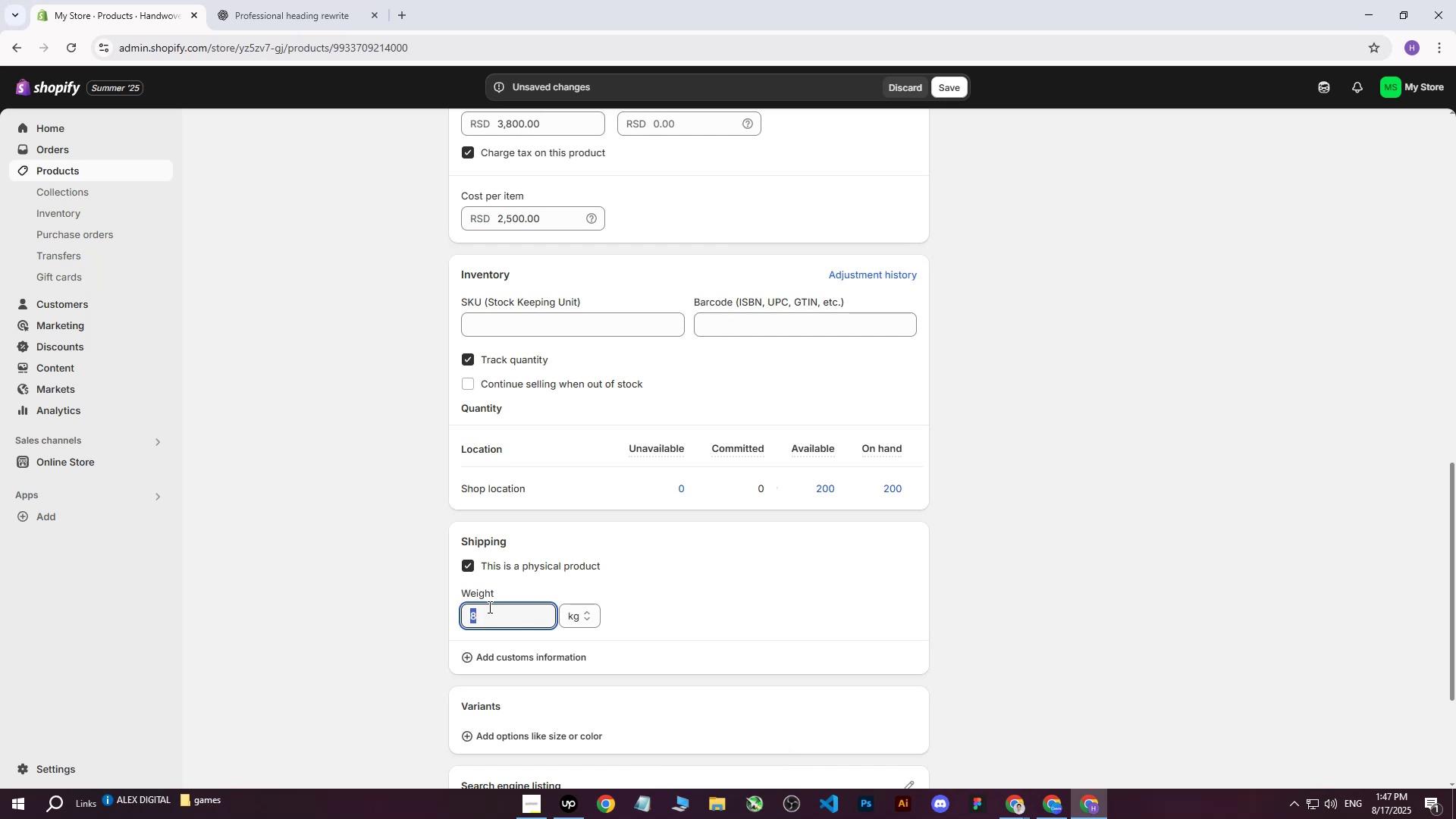 
left_click([377, 598])
 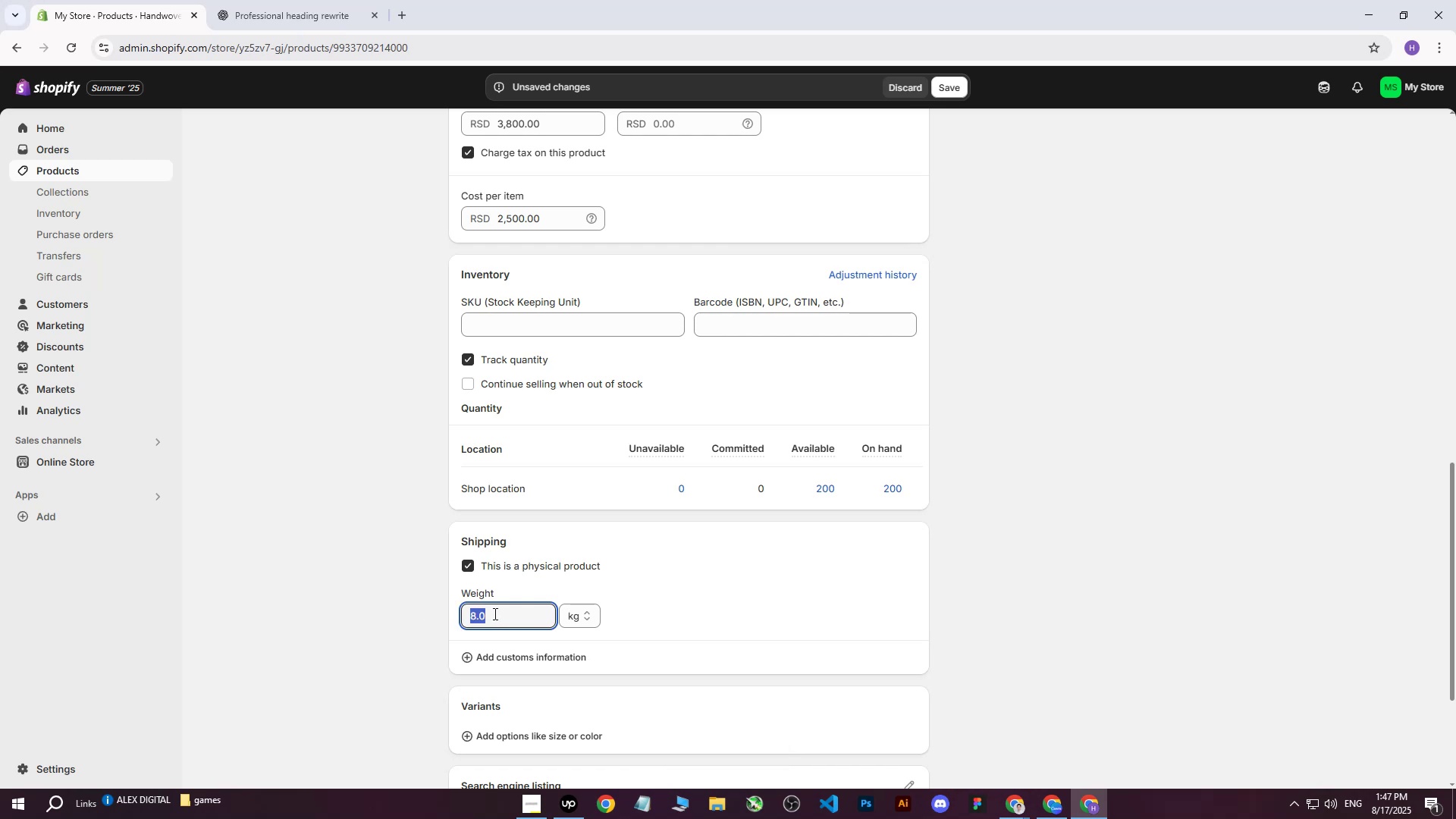 
key(5)
 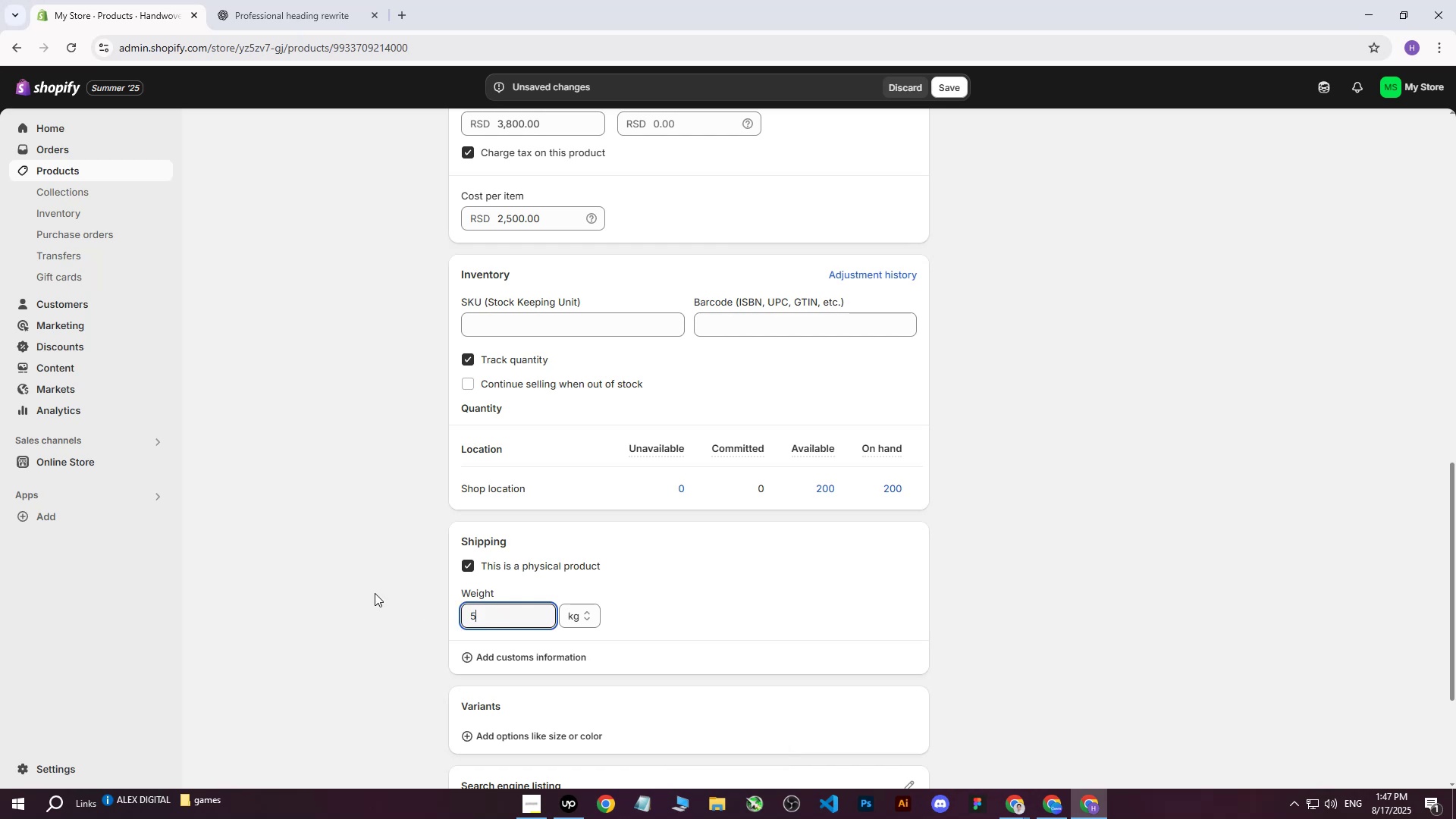 
left_click([343, 576])
 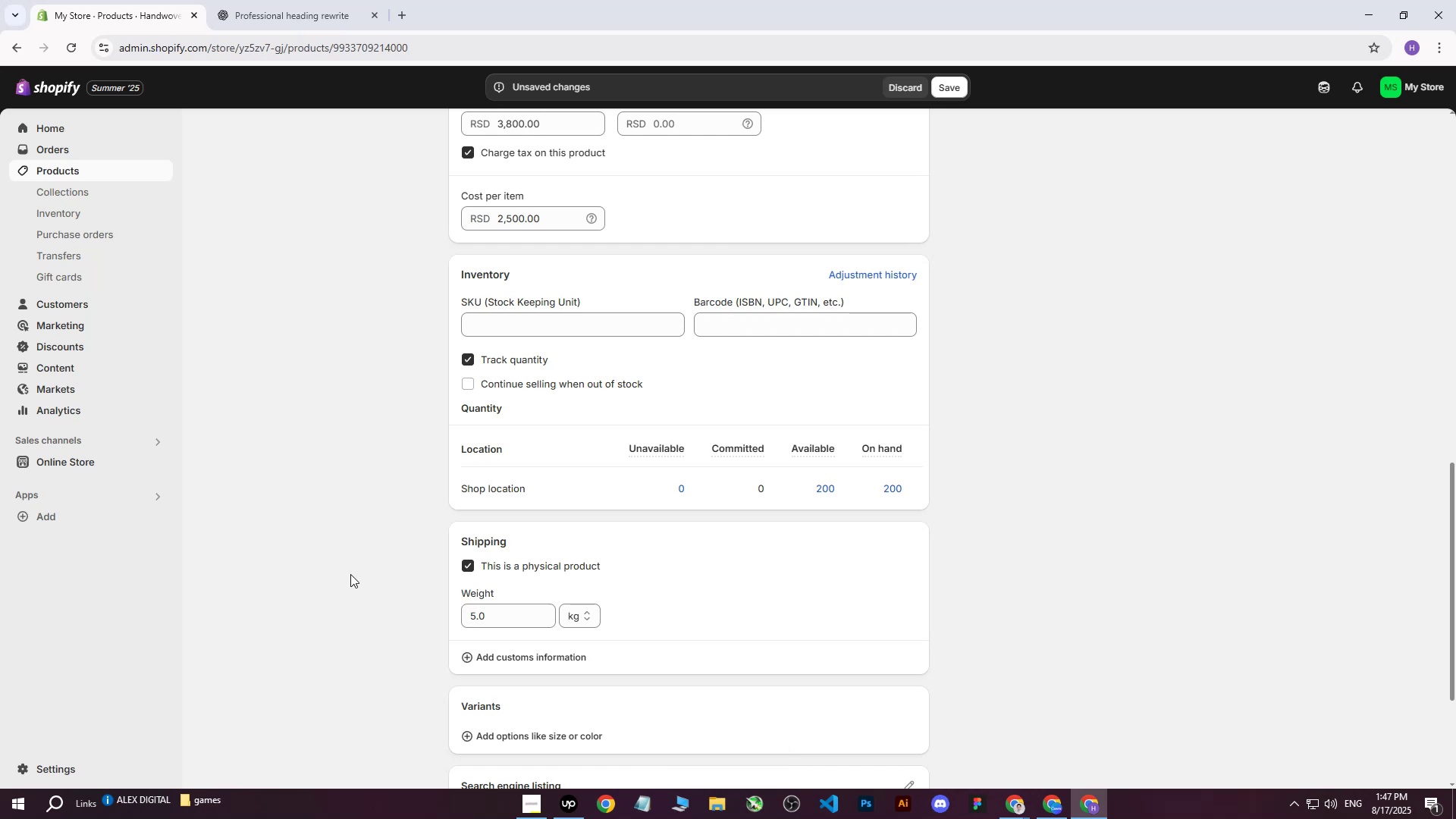 
scroll: coordinate [352, 573], scroll_direction: down, amount: 2.0
 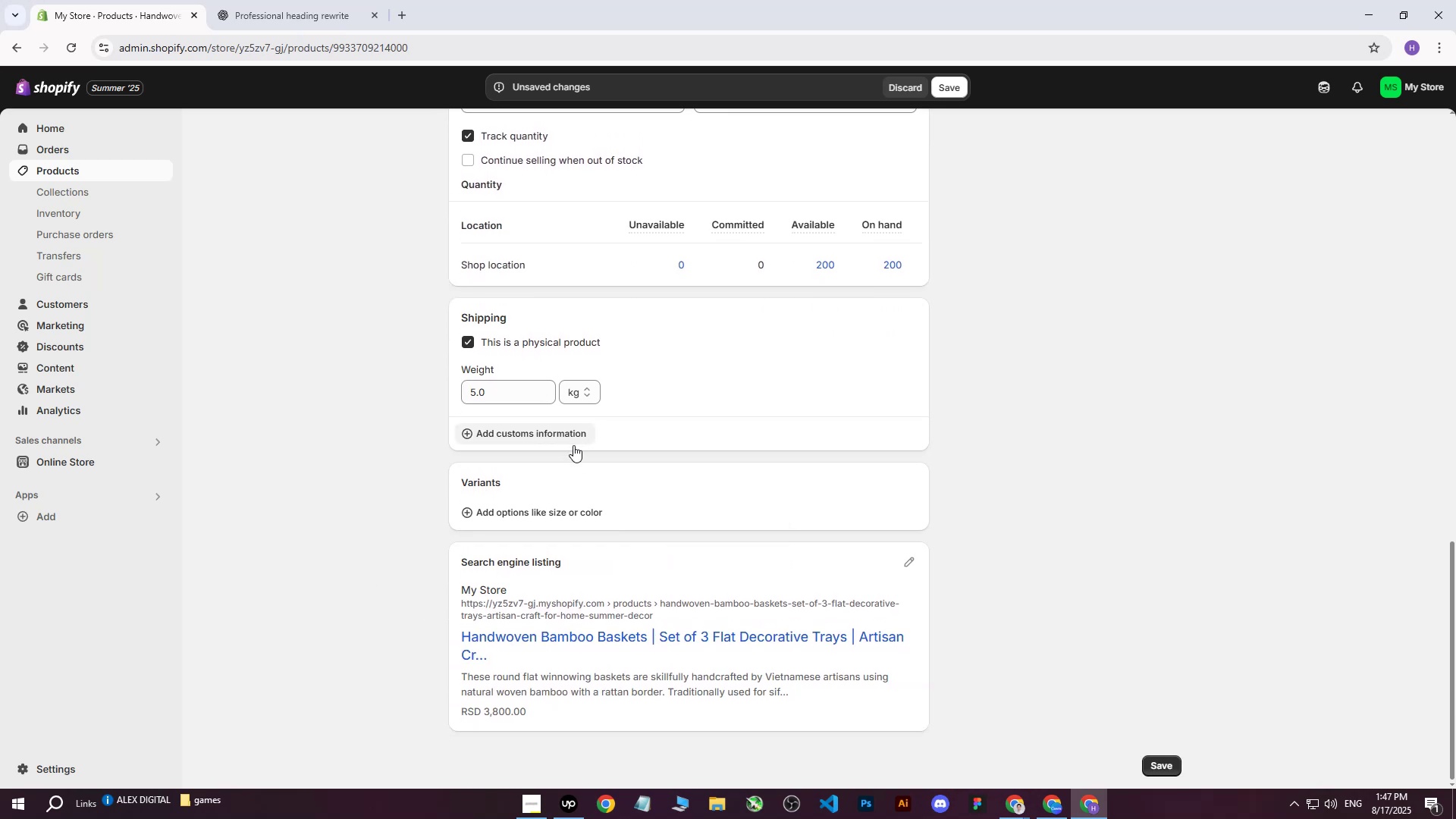 
left_click([582, 432])
 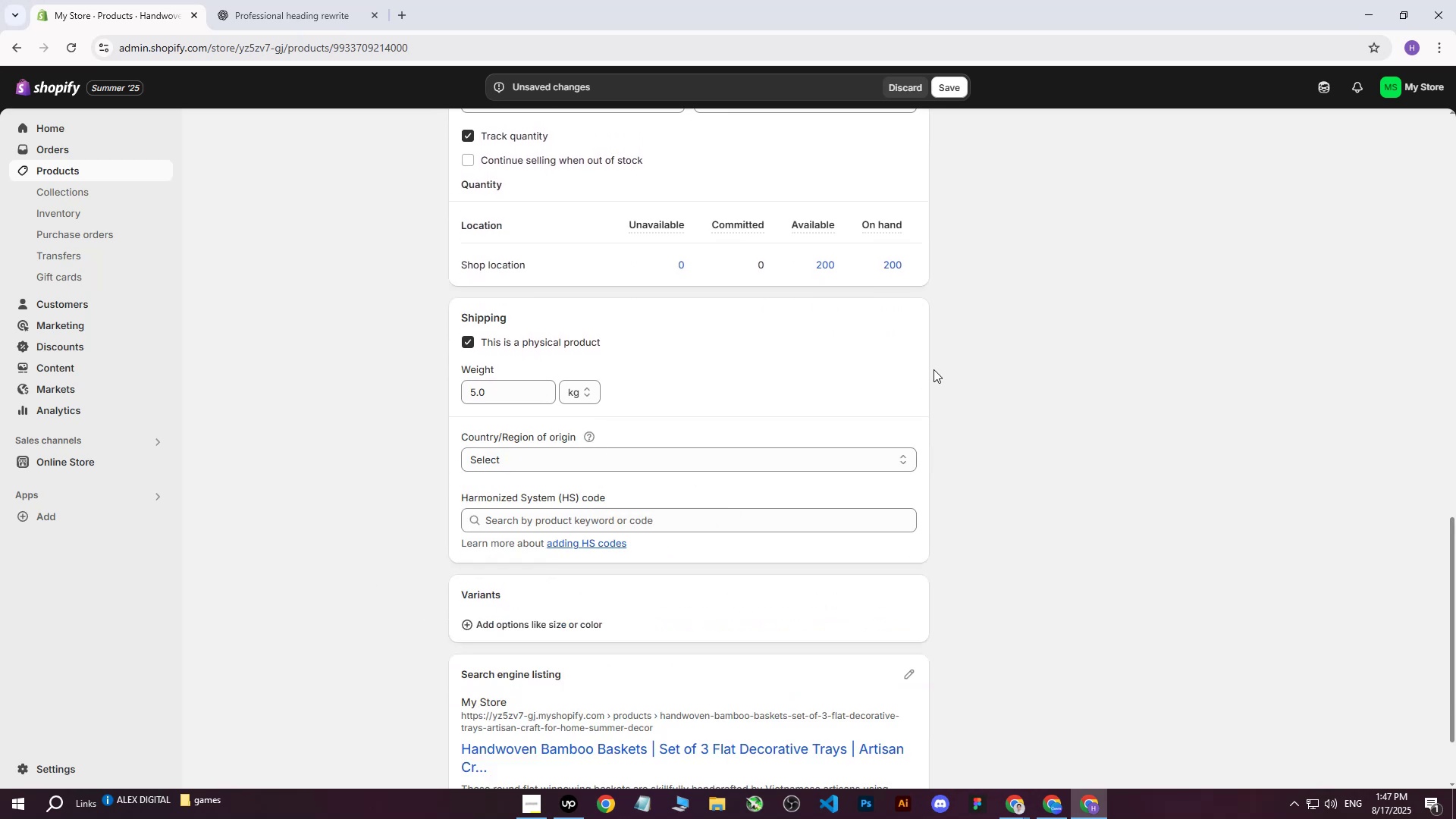 
left_click([988, 362])
 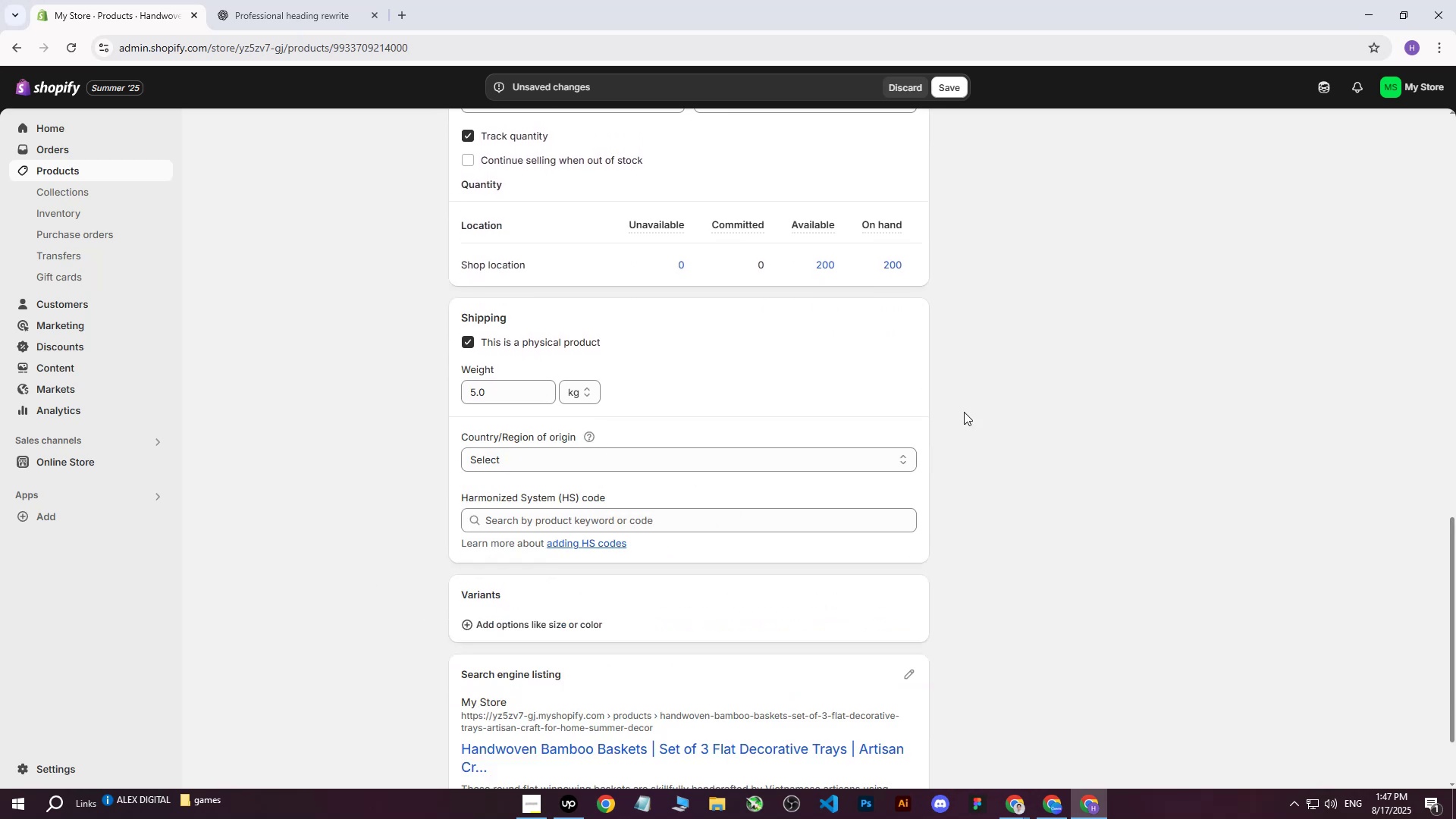 
scroll: coordinate [870, 477], scroll_direction: up, amount: 21.0
 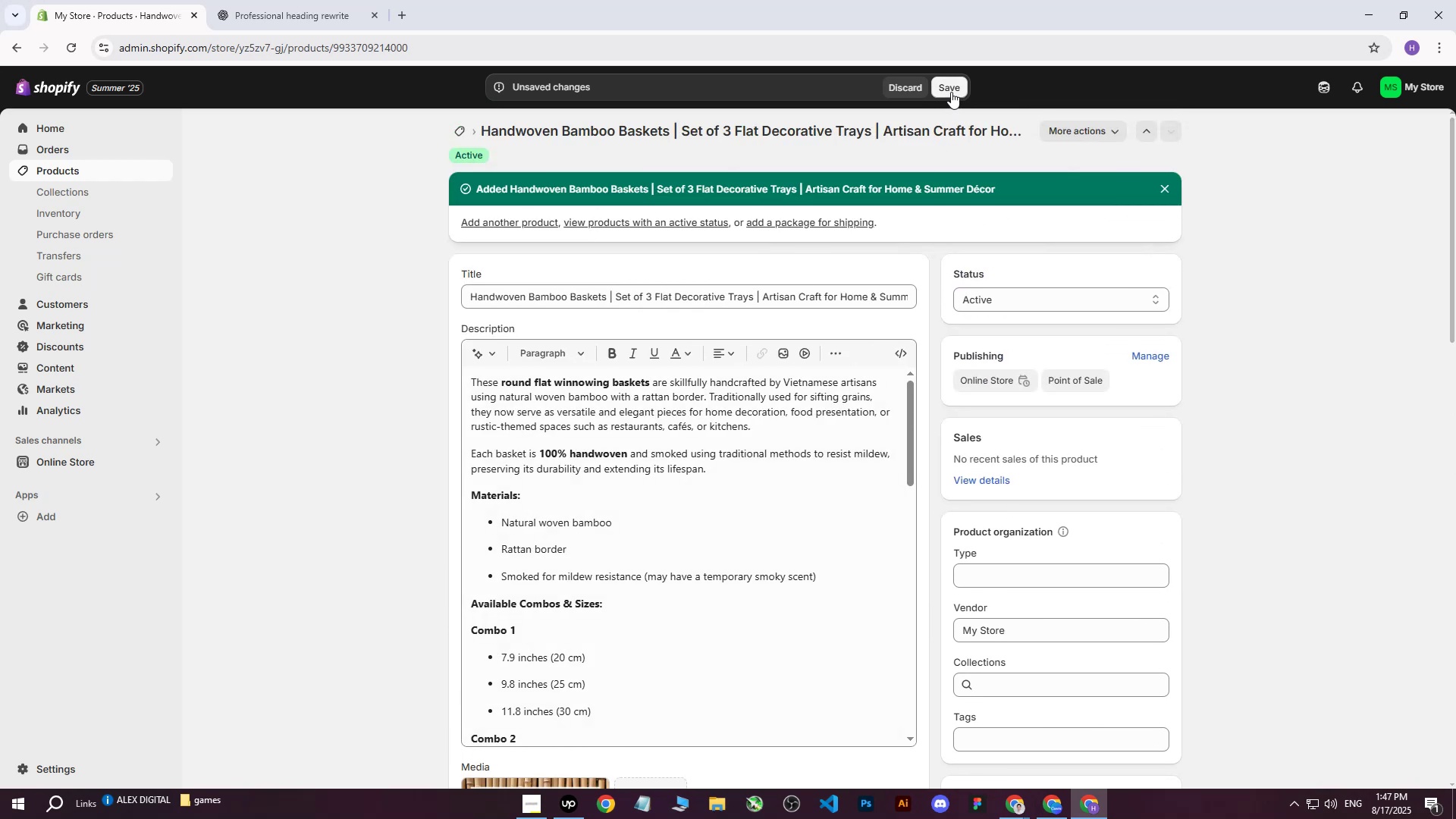 
left_click([954, 87])
 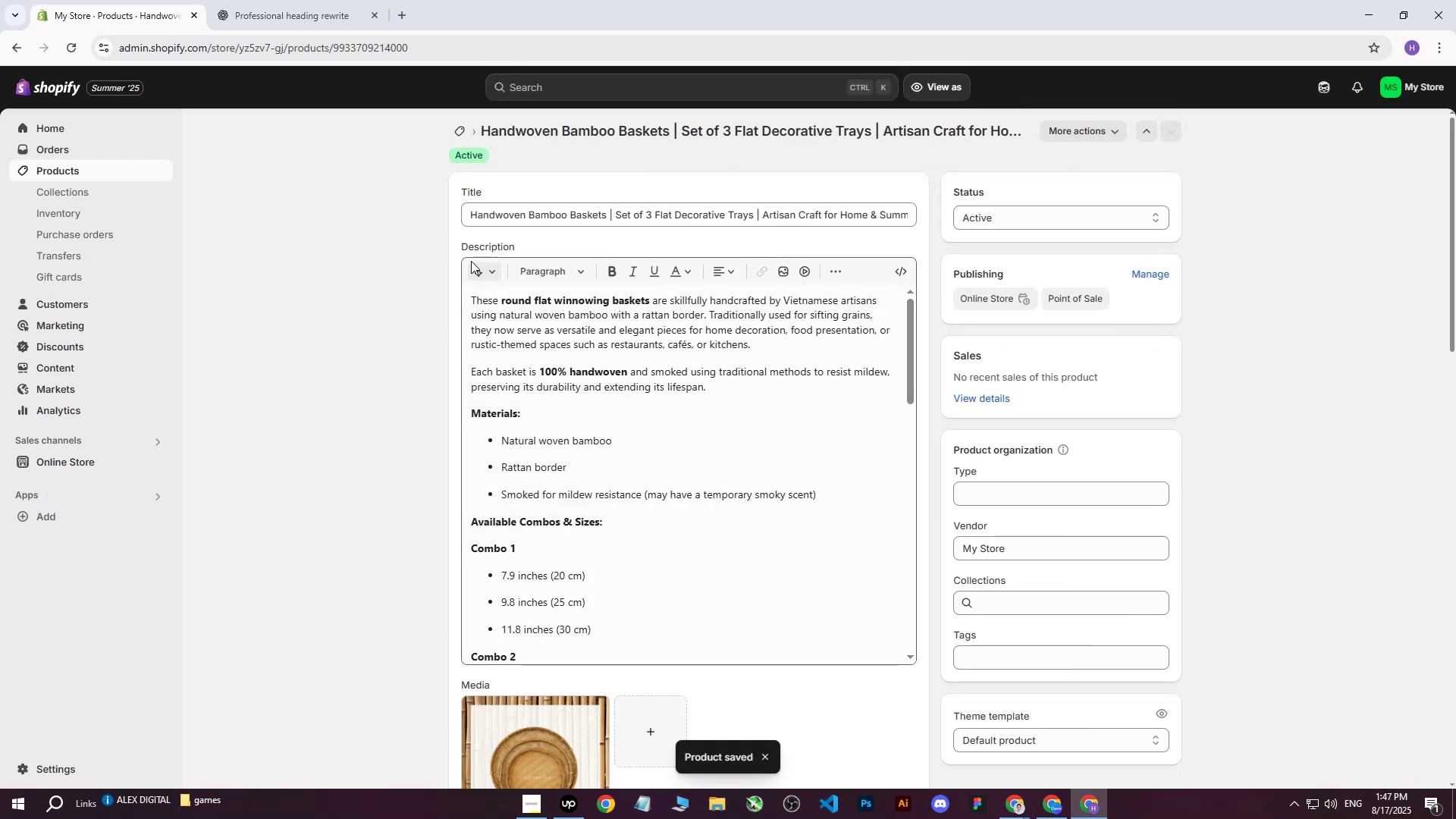 
left_click_drag(start_coordinate=[469, 214], to_coordinate=[1041, 212])
 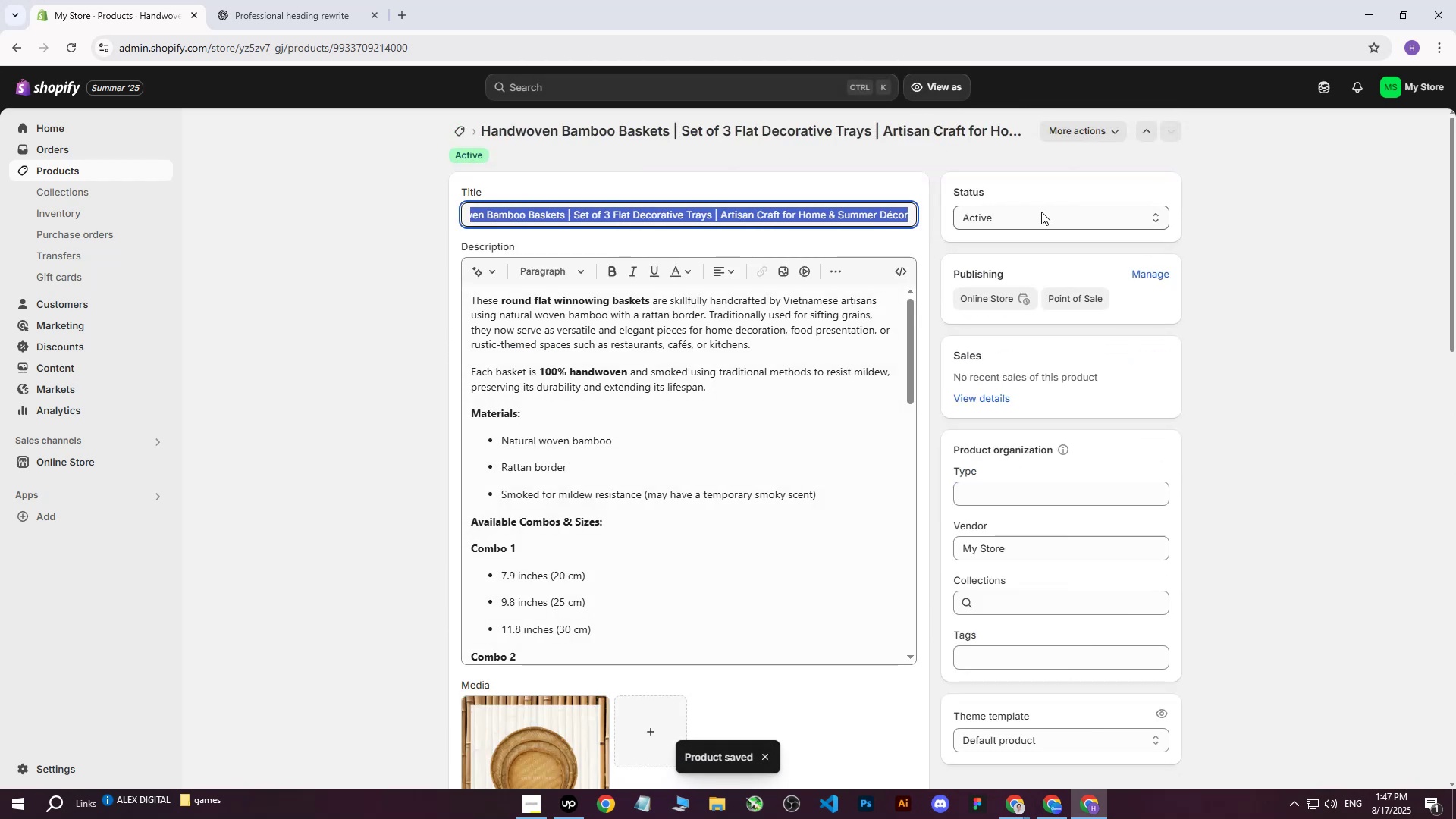 
key(Control+C)
 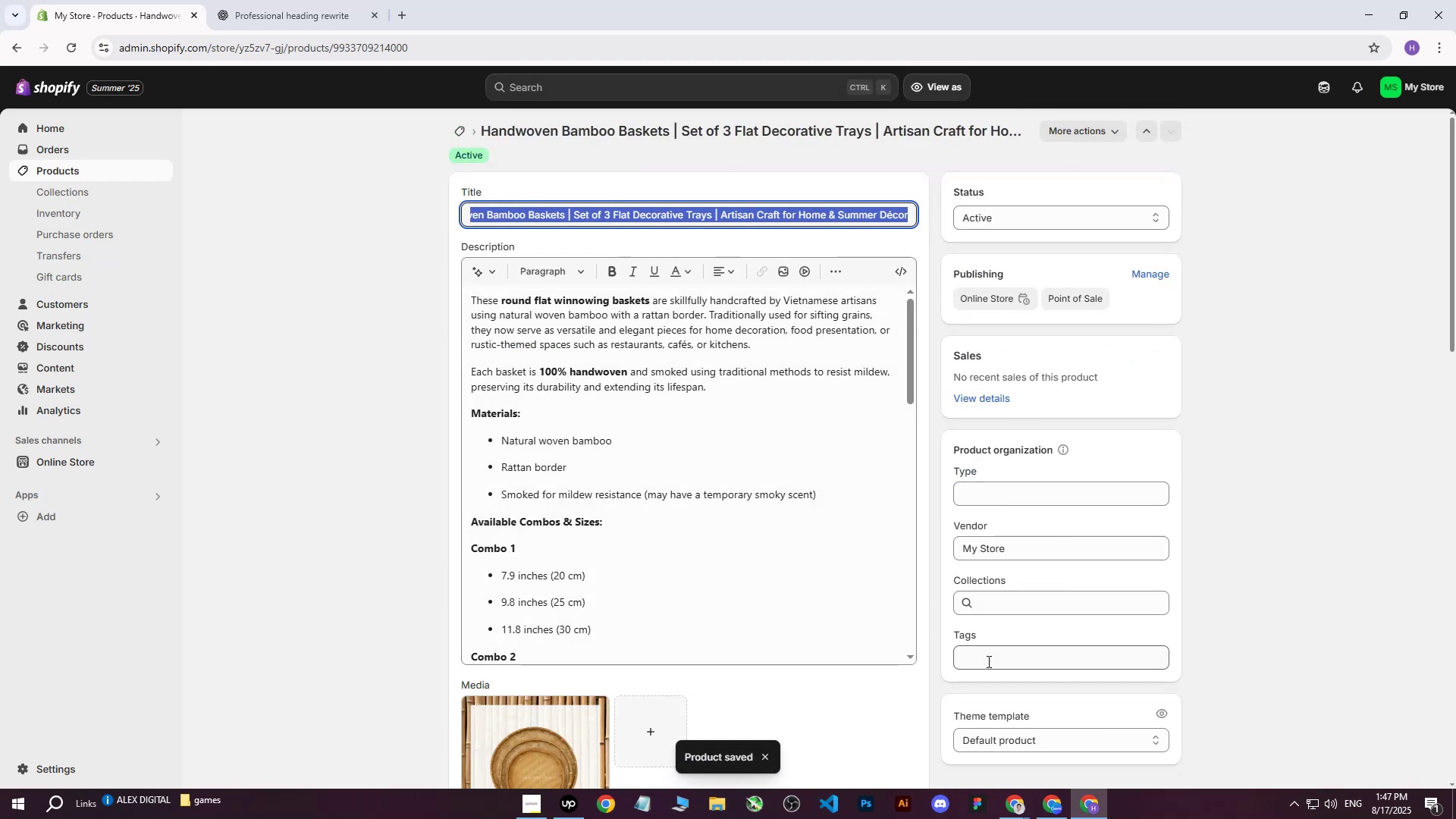 
key(Control+V)
 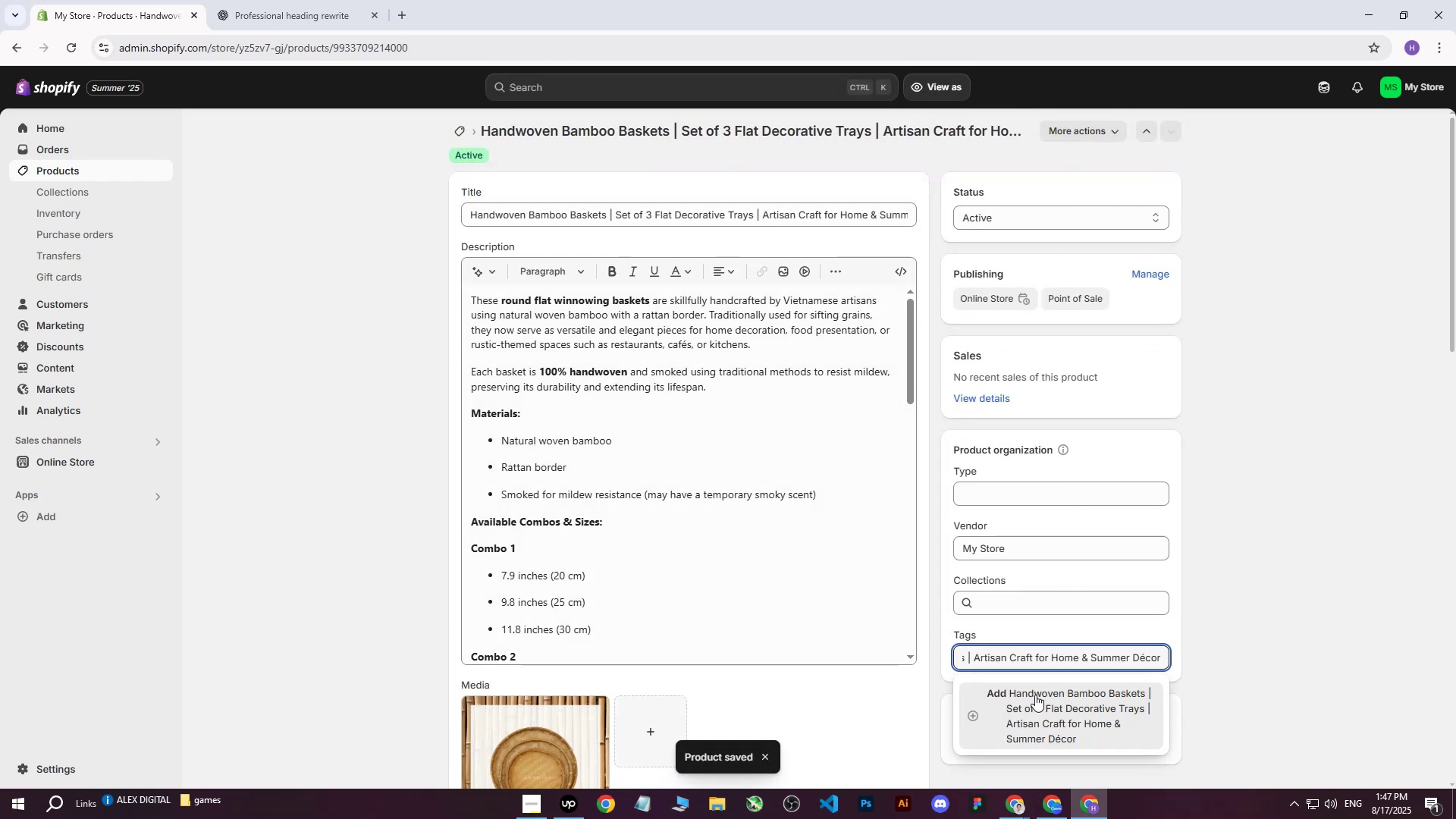 
left_click([1035, 695])
 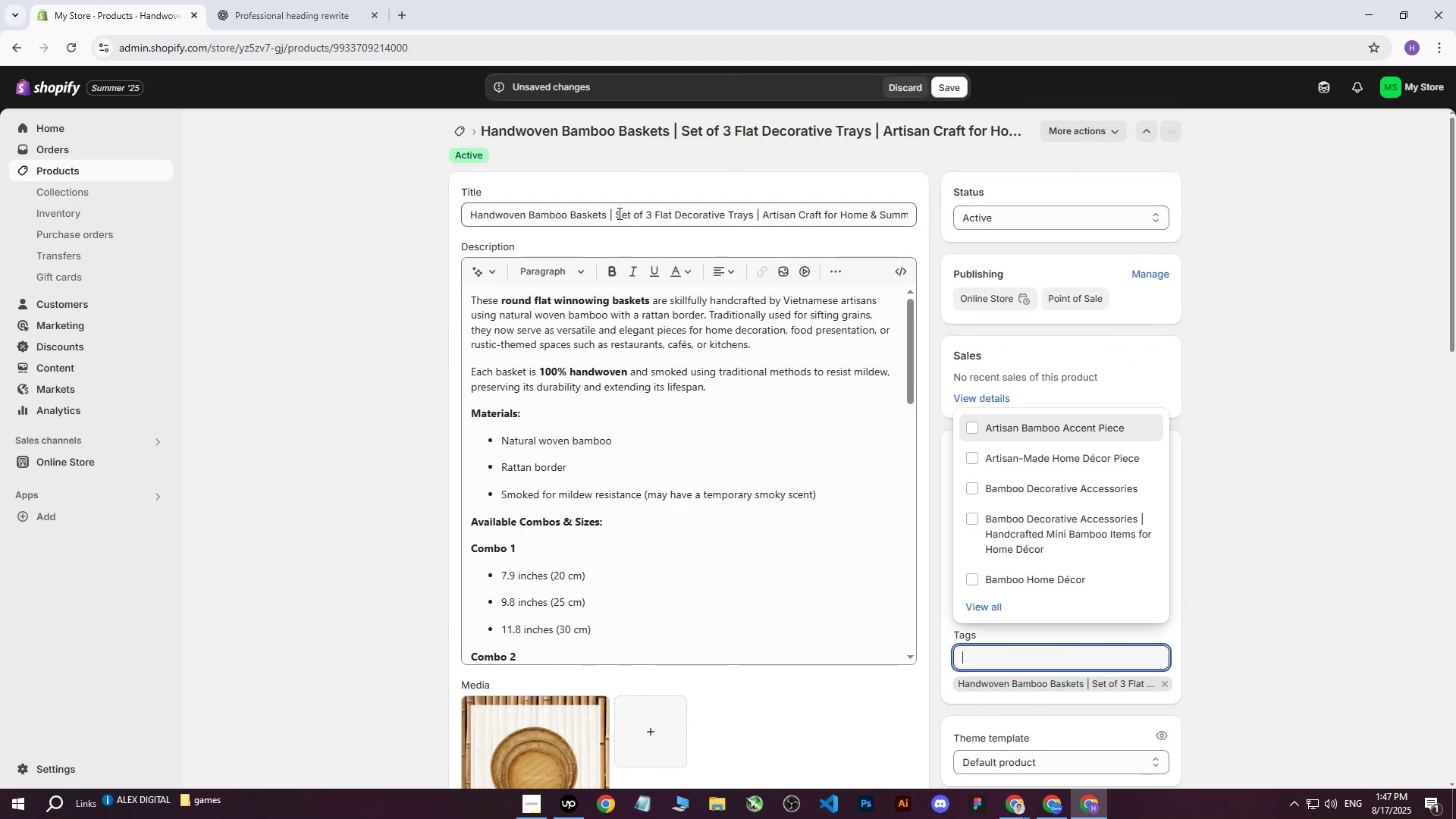 
left_click_drag(start_coordinate=[607, 217], to_coordinate=[440, 212])
 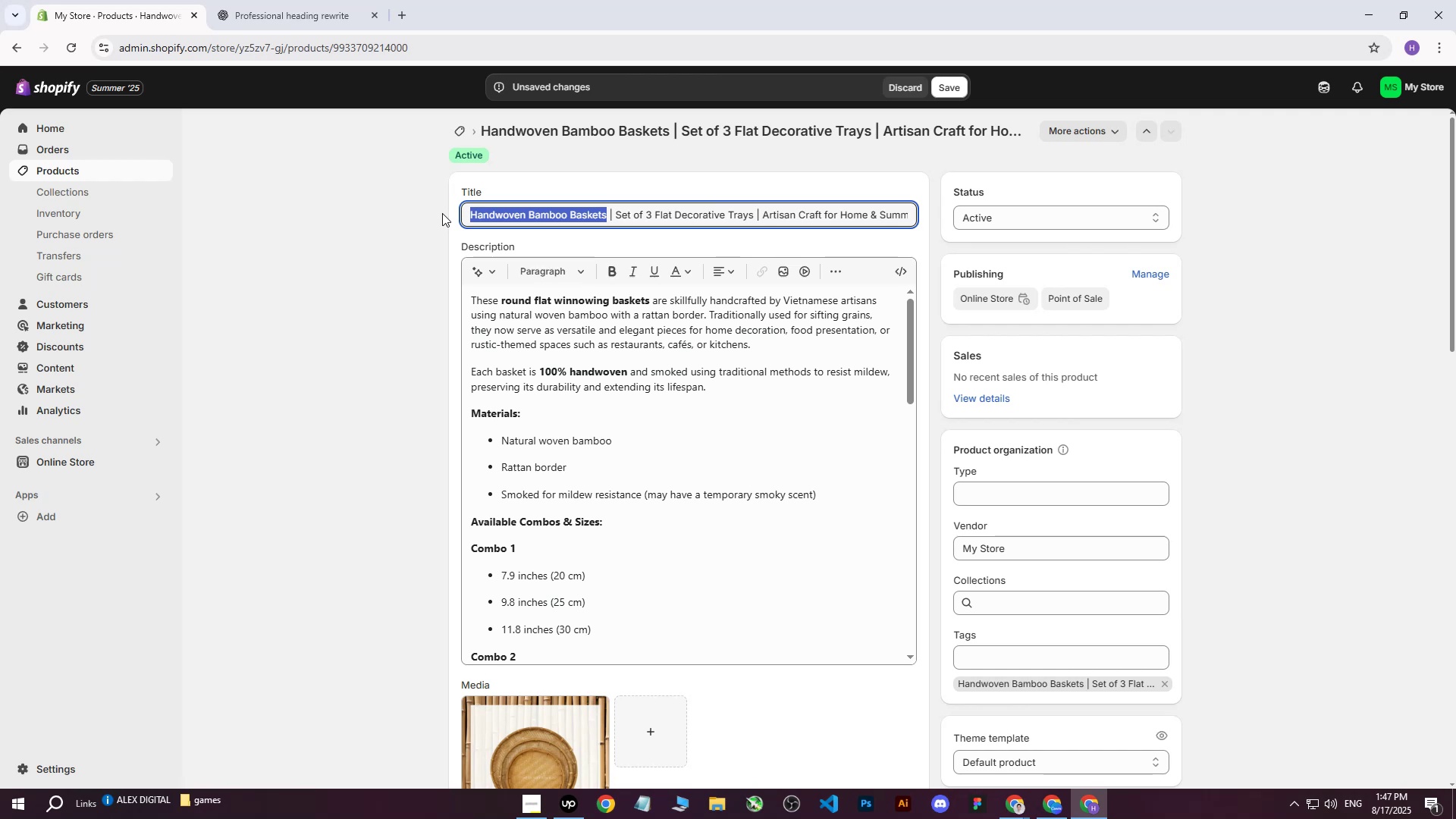 
key(Control+ControlLeft)
 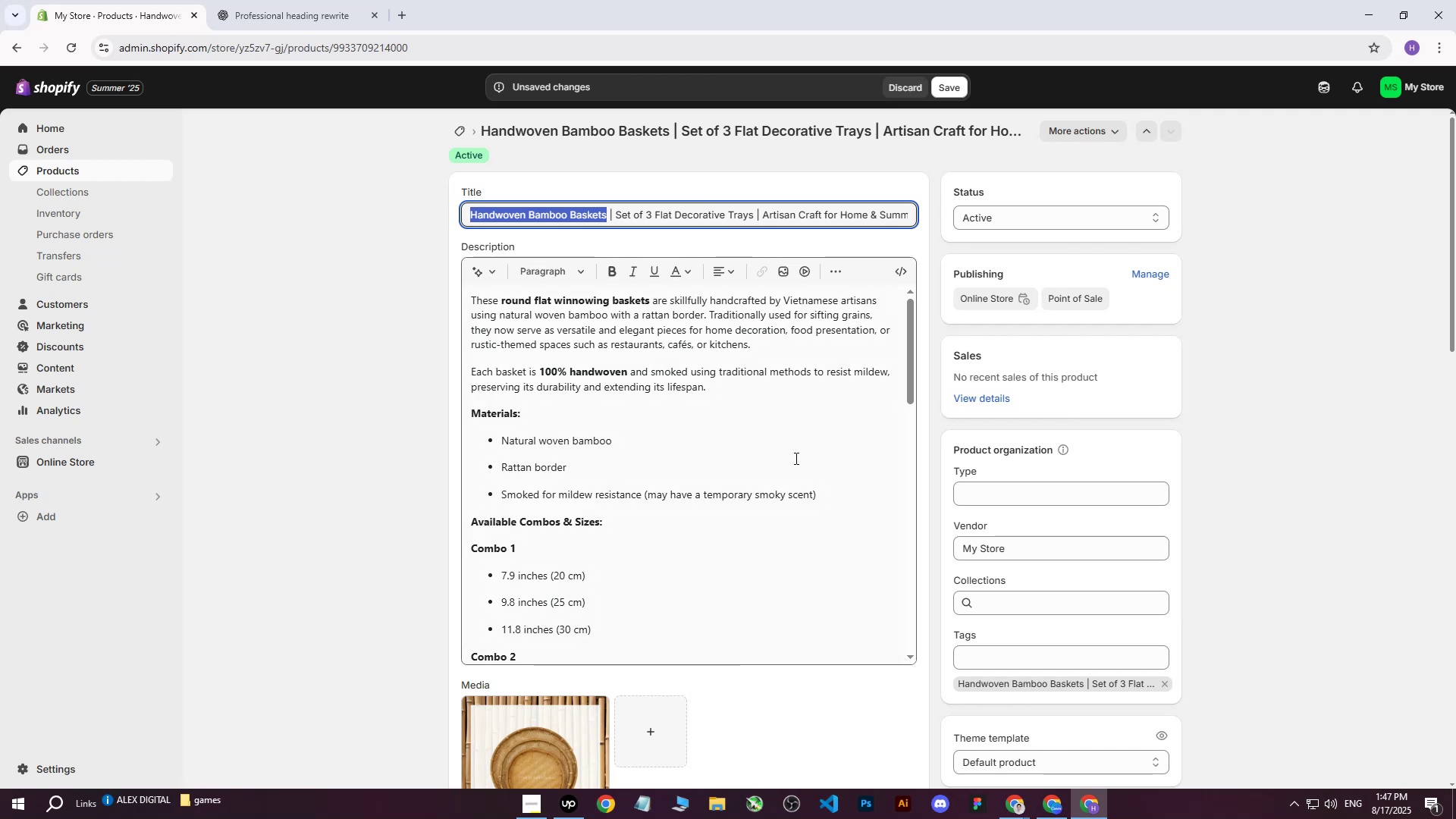 
key(Control+C)
 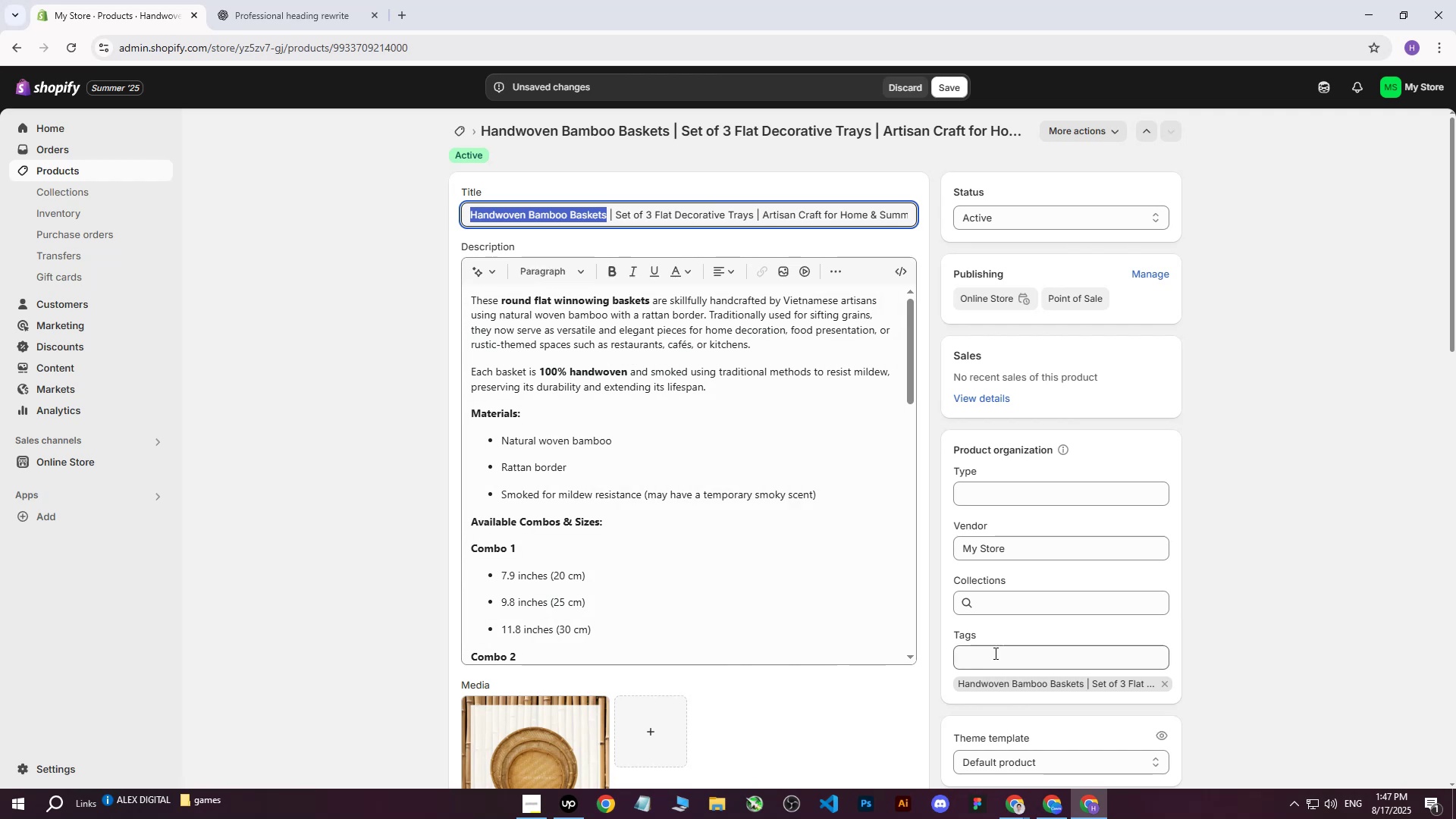 
left_click([994, 653])
 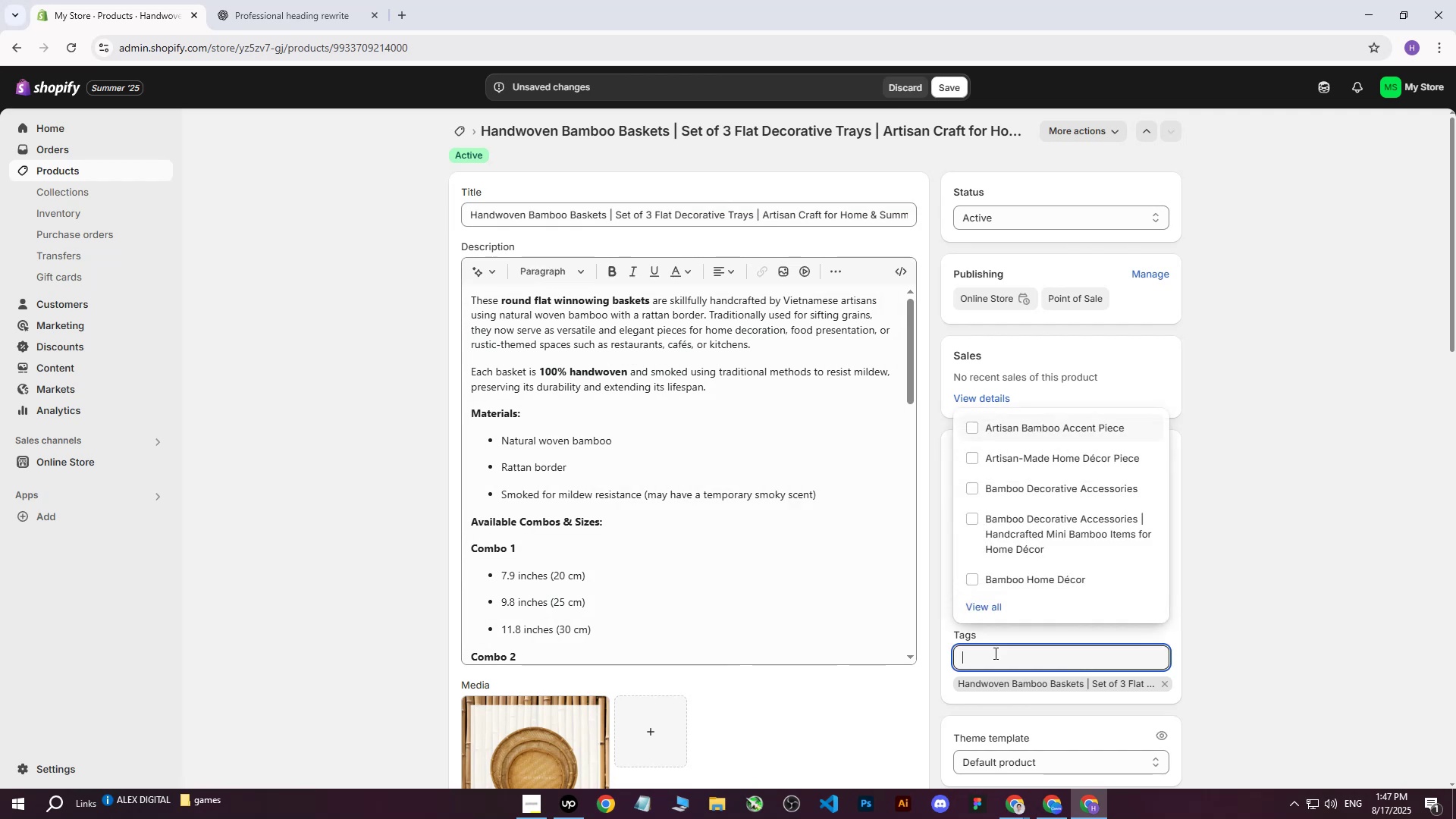 
key(Control+ControlLeft)
 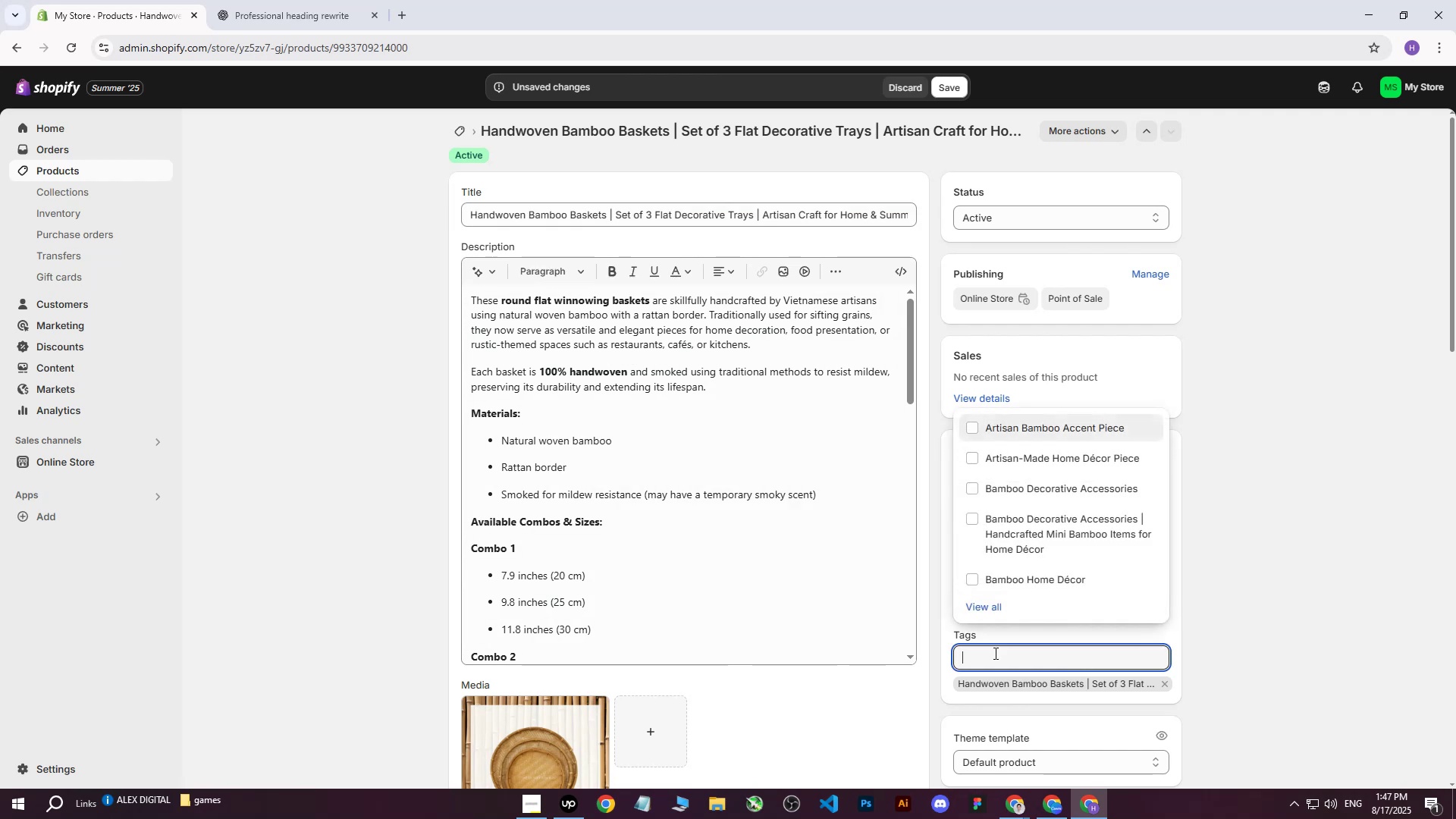 
key(Control+V)
 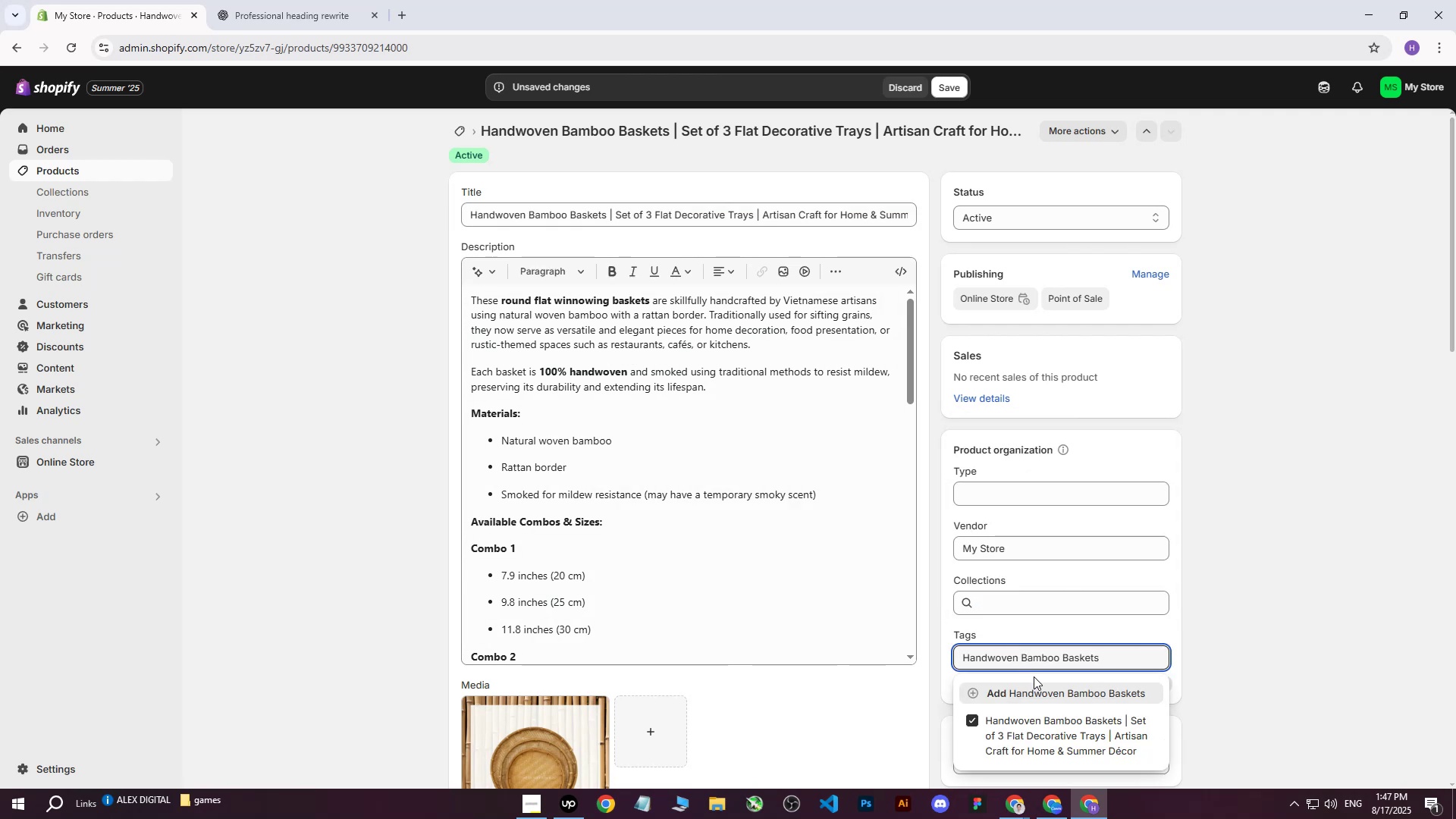 
left_click([1028, 689])
 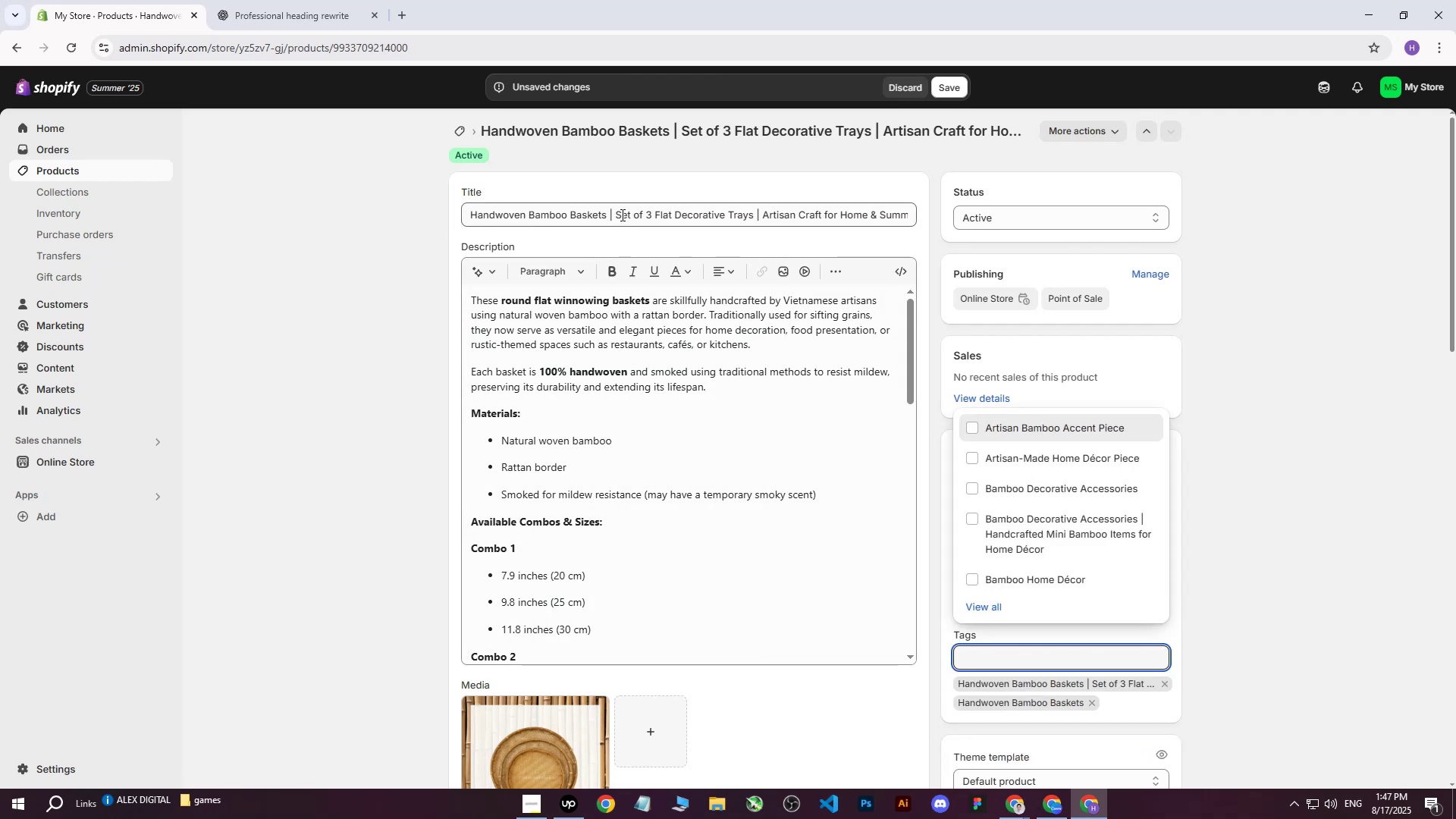 
left_click_drag(start_coordinate=[617, 212], to_coordinate=[754, 215])
 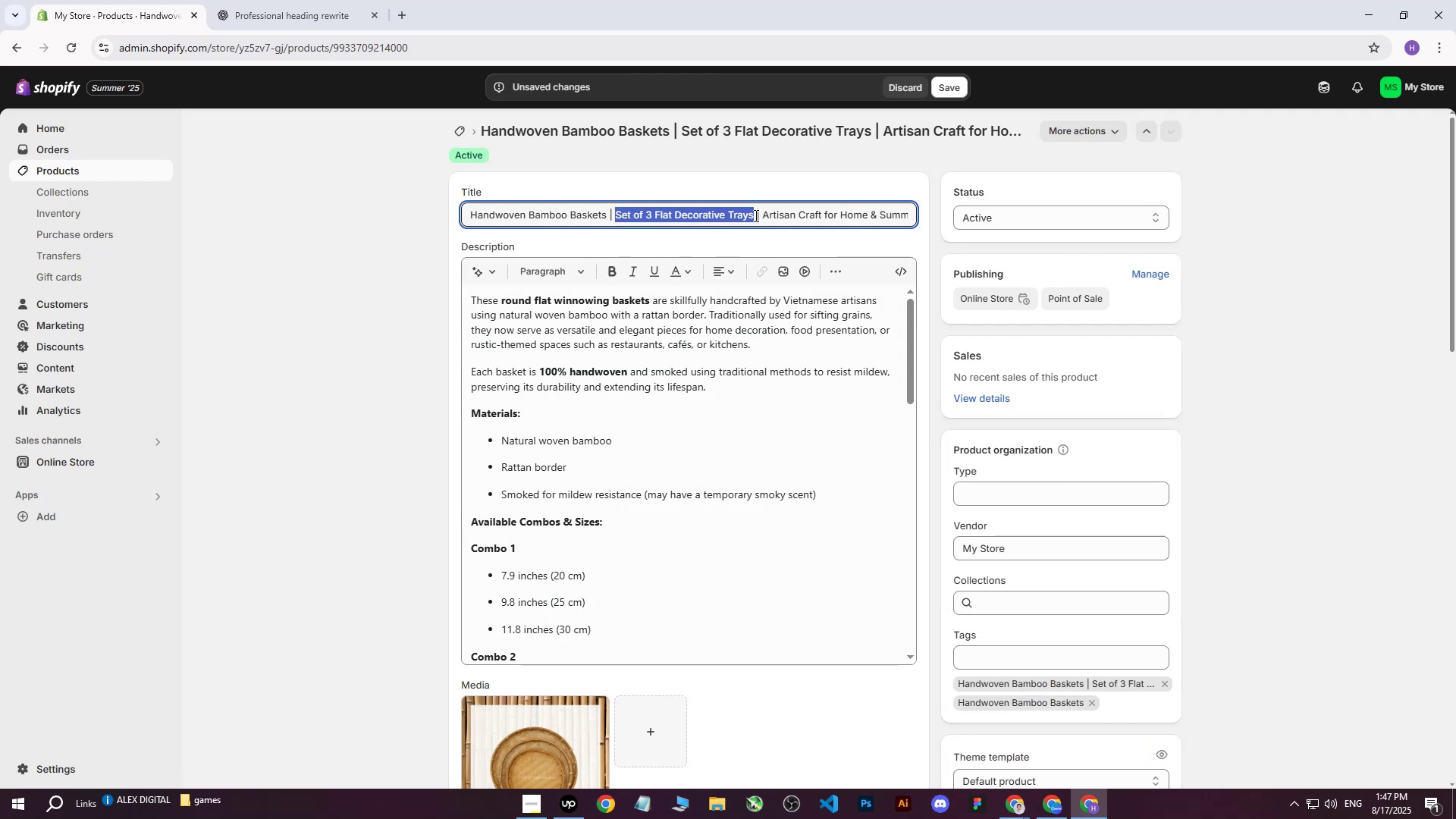 
key(Control+C)
 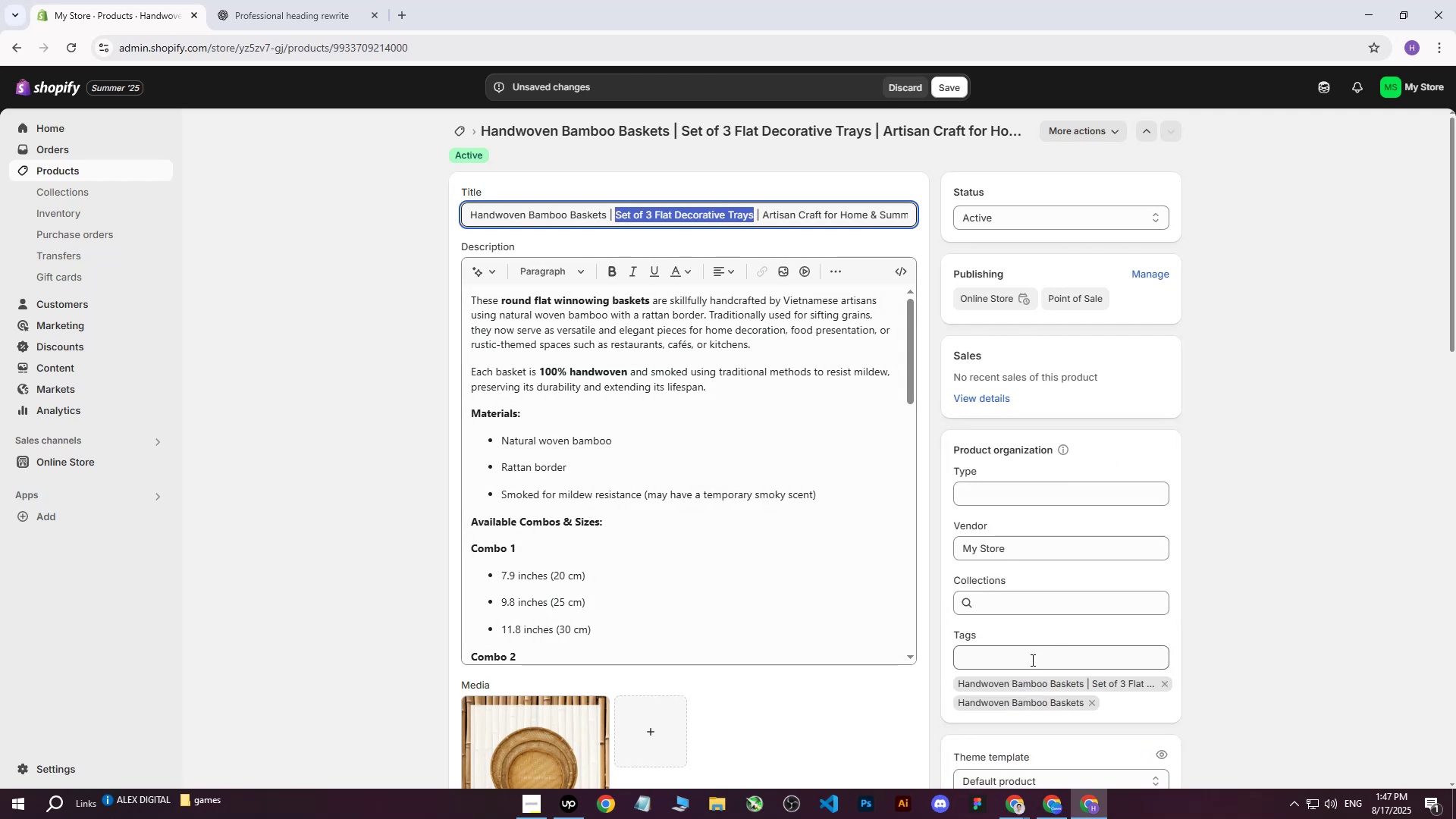 
left_click([1031, 660])
 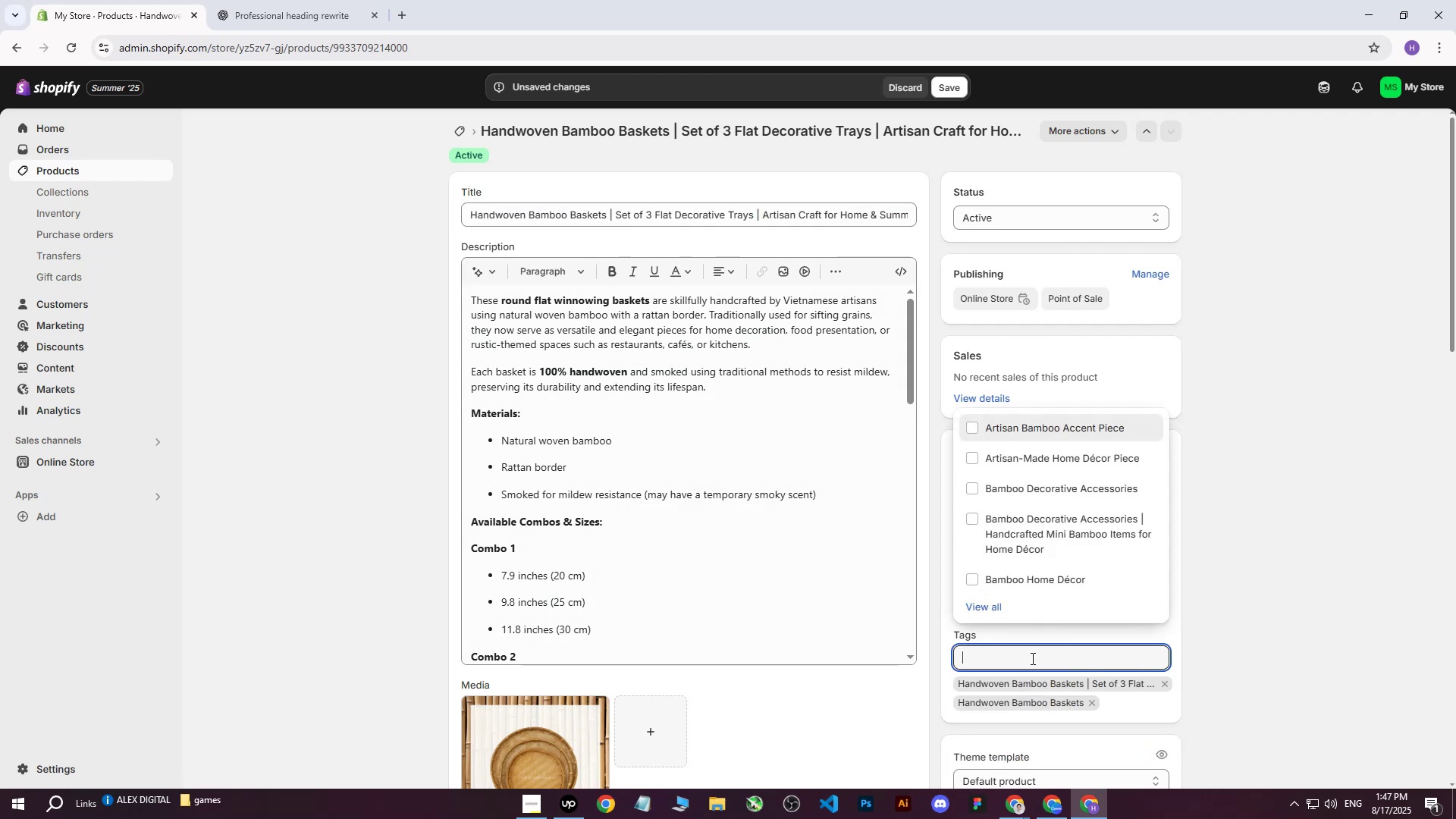 
key(Control+ControlLeft)
 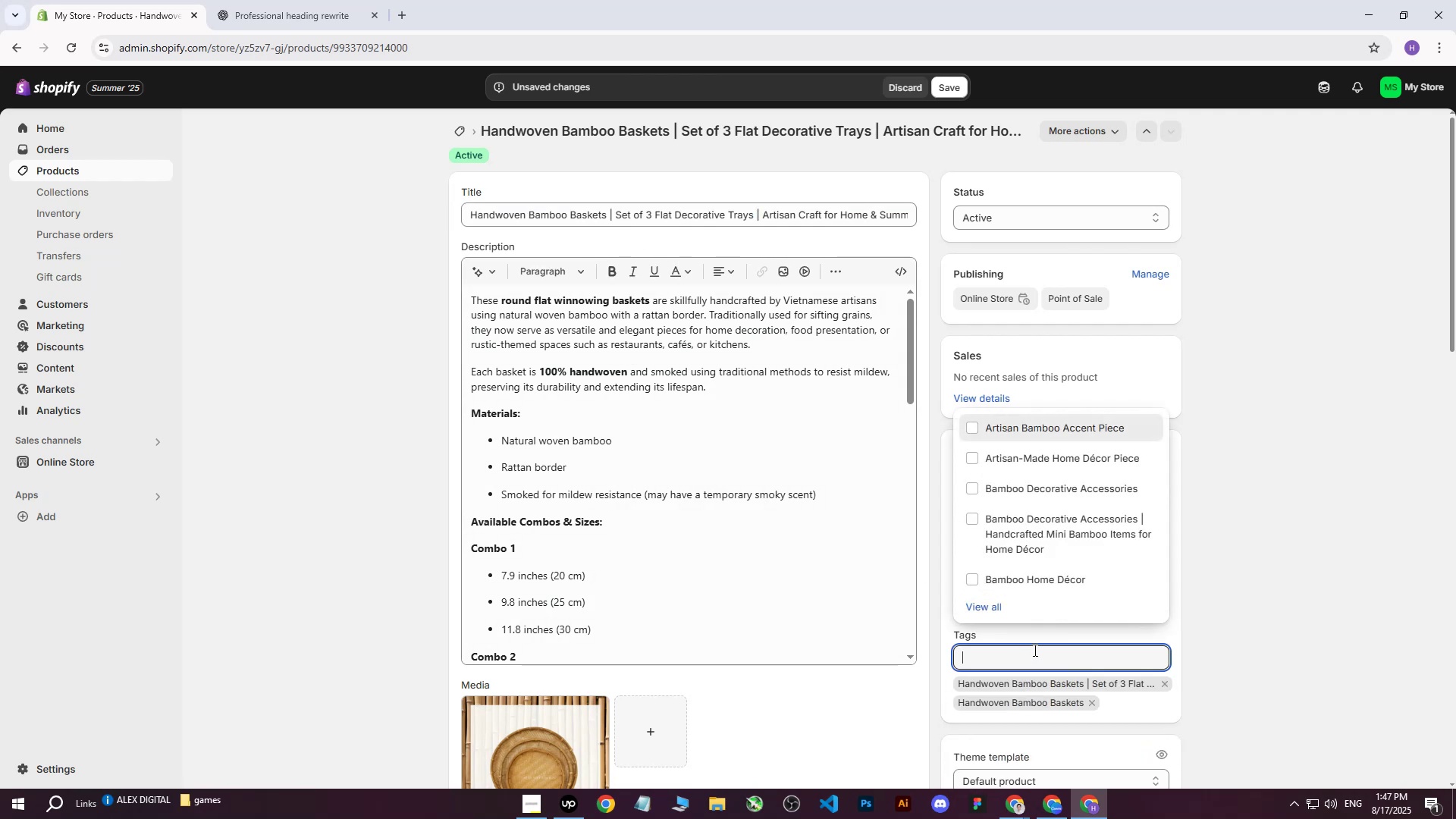 
key(Control+V)
 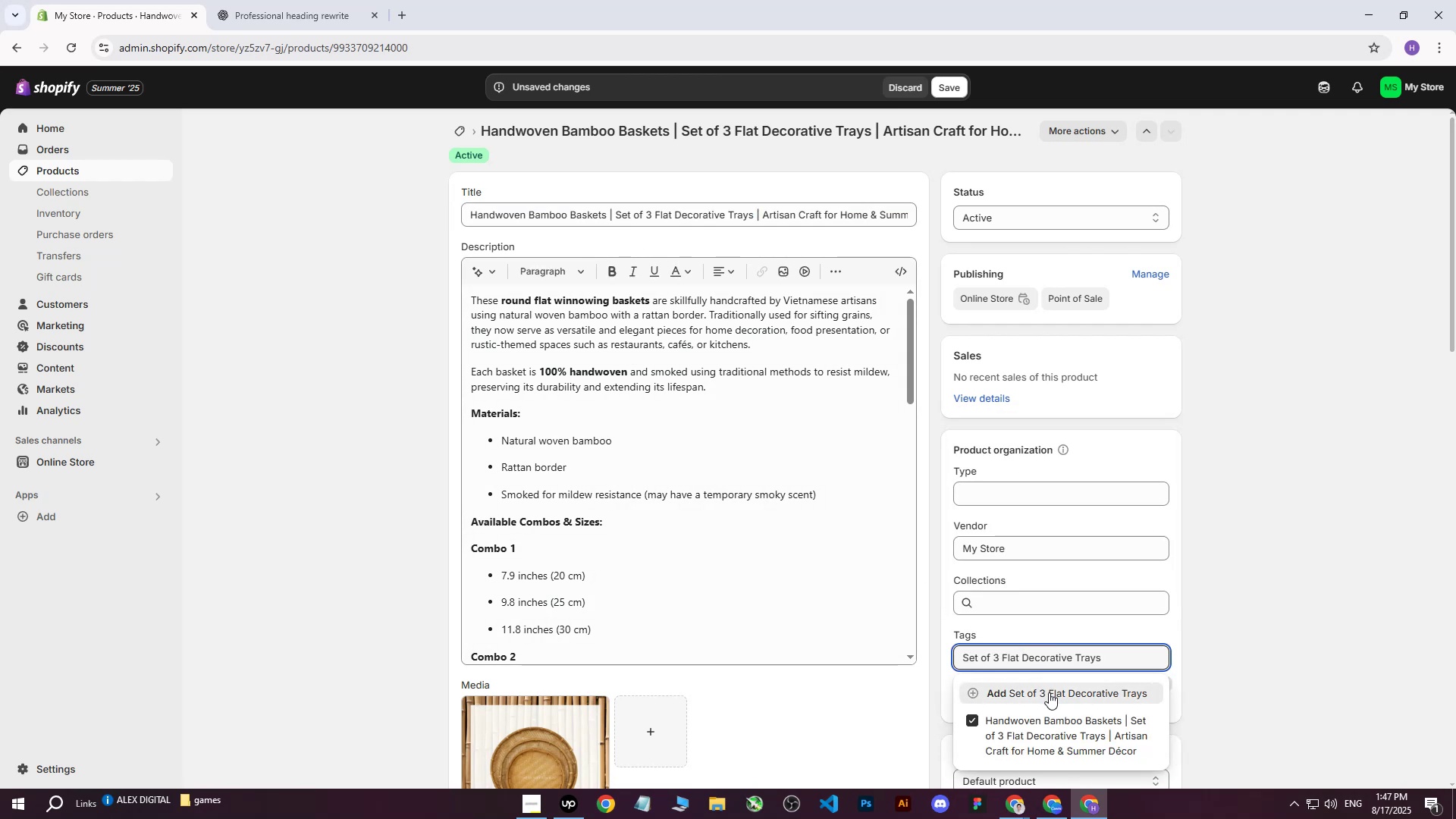 
left_click([1048, 692])
 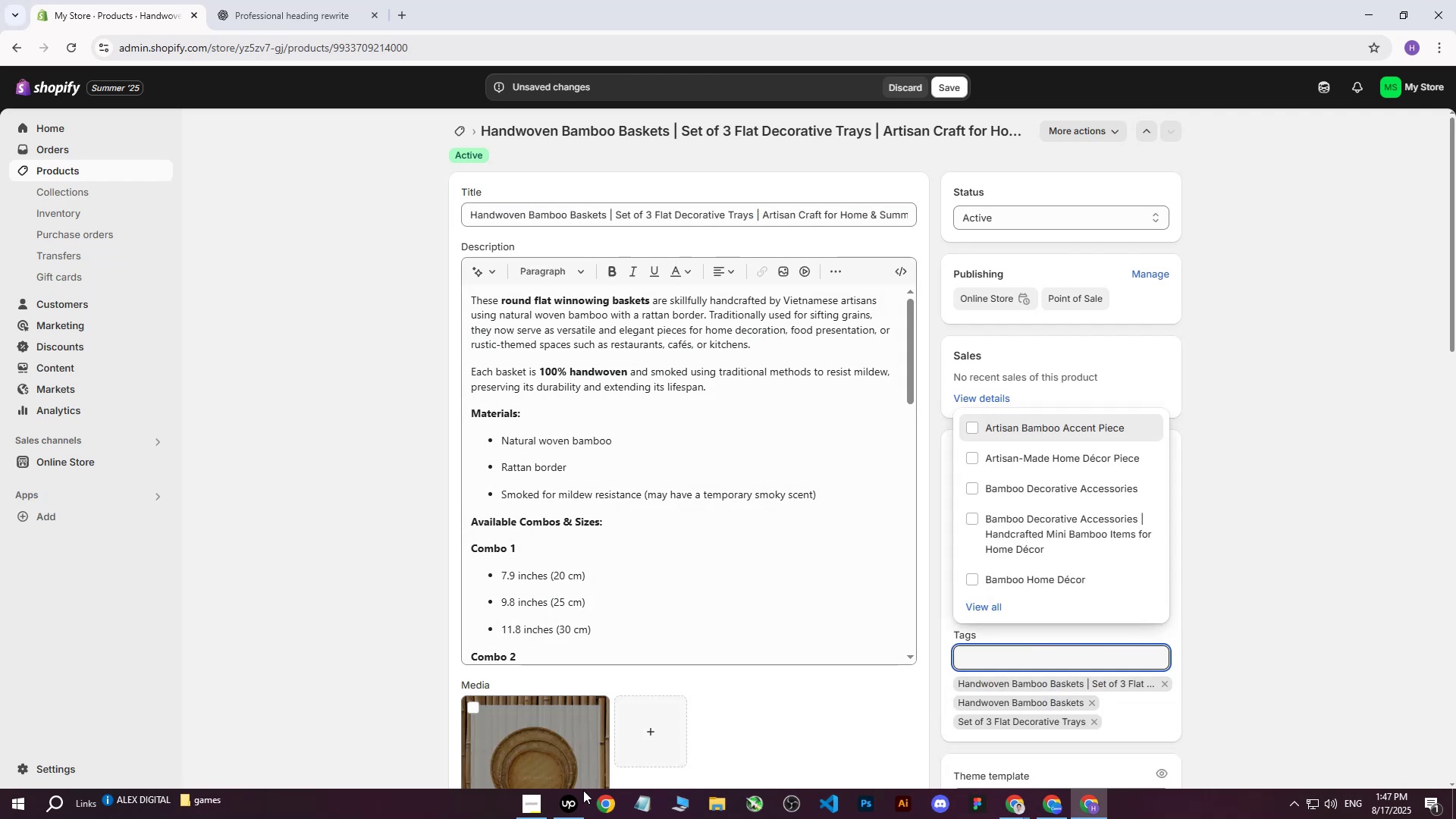 
left_click([570, 803])
 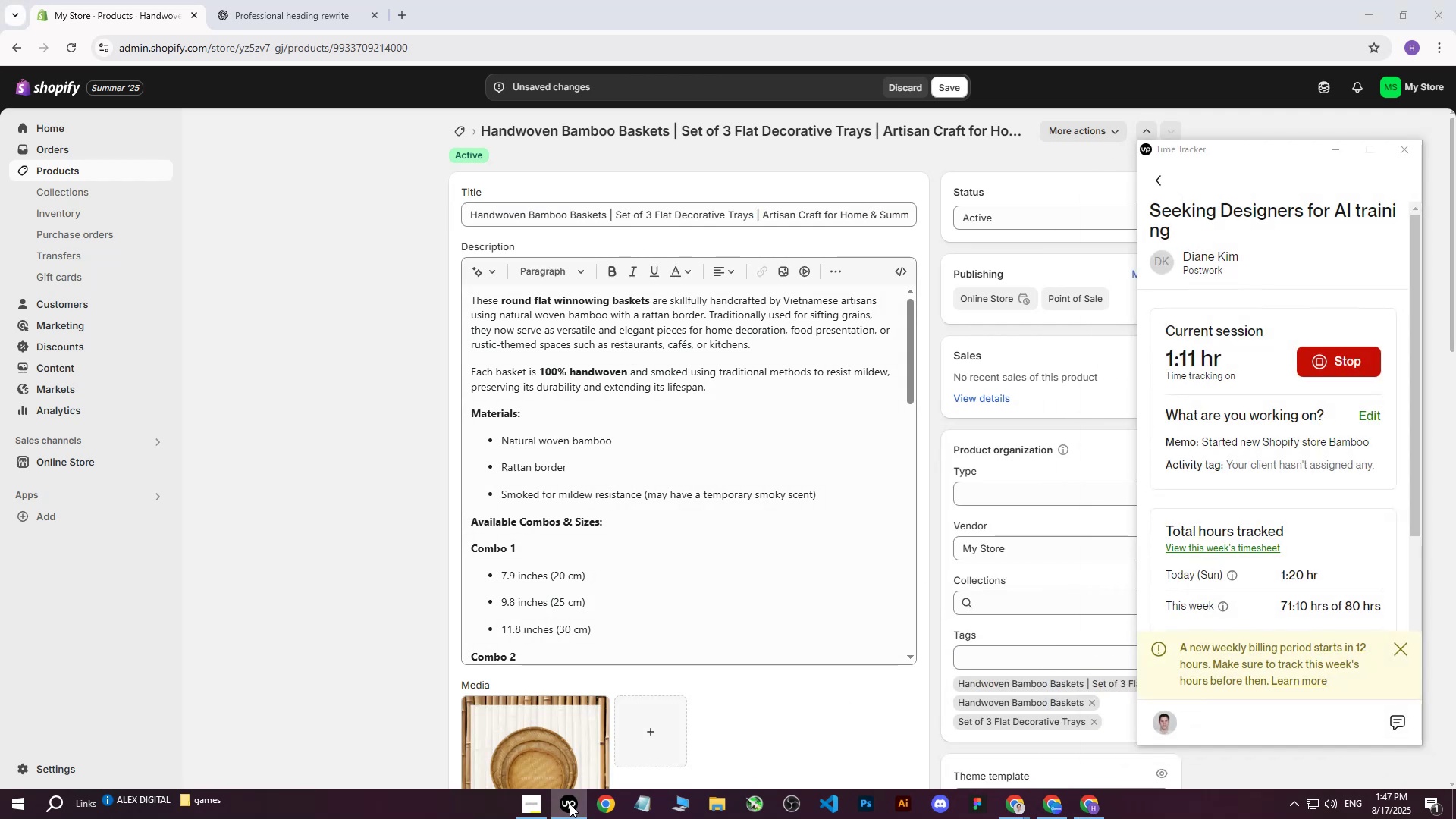 
left_click([570, 804])
 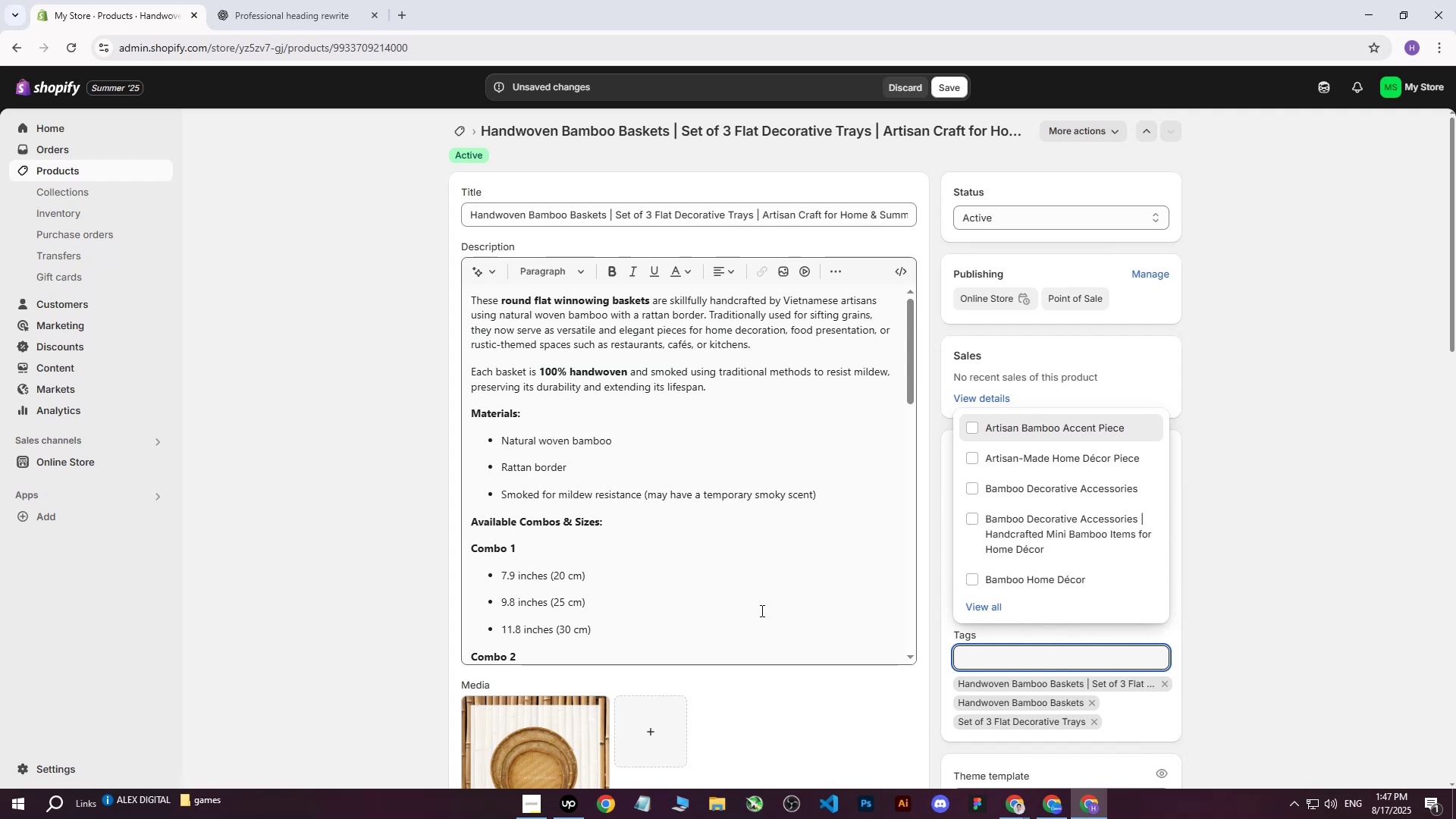 
wait(5.69)
 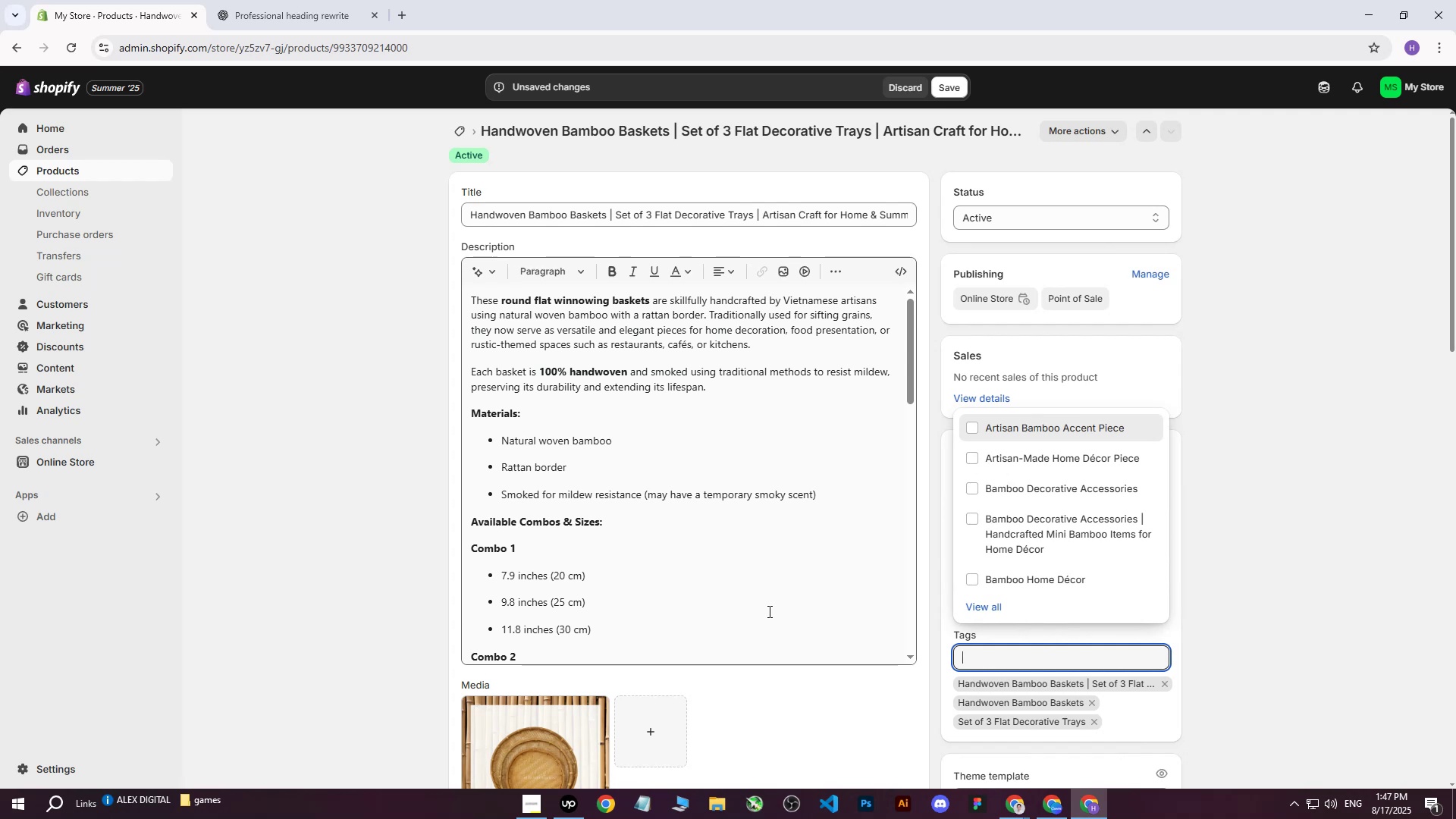 
left_click_drag(start_coordinate=[764, 210], to_coordinate=[965, 196])
 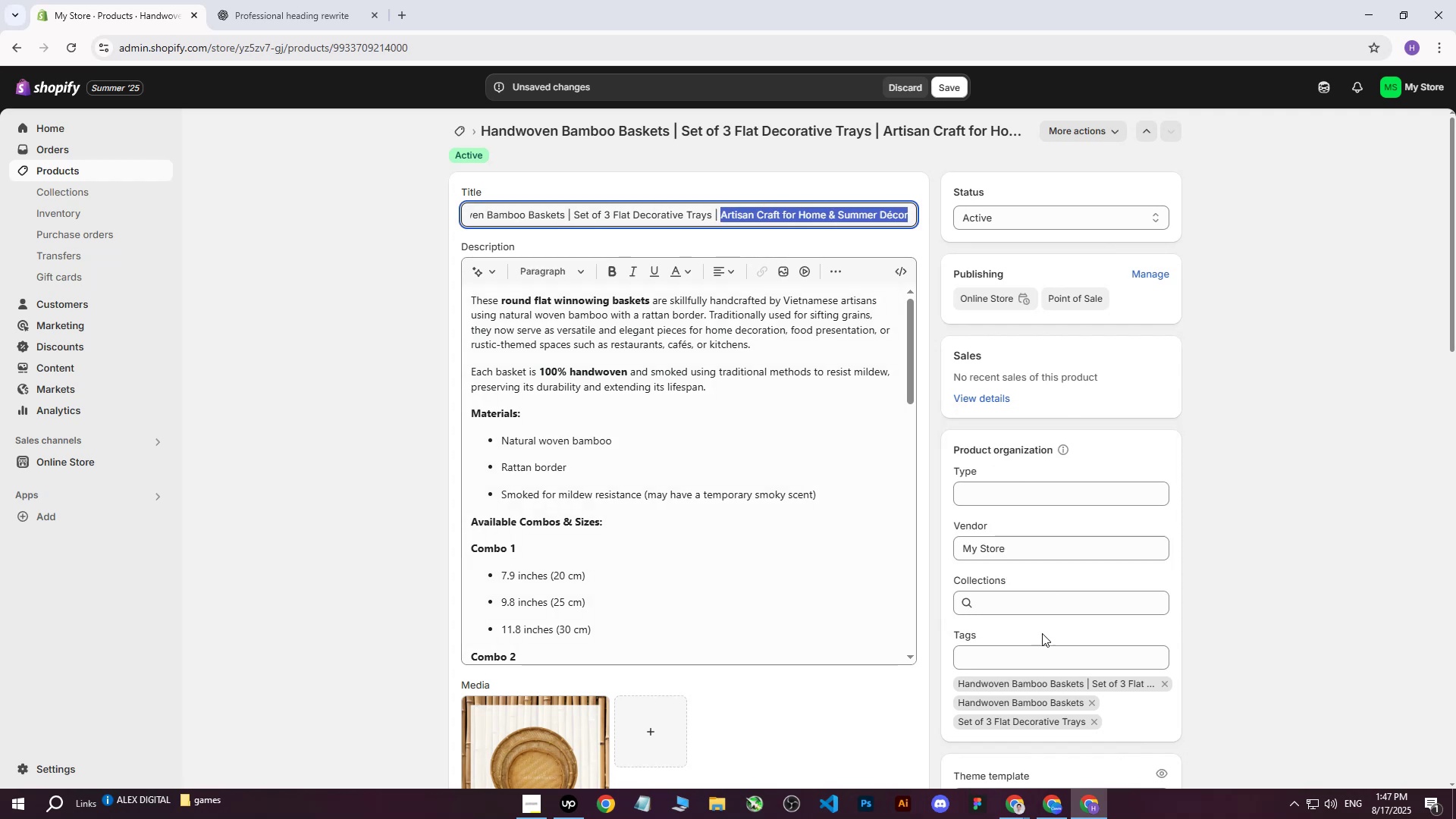 
key(Control+C)
 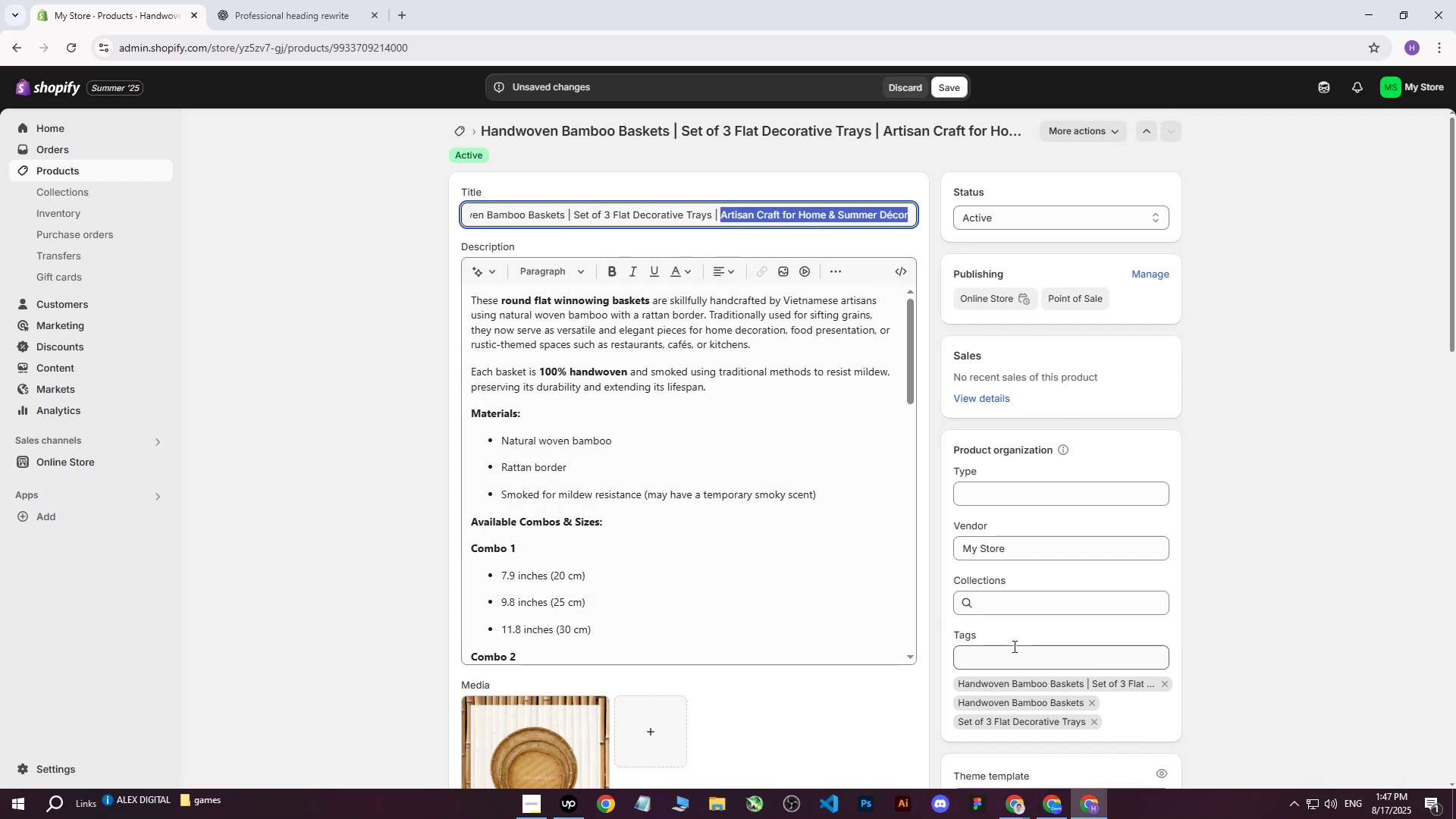 
left_click([1013, 646])
 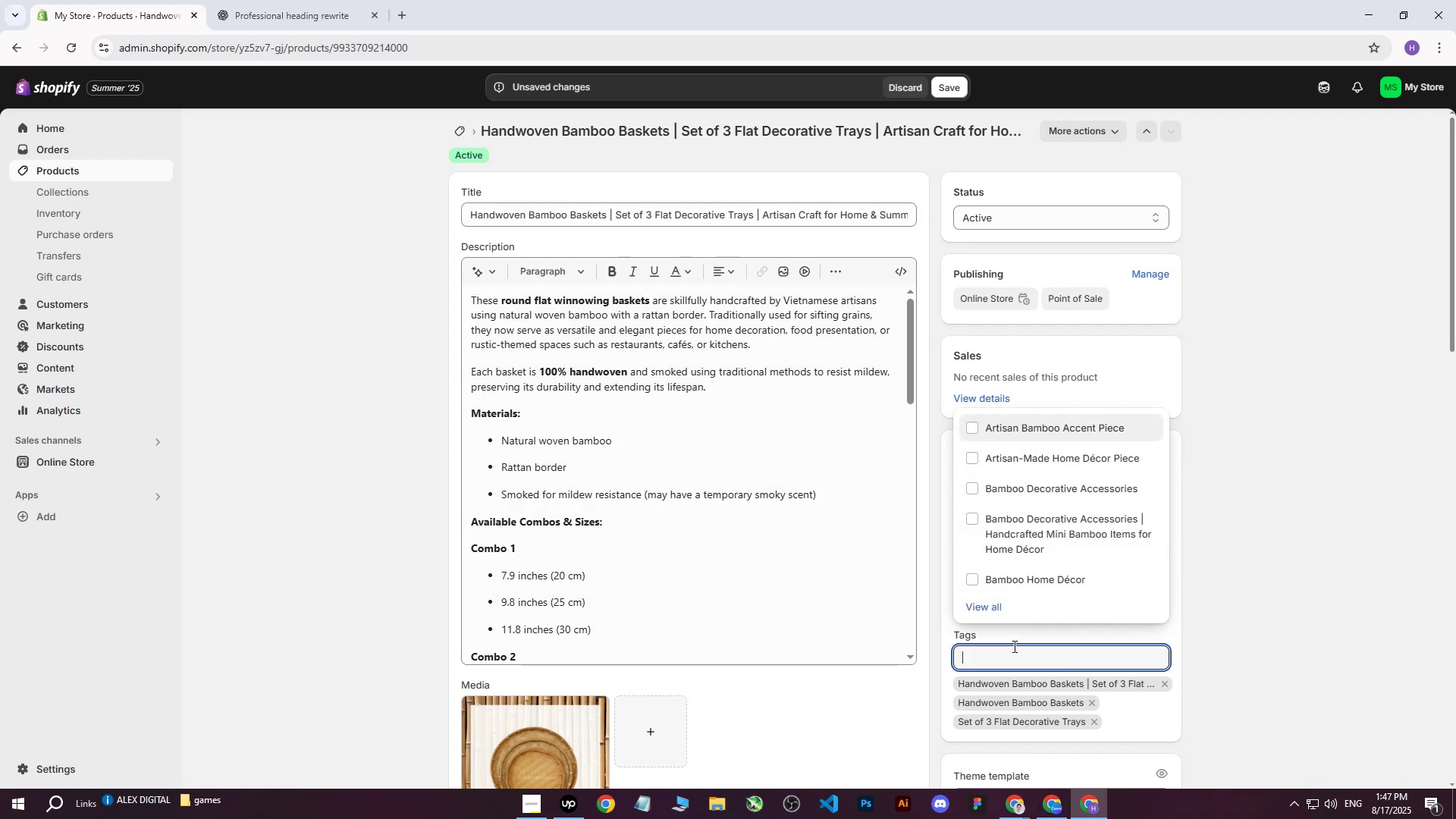 
key(Control+ControlLeft)
 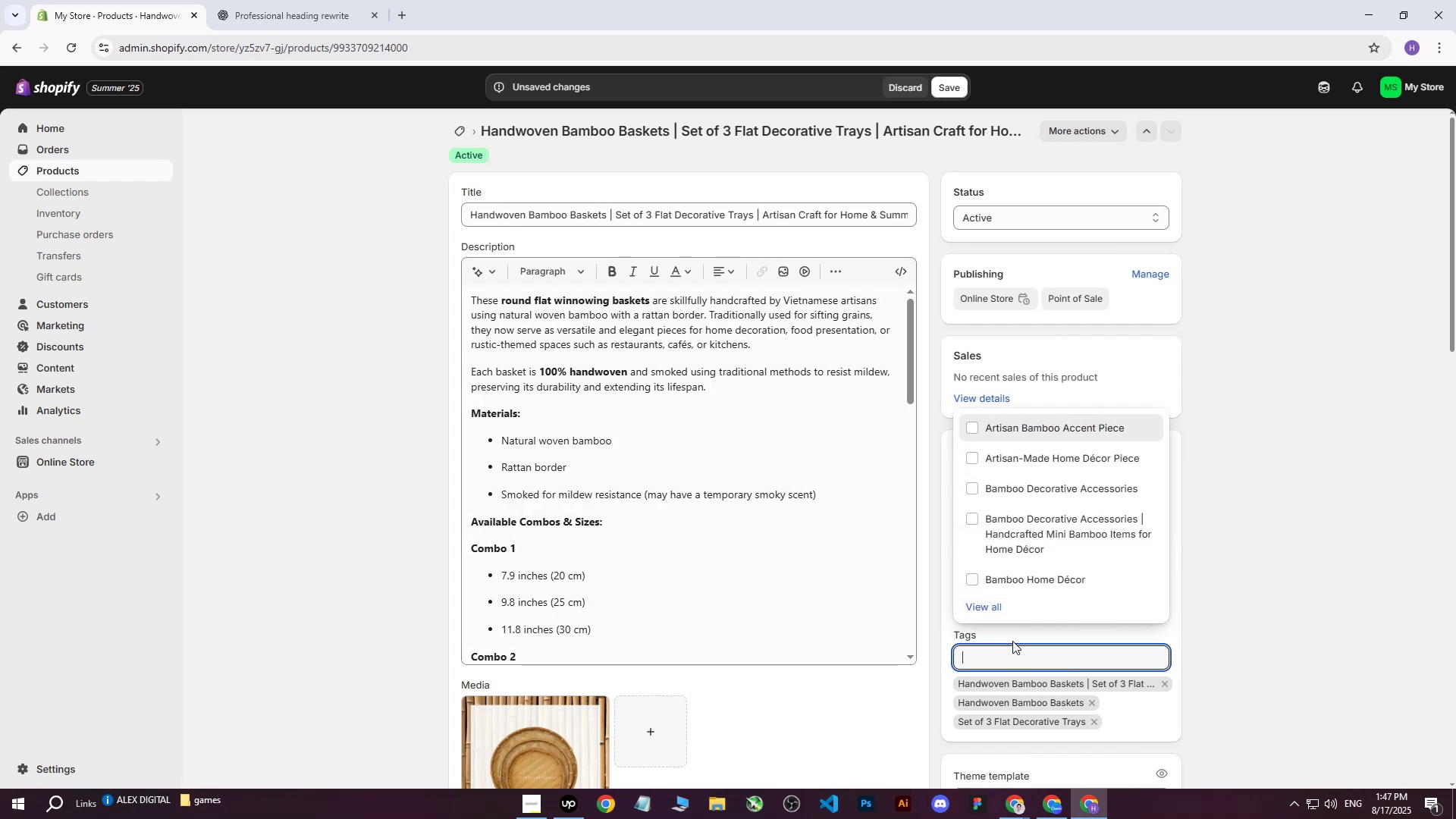 
key(Control+V)
 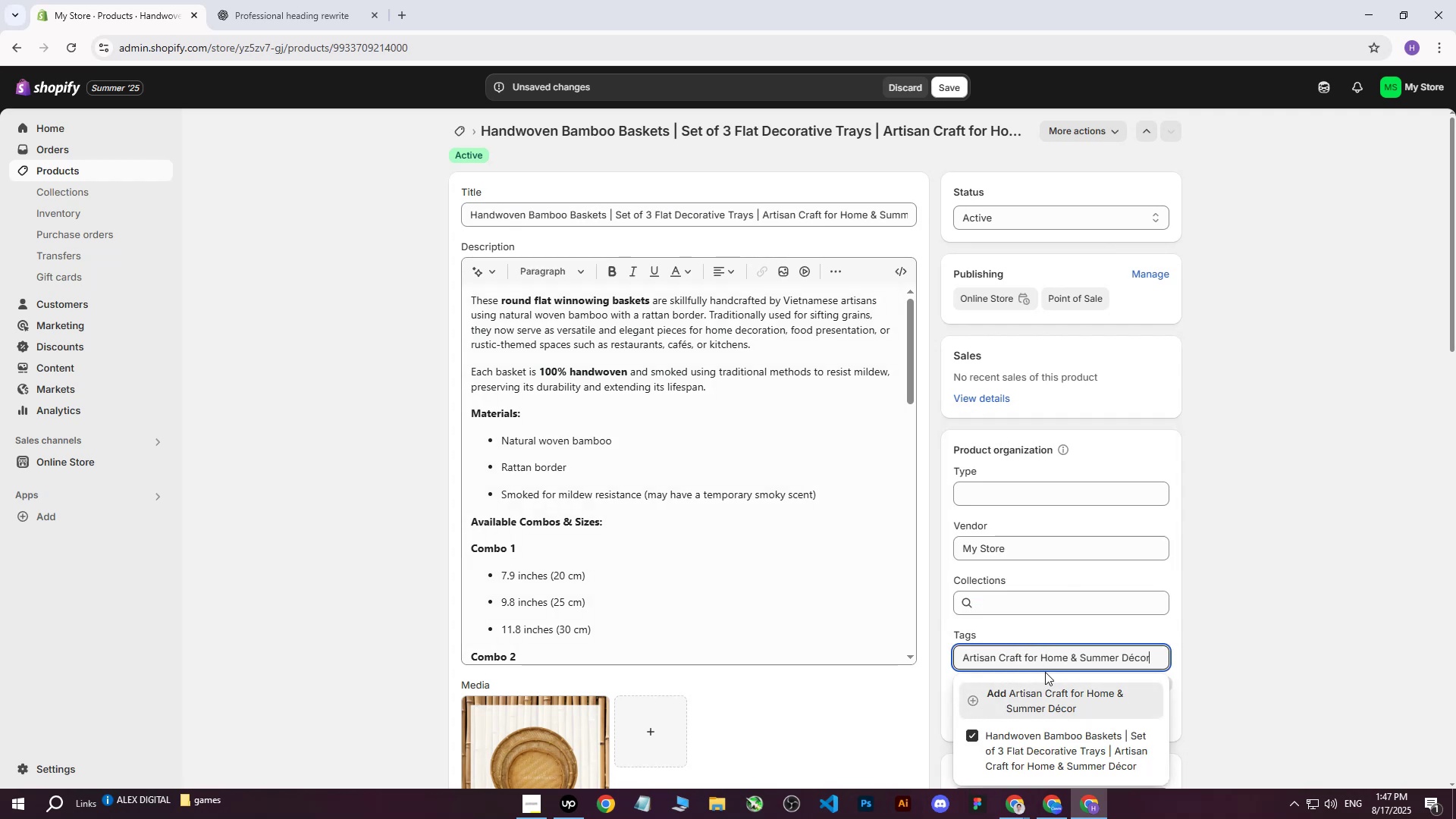 
left_click([1040, 696])
 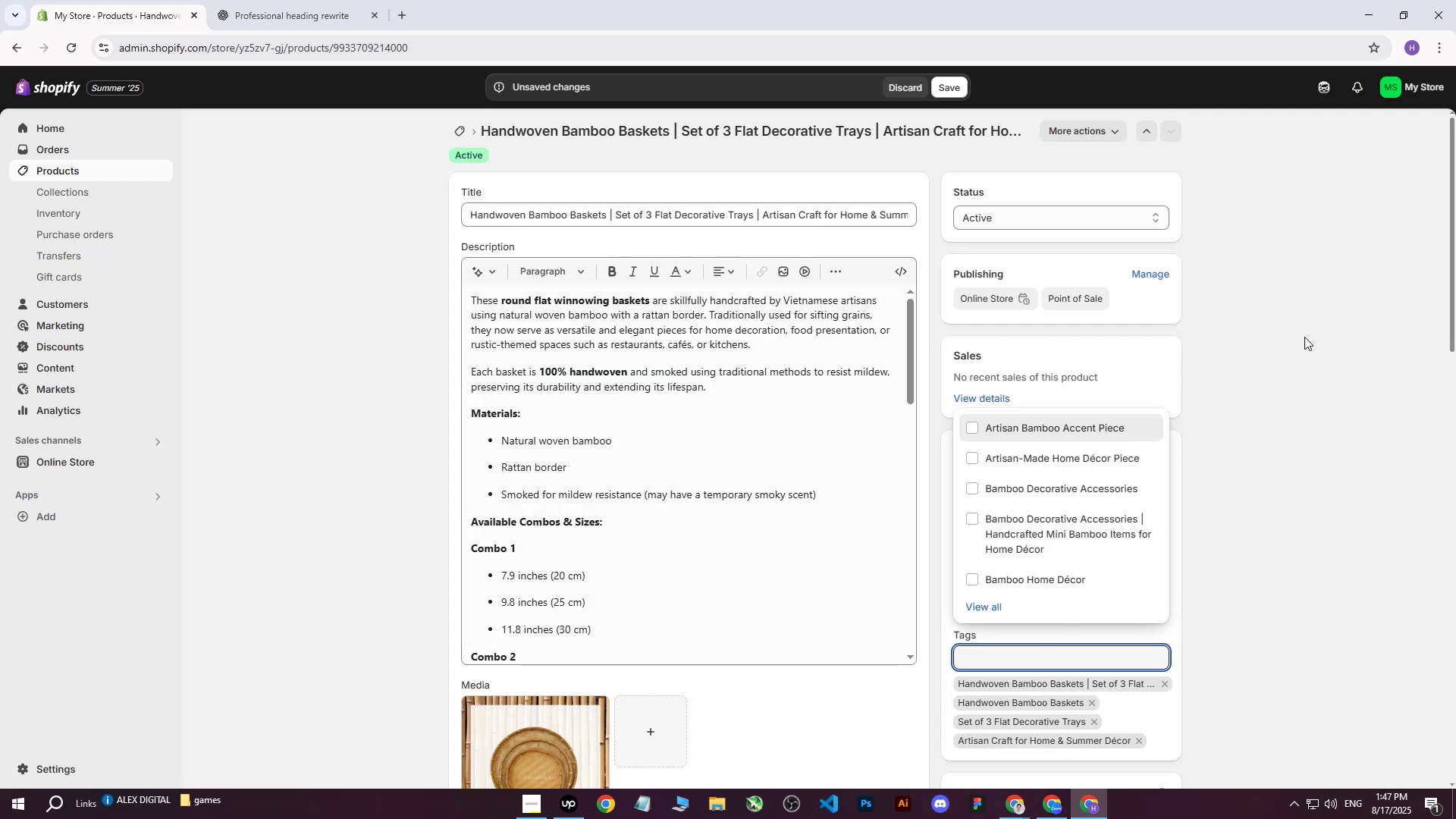 
double_click([1304, 337])
 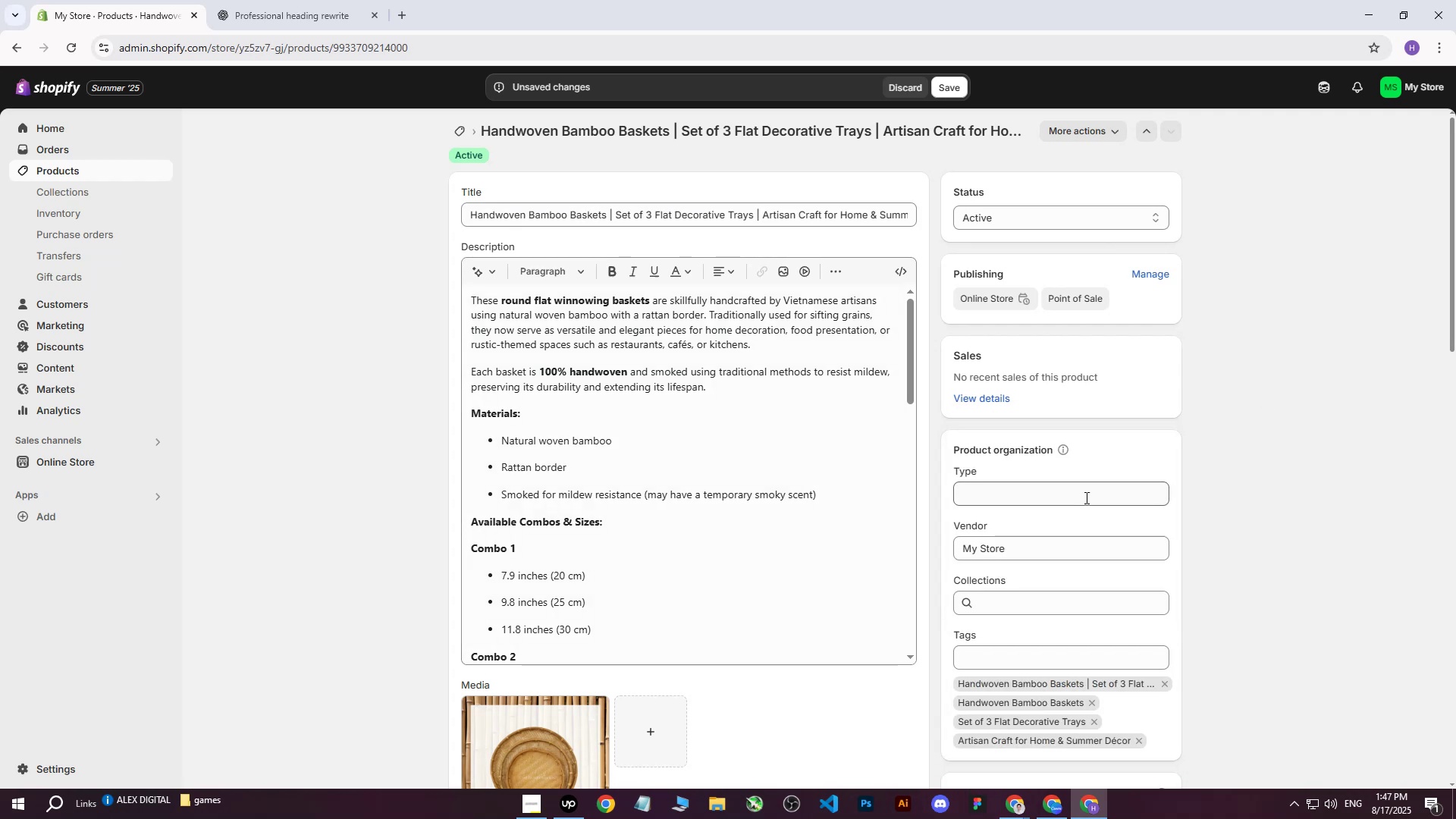 
scroll: coordinate [727, 658], scroll_direction: down, amount: 23.0
 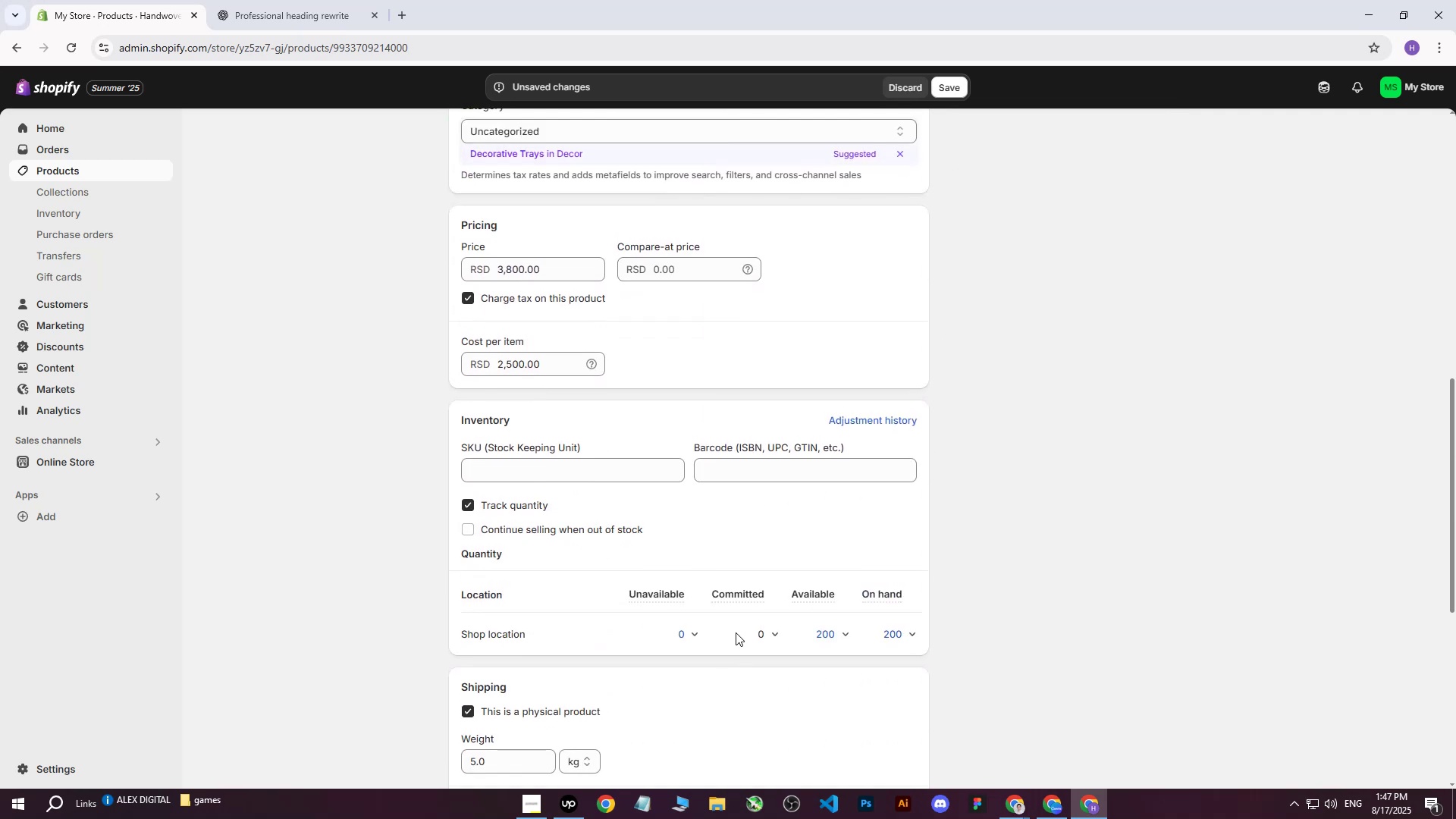 
scroll: coordinate [748, 635], scroll_direction: up, amount: 17.0
 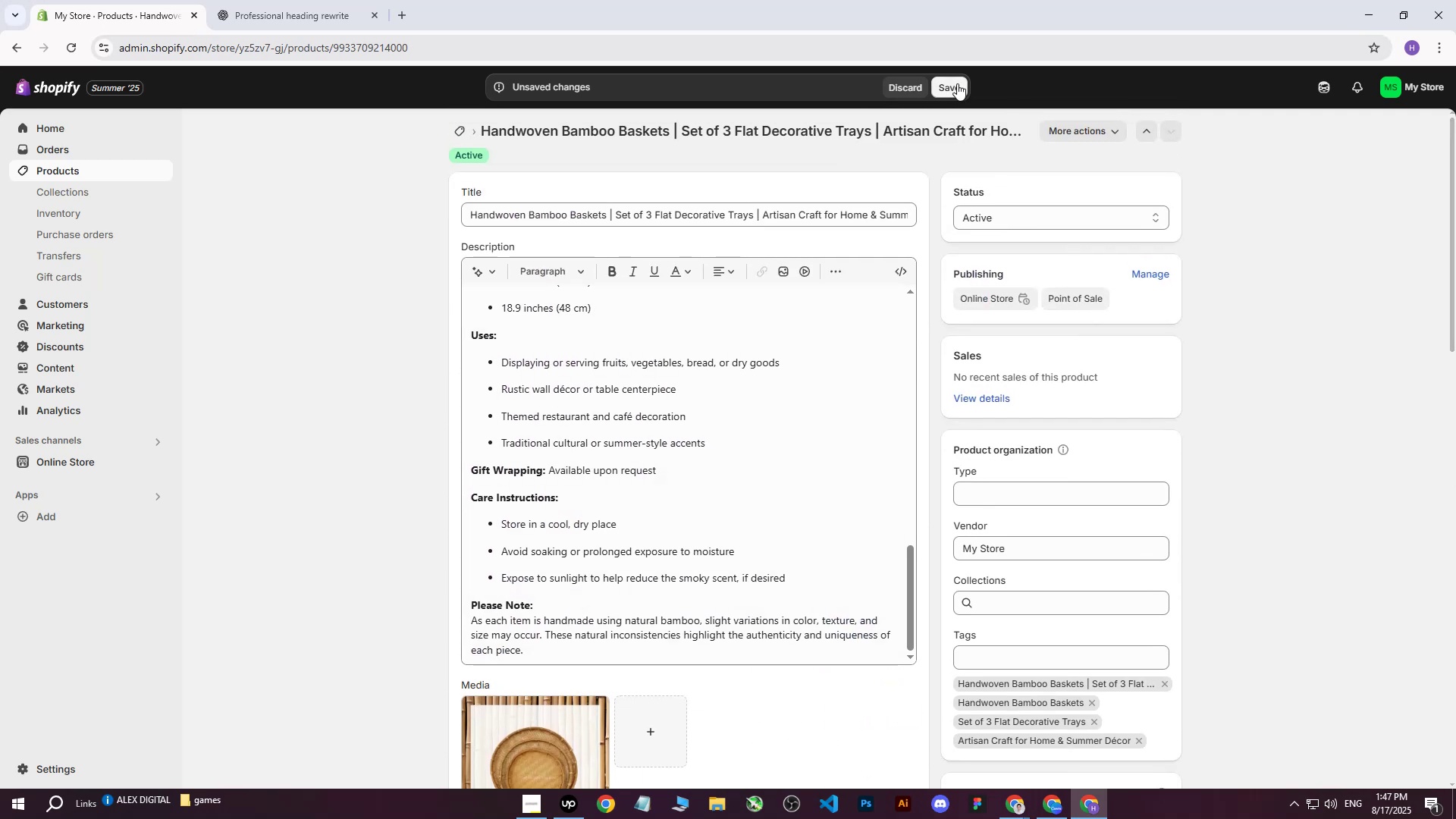 
left_click([957, 83])
 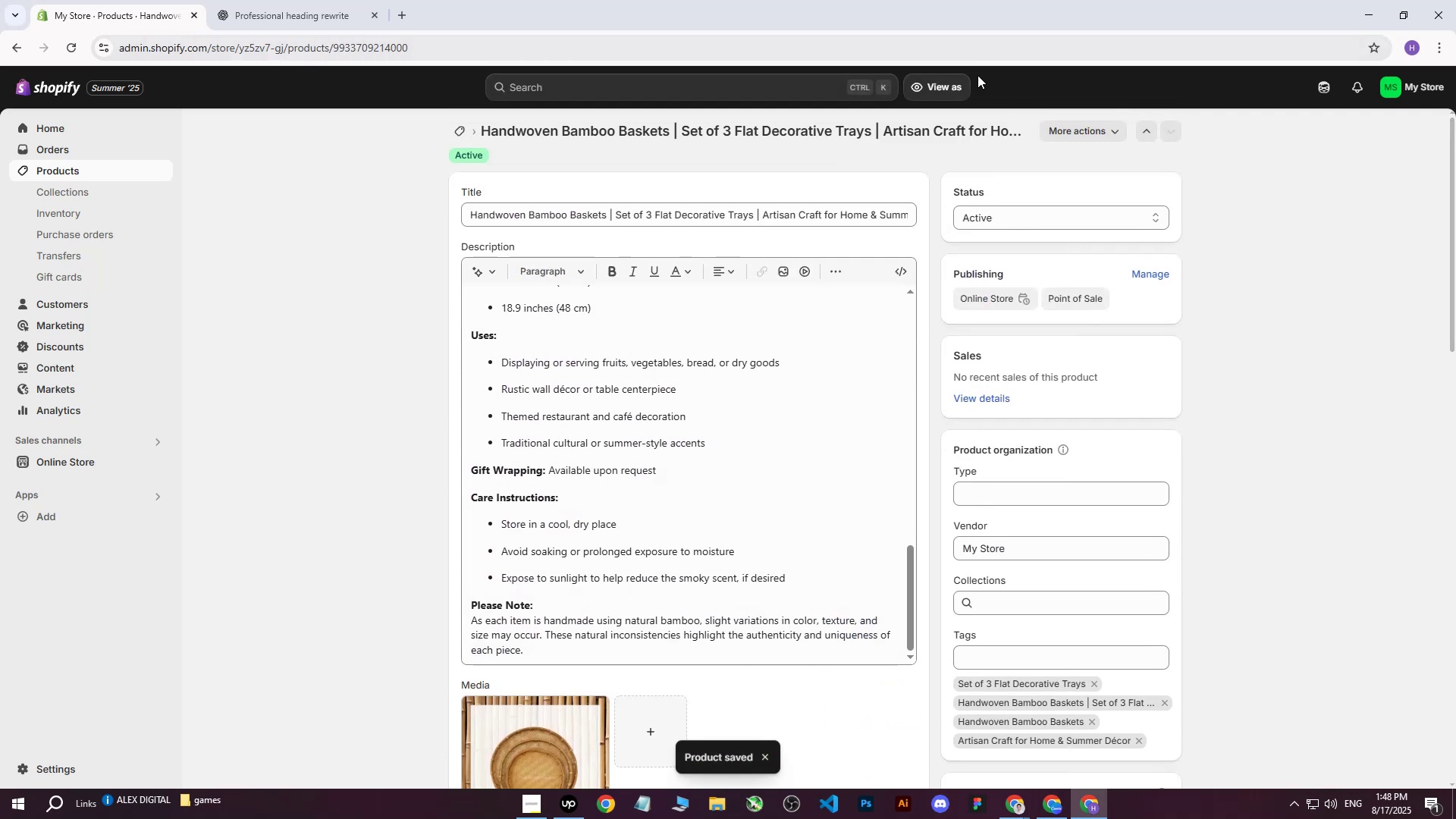 
left_click([397, 309])
 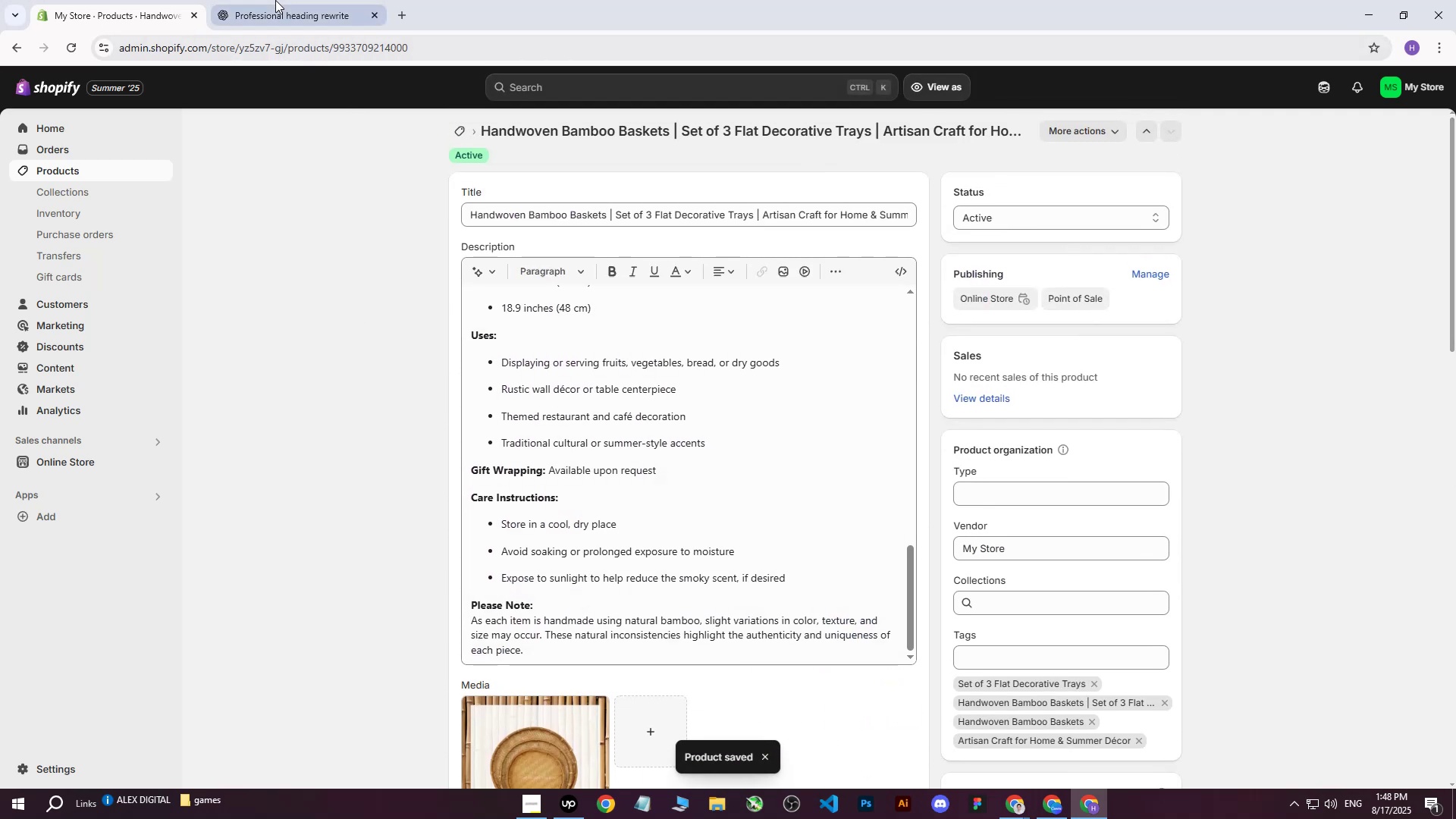 
left_click([275, 0])
 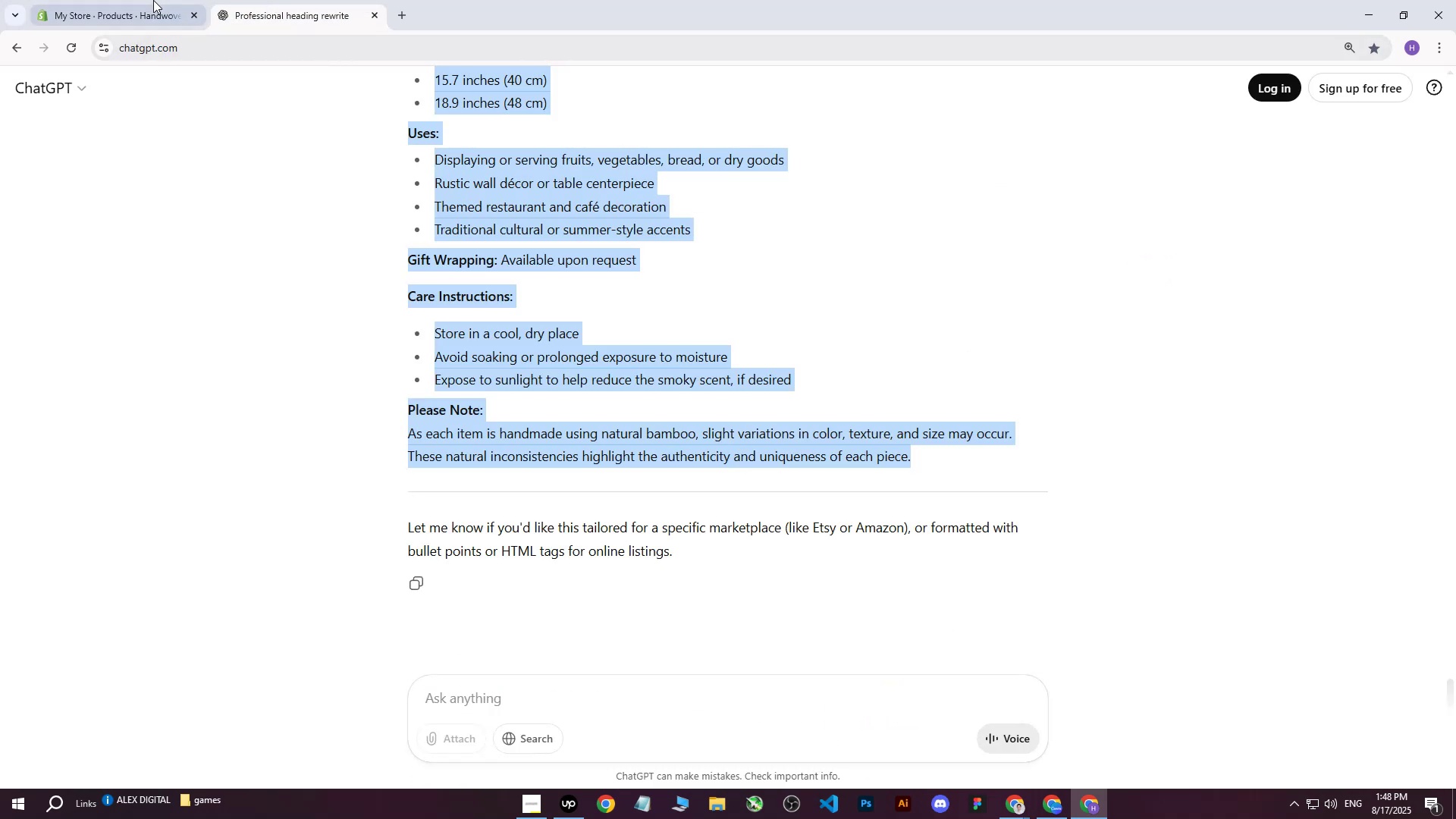 
left_click([150, 0])
 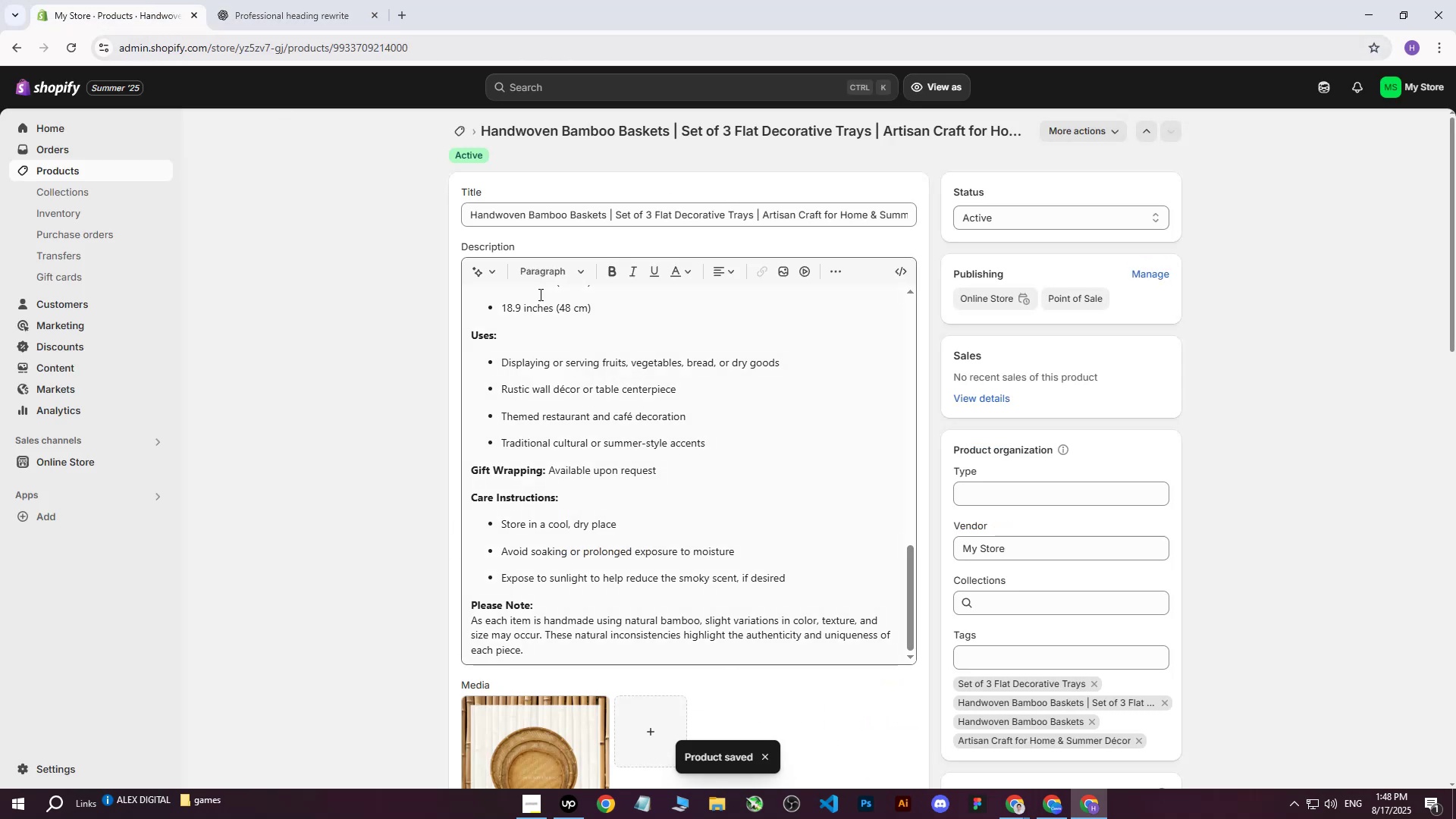 
left_click([297, 0])
 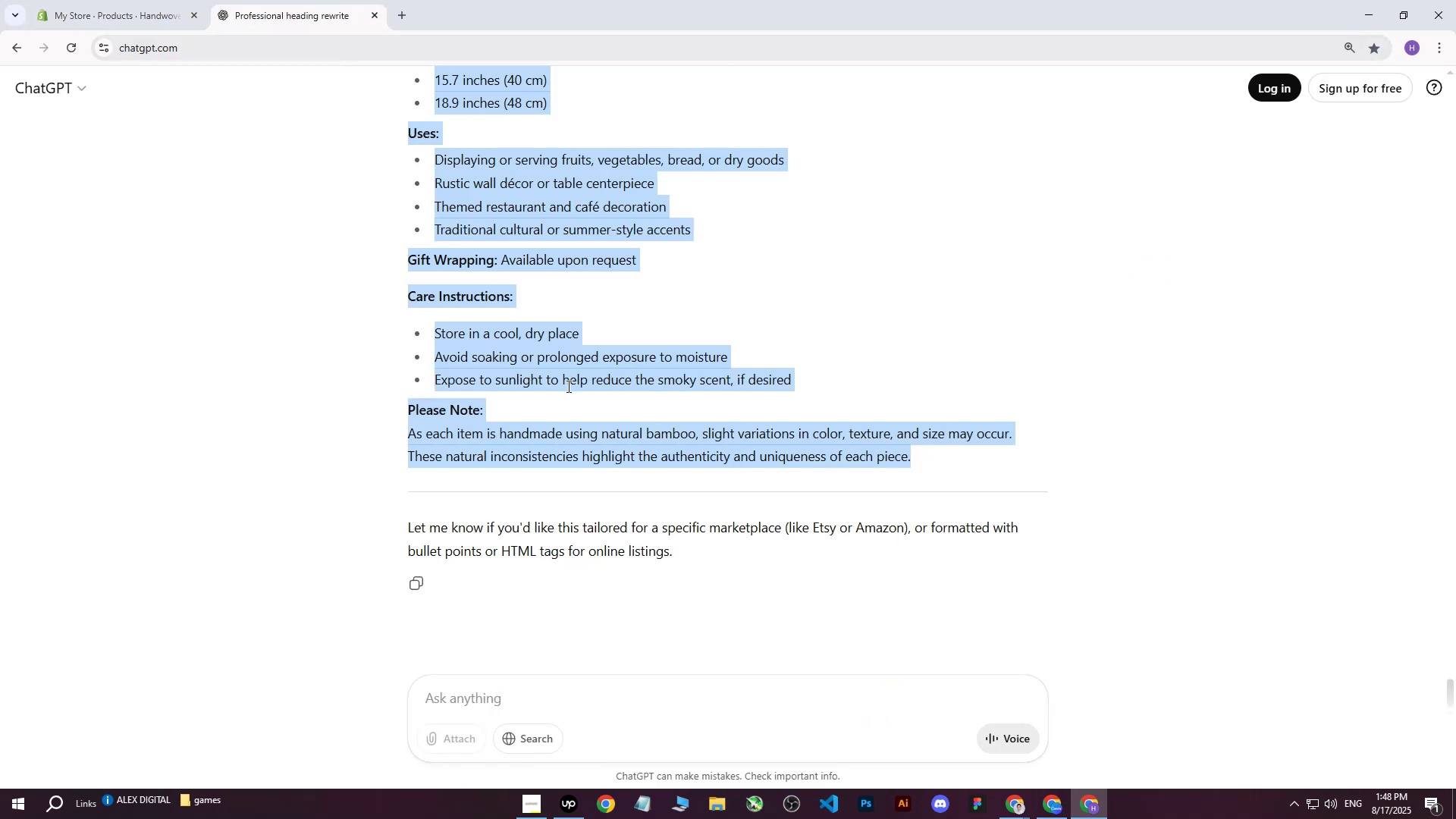 
scroll: coordinate [567, 386], scroll_direction: down, amount: 4.0
 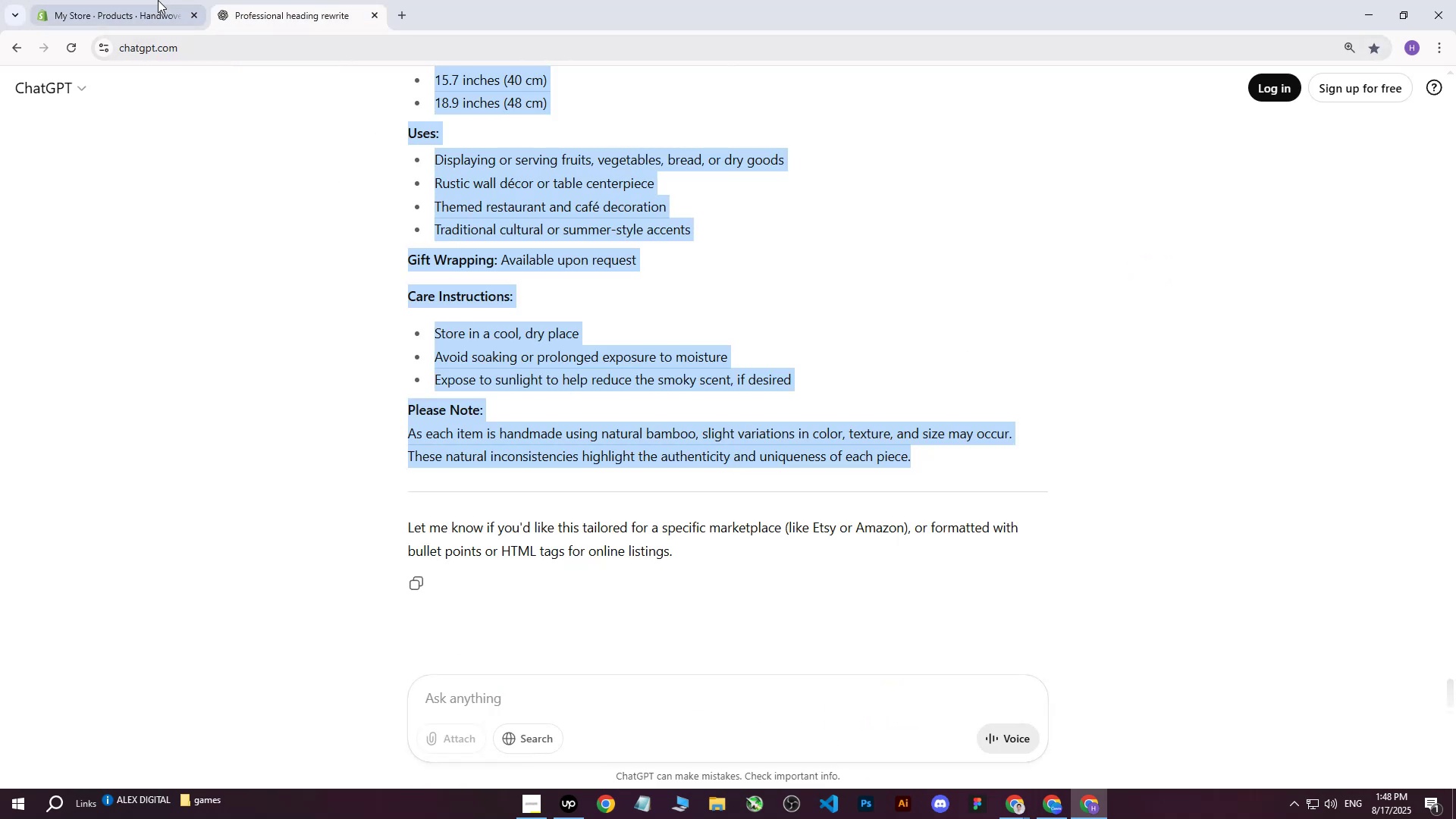 
left_click([158, 0])
 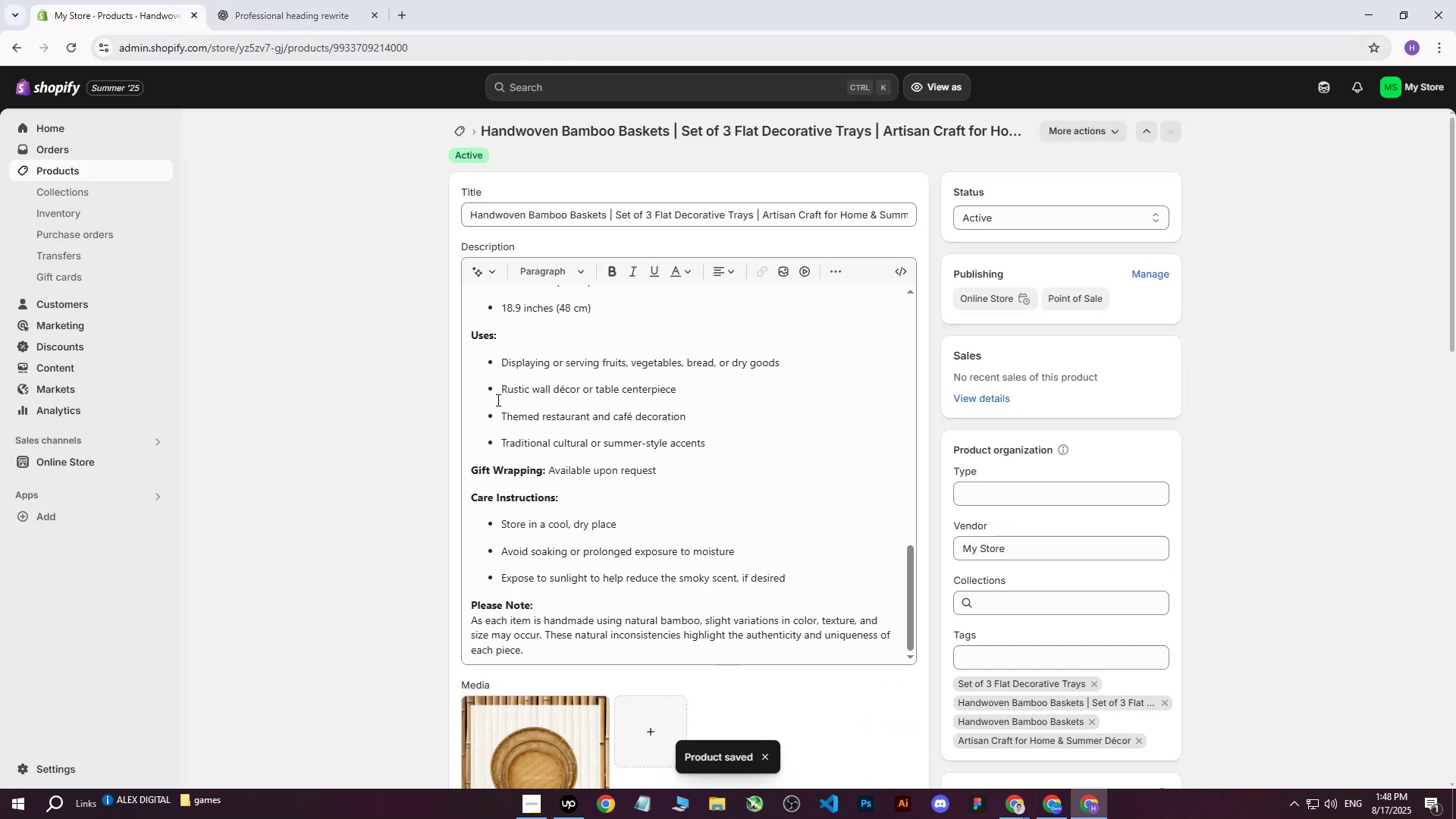 
scroll: coordinate [704, 475], scroll_direction: down, amount: 22.0
 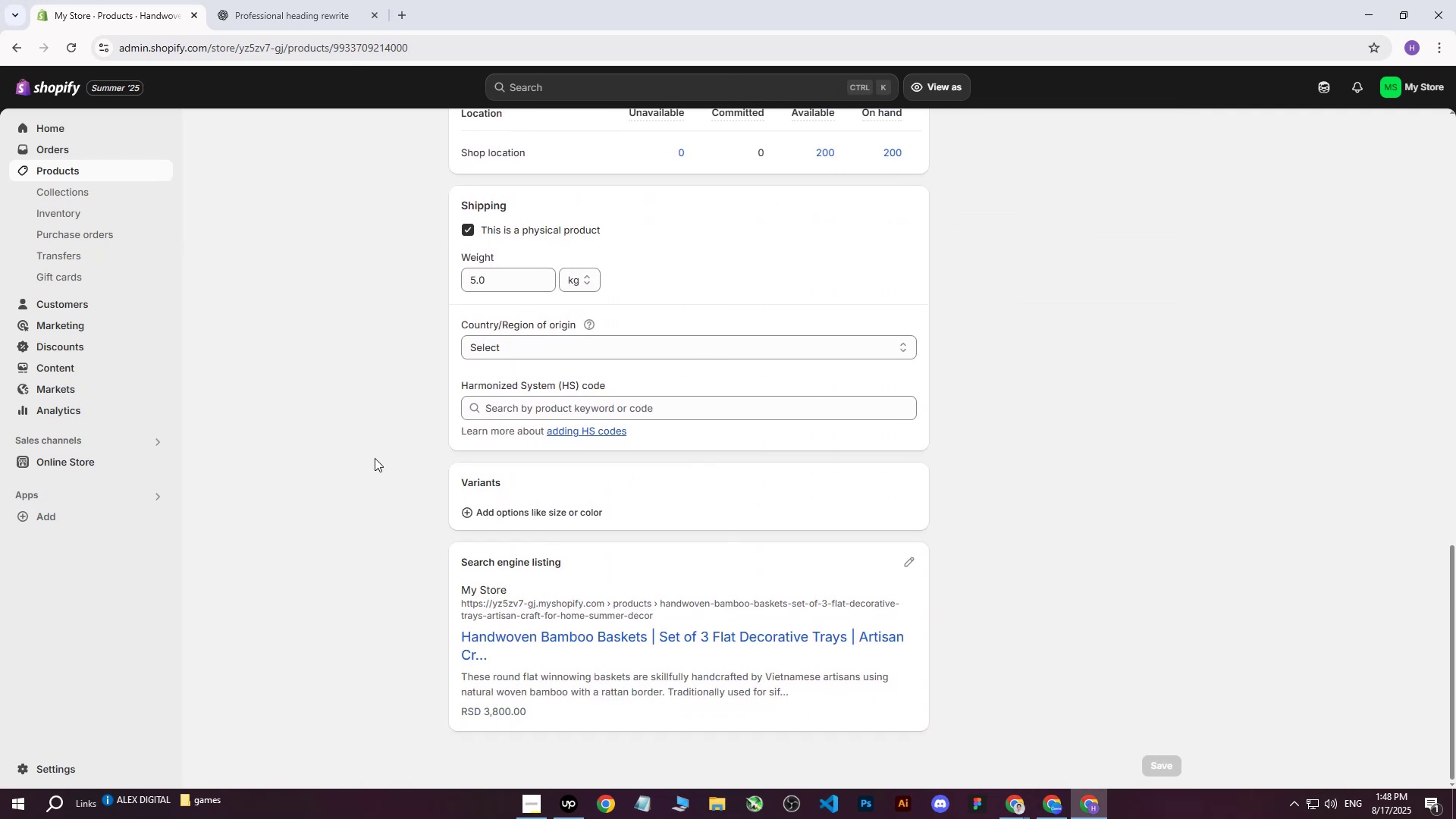 
left_click([375, 458])
 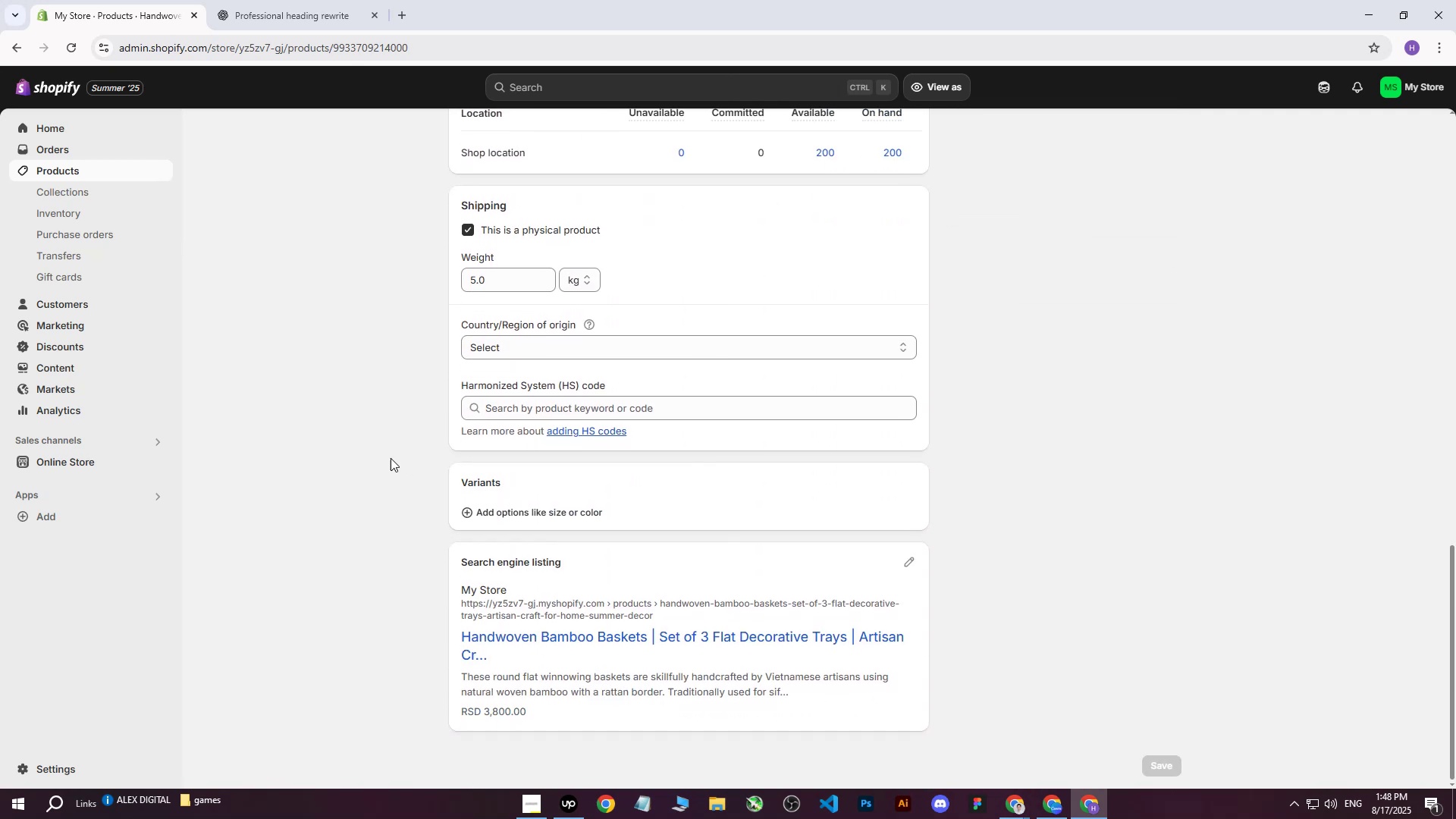 
scroll: coordinate [367, 443], scroll_direction: up, amount: 17.0
 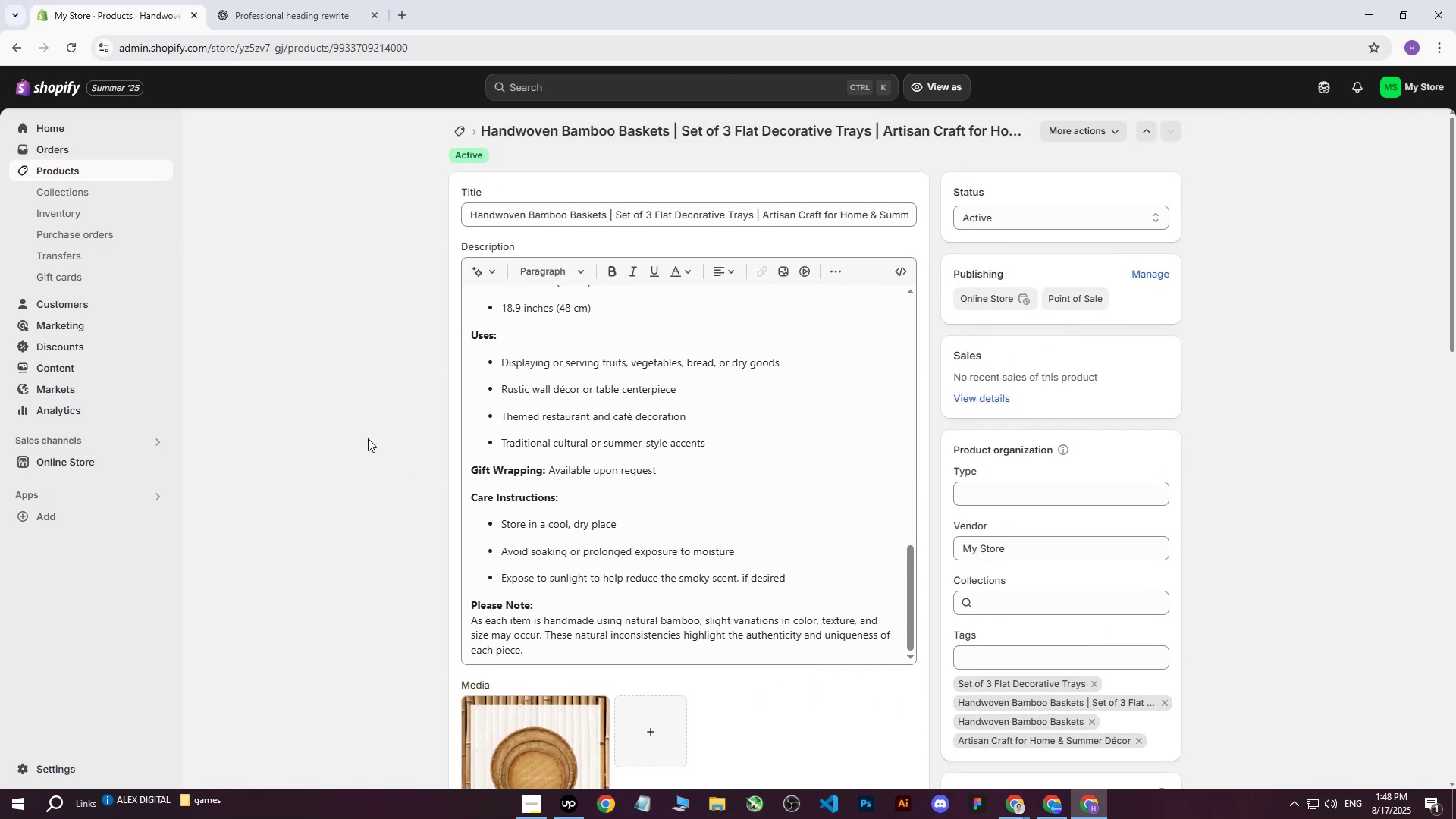 
wait(6.24)
 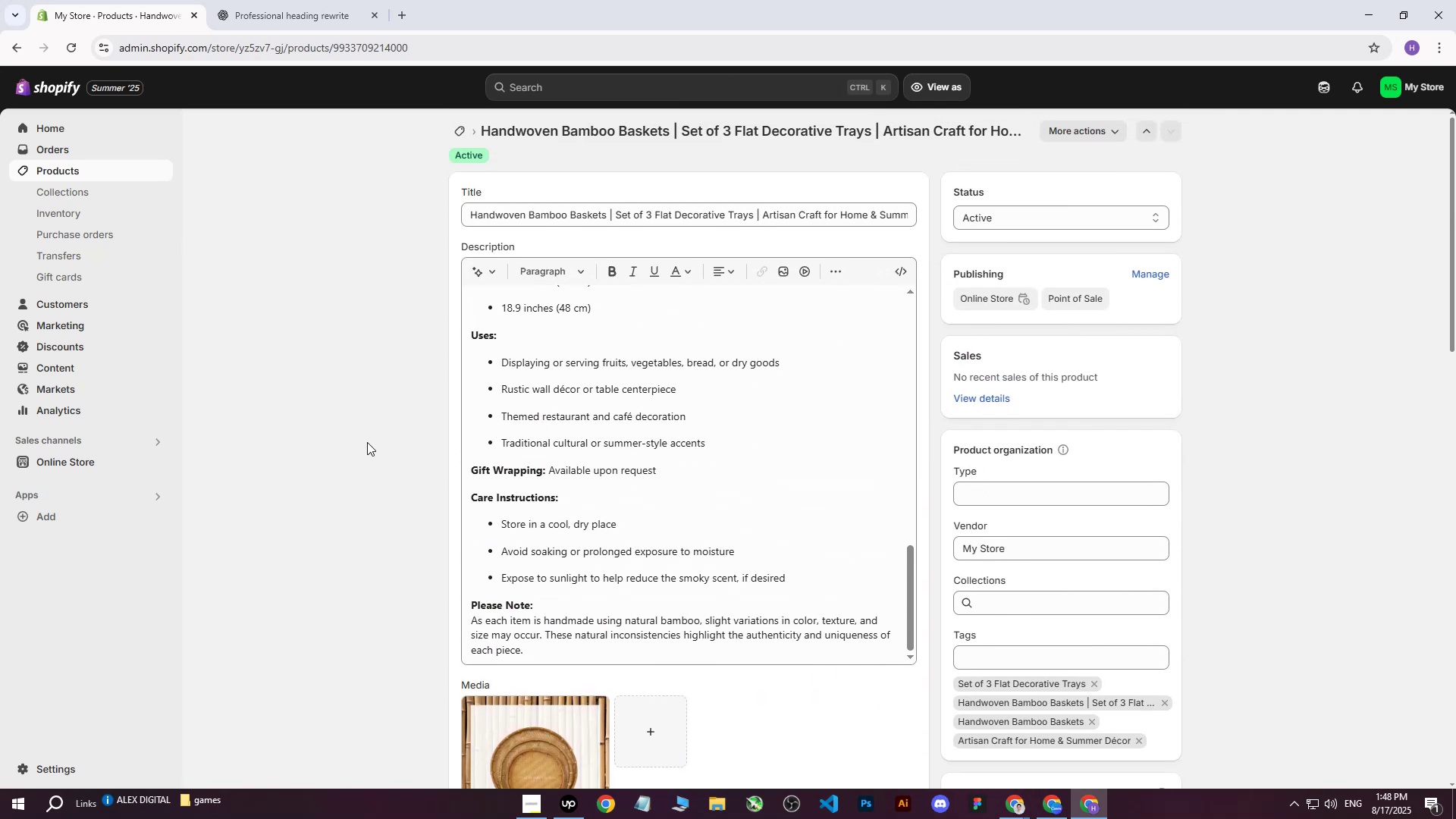 
scroll: coordinate [397, 441], scroll_direction: up, amount: 10.0
 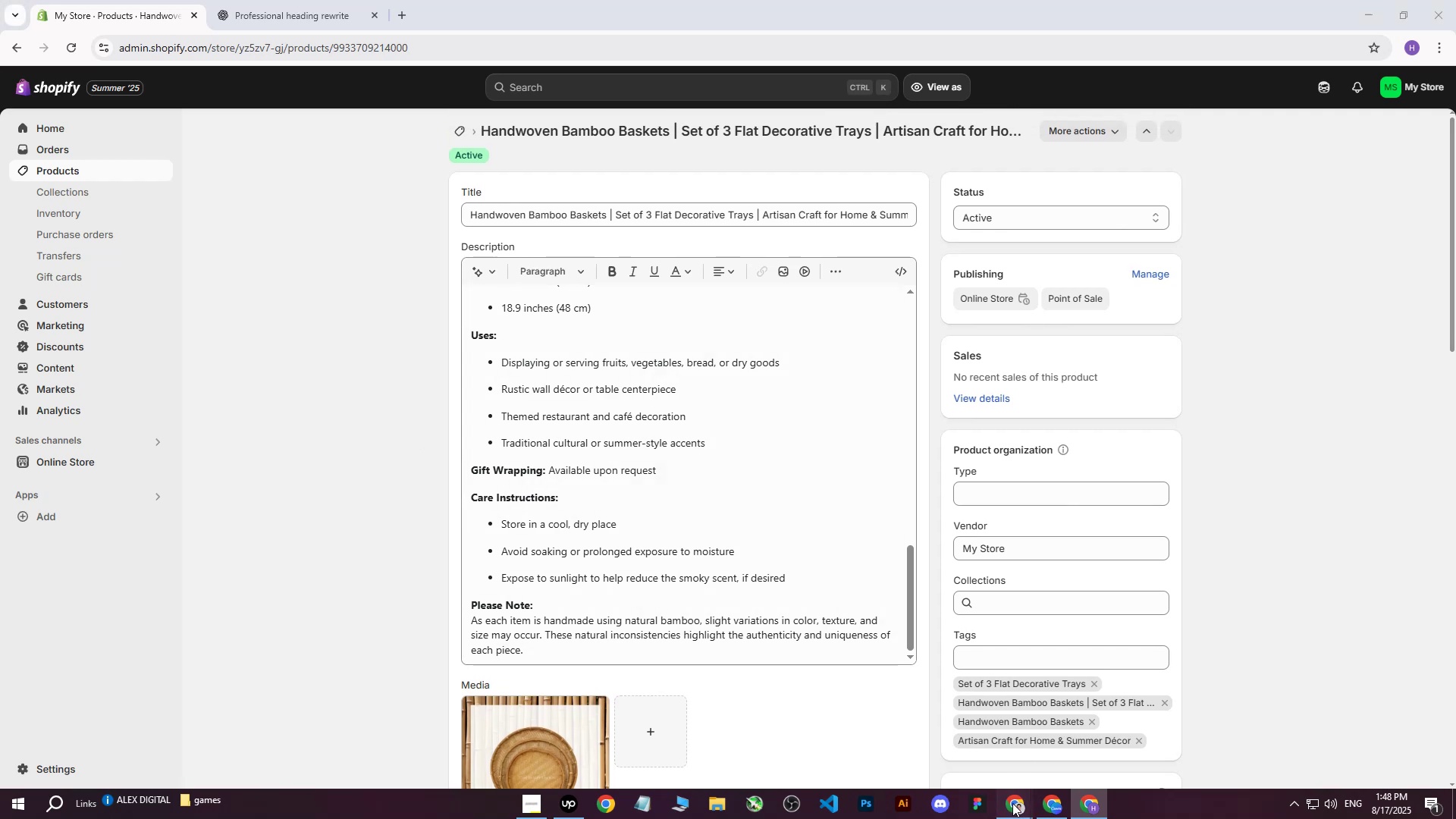 
double_click([926, 736])
 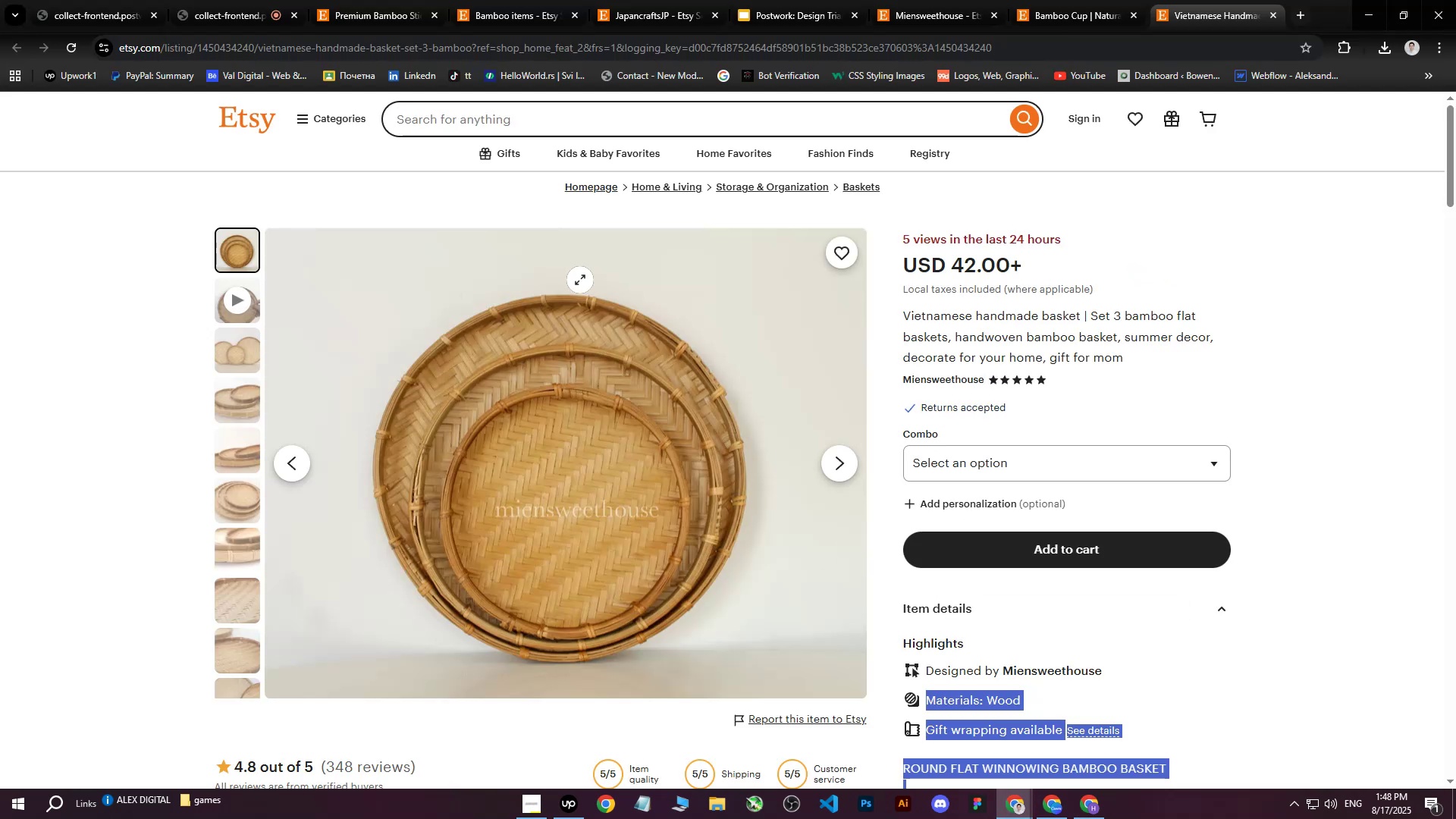 
scroll: coordinate [1121, 469], scroll_direction: up, amount: 7.0
 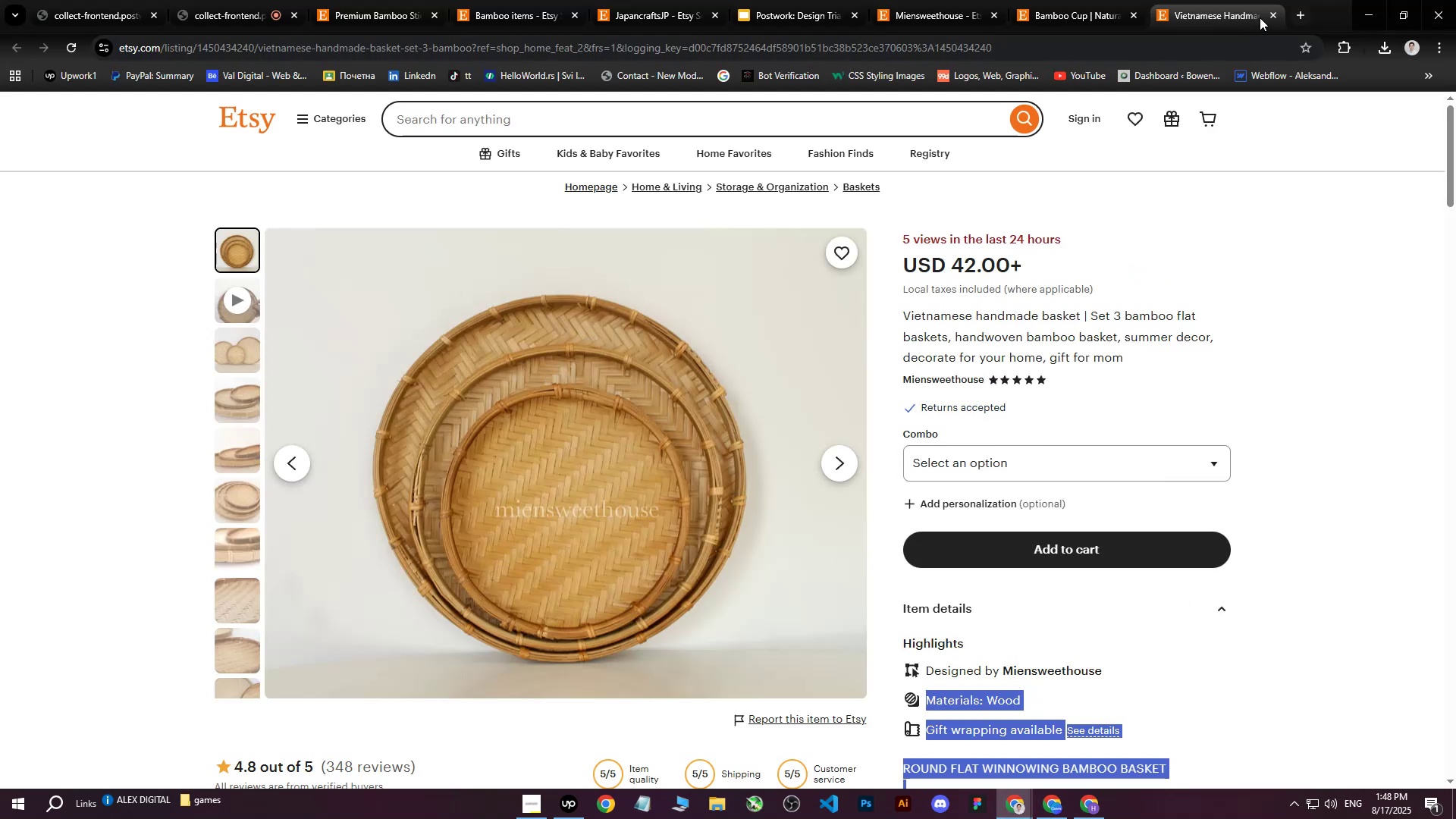 
left_click([1269, 14])
 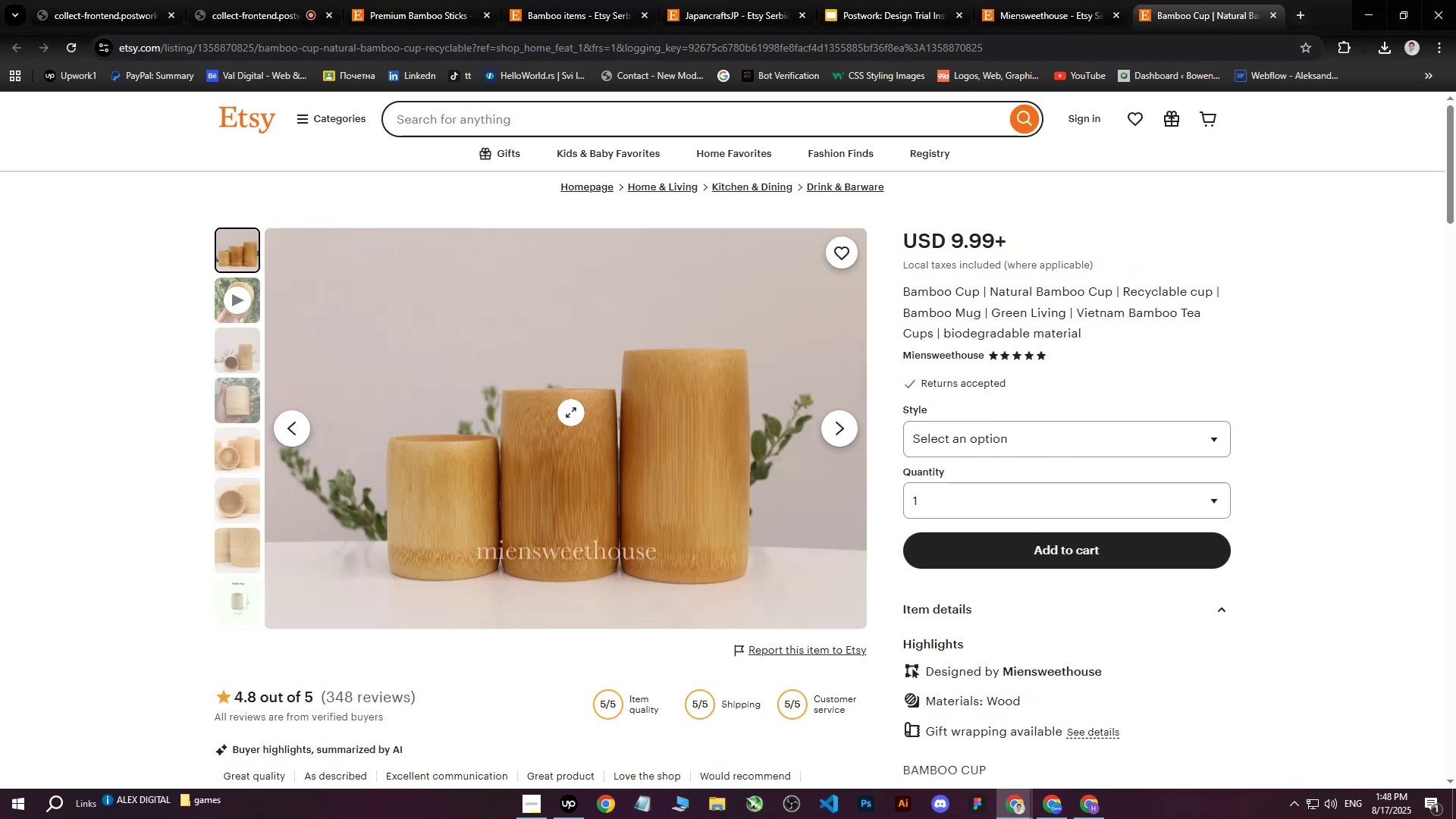 
right_click([571, 413])
 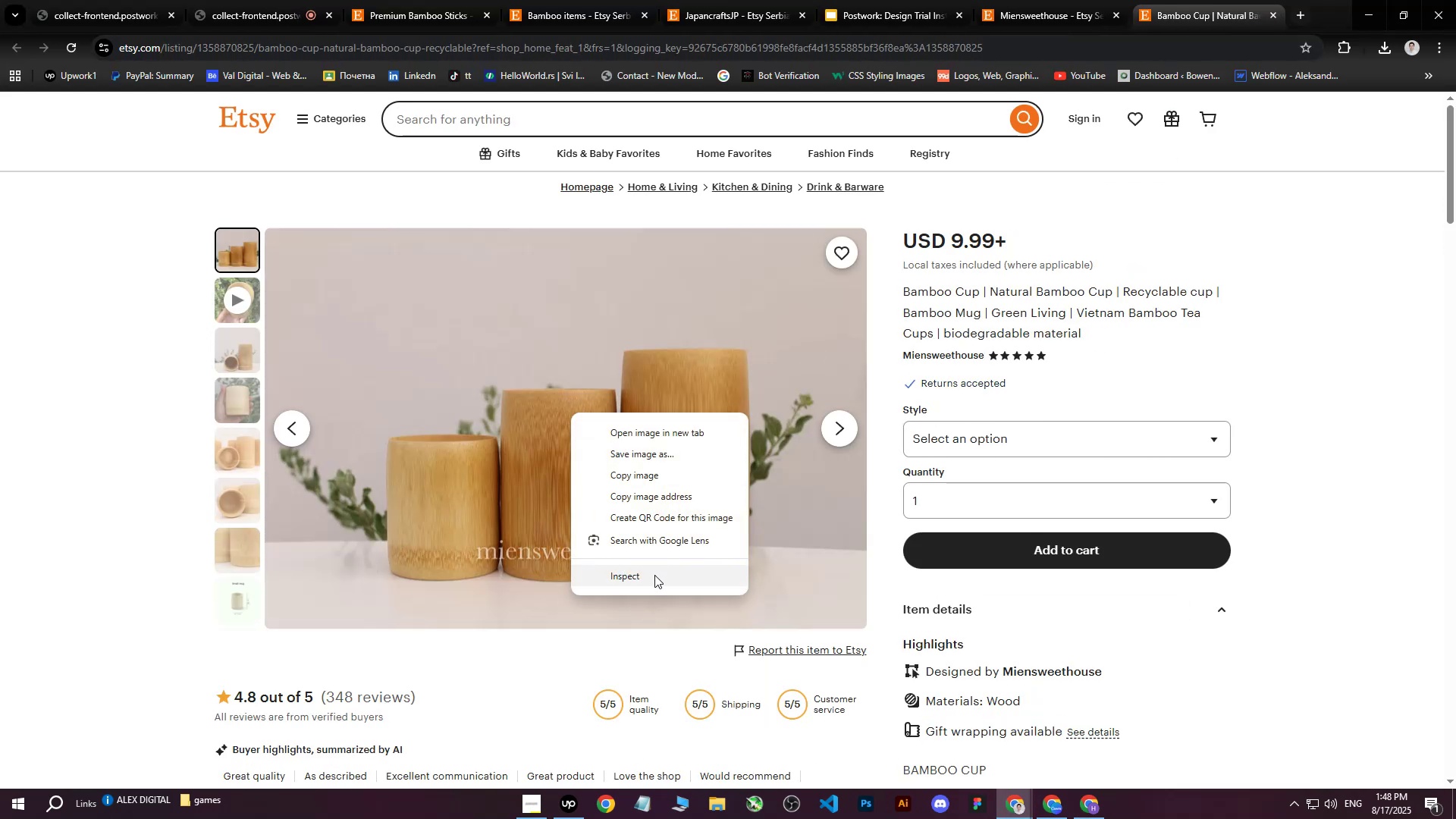 
left_click([654, 575])
 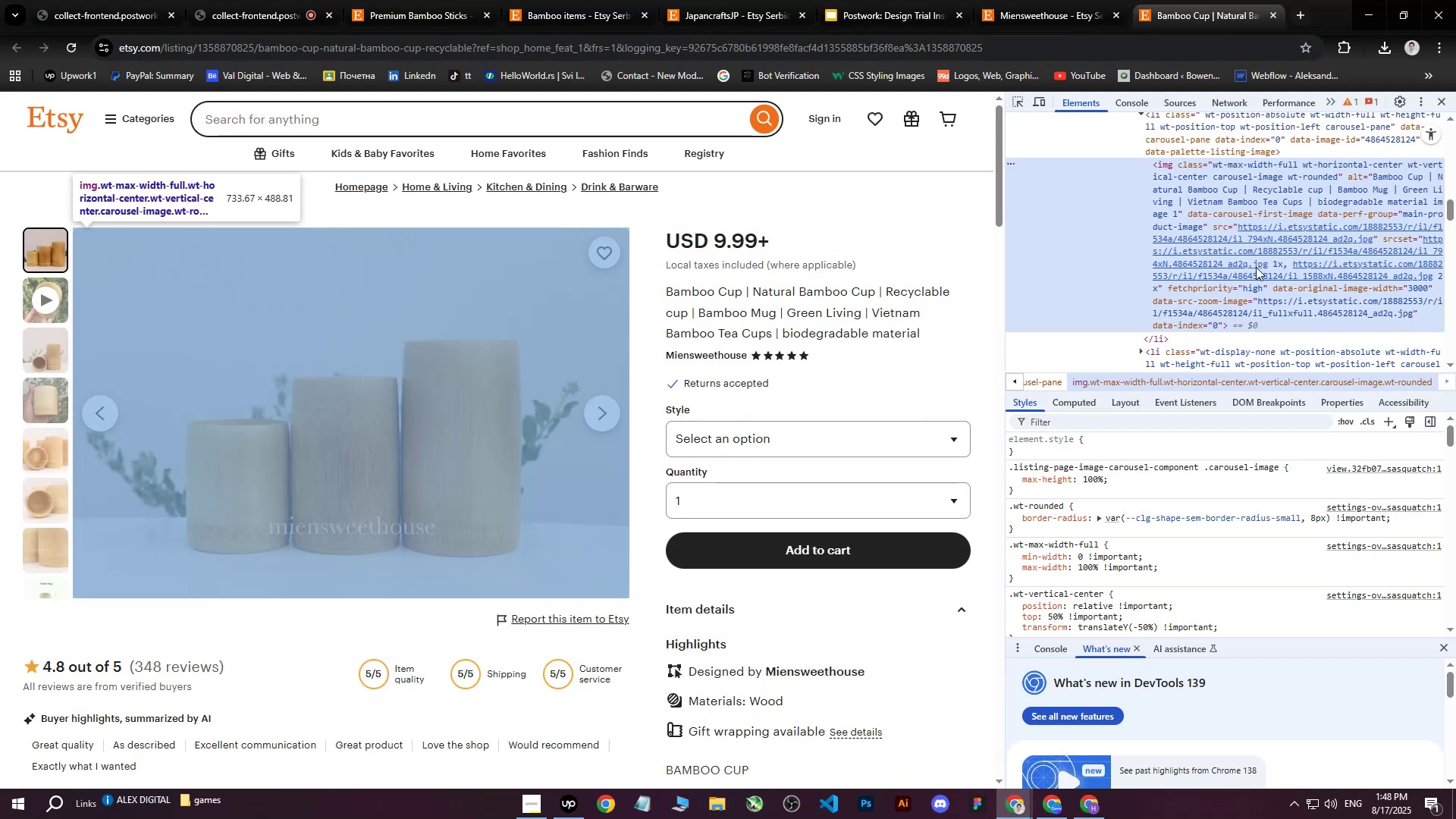 
left_click([1272, 250])
 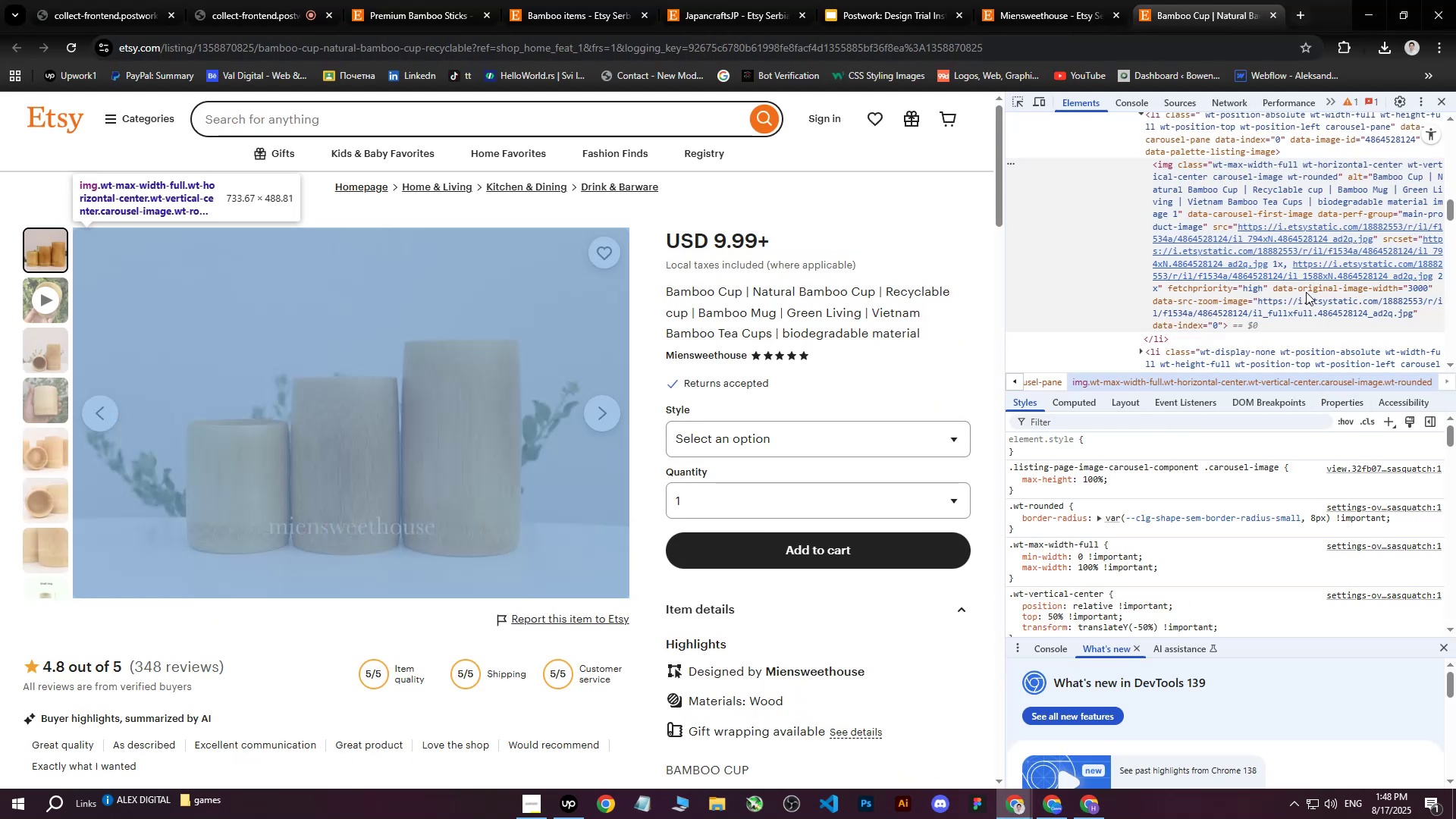 
left_click([1310, 253])
 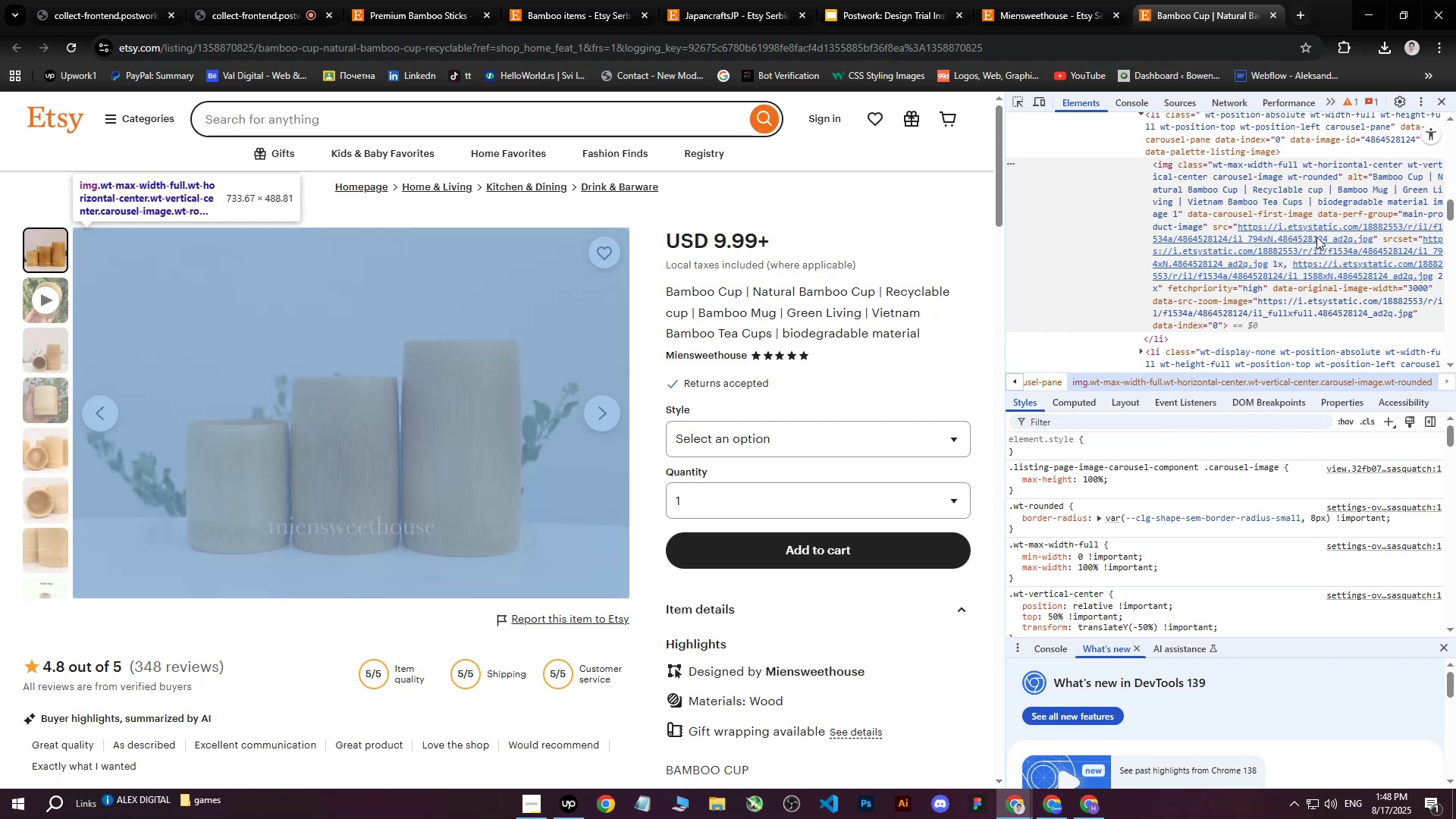 
left_click([1316, 234])
 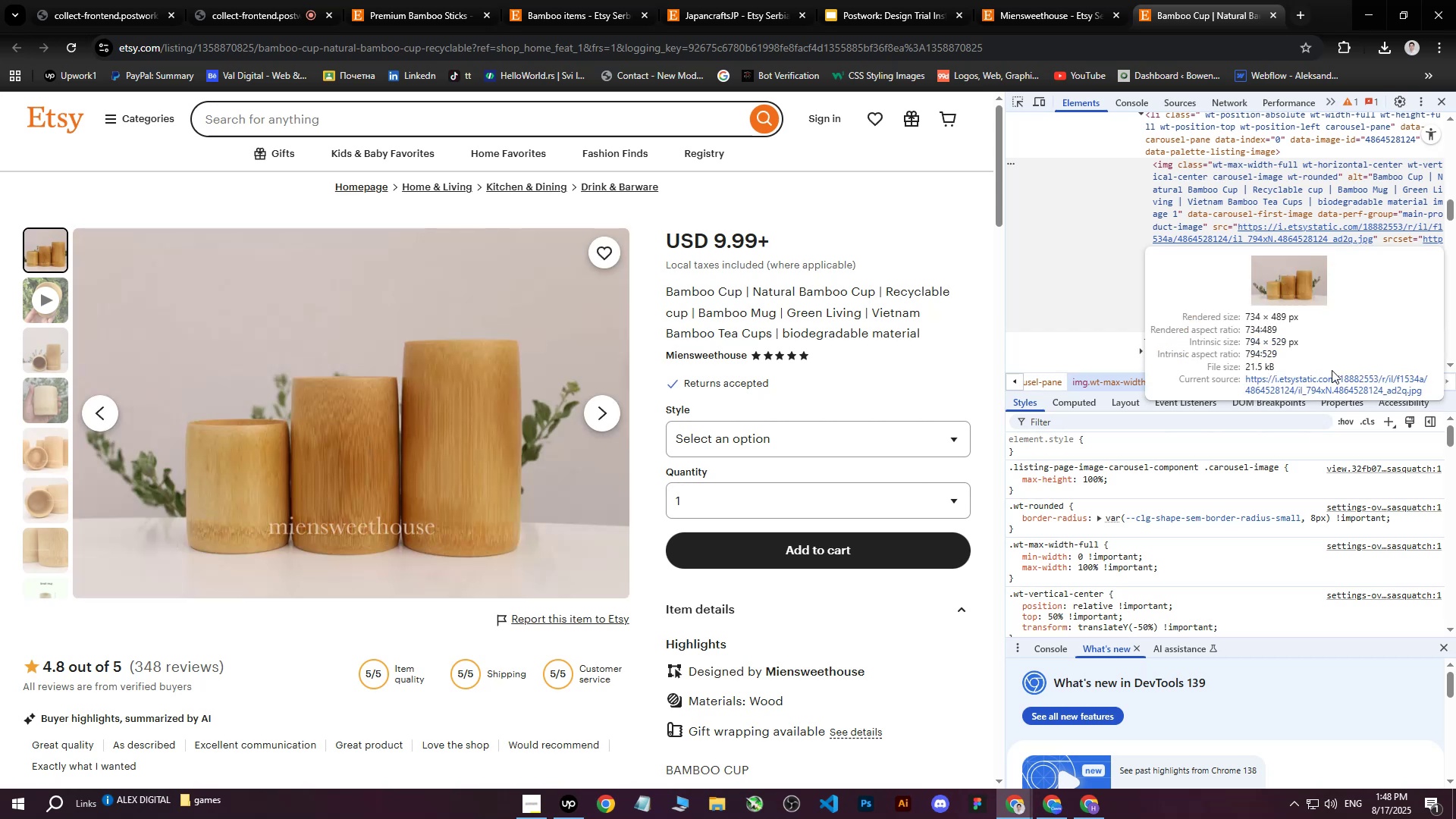 
left_click([1328, 381])
 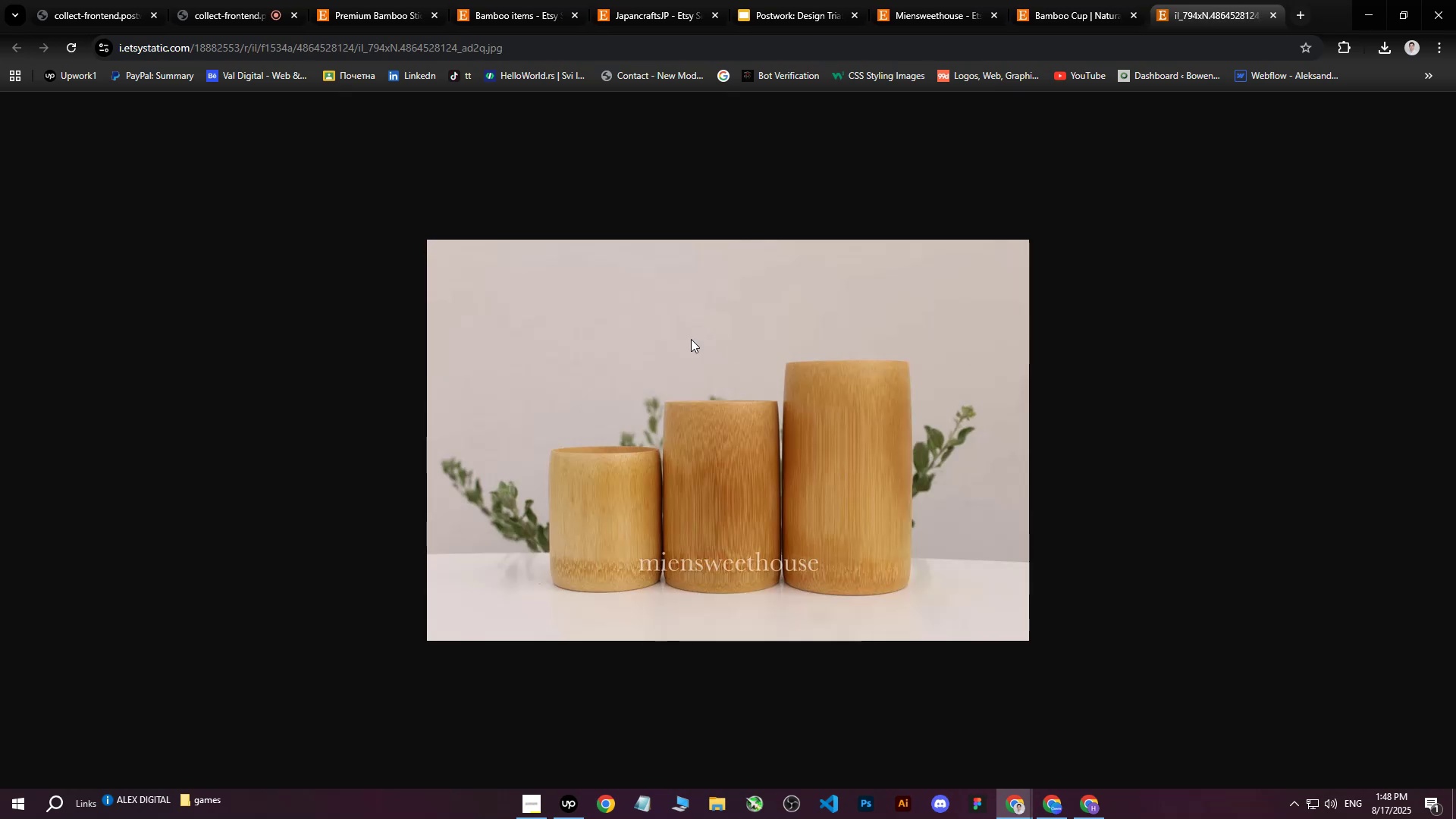 
right_click([685, 338])
 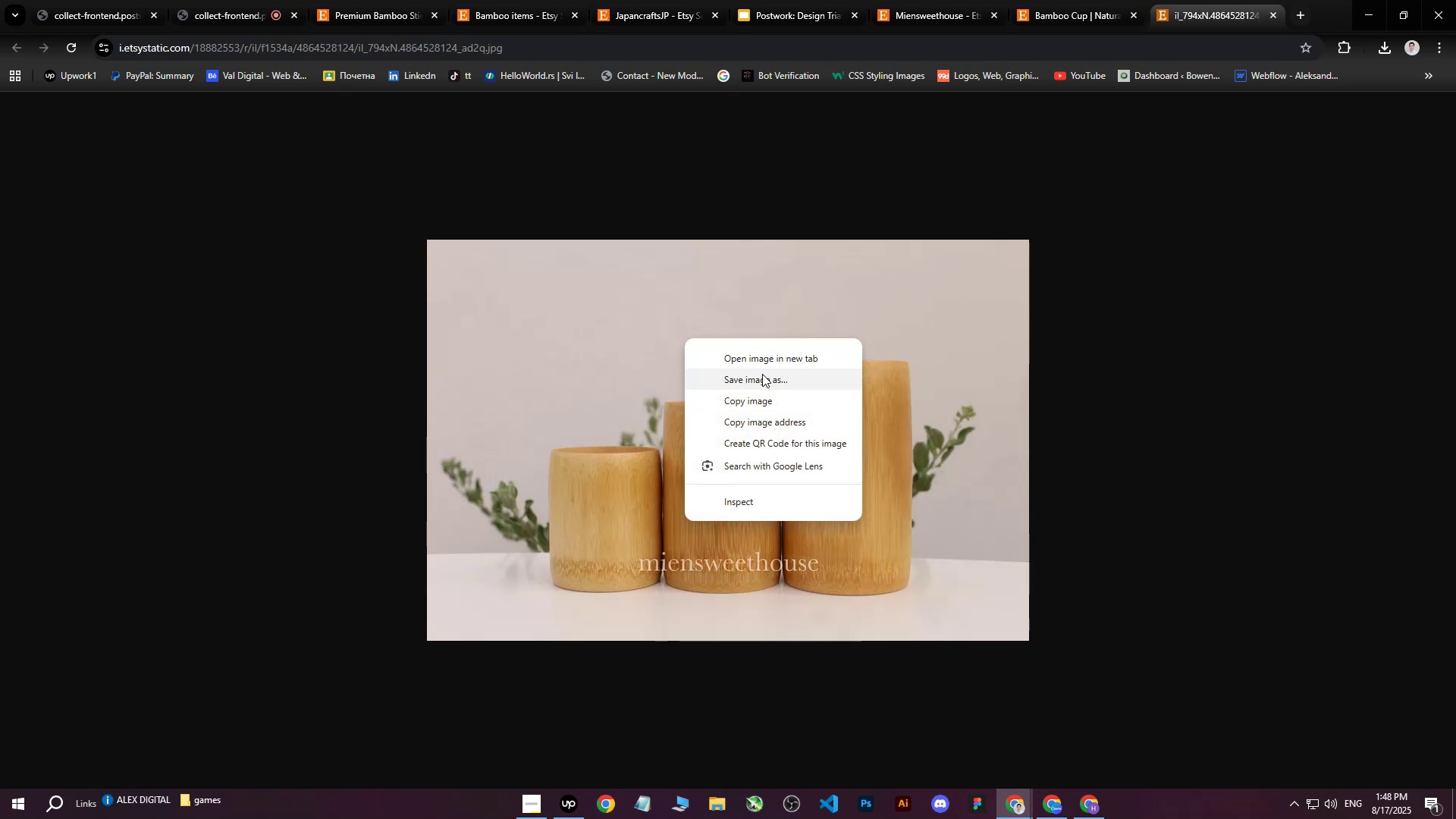 
left_click([763, 378])
 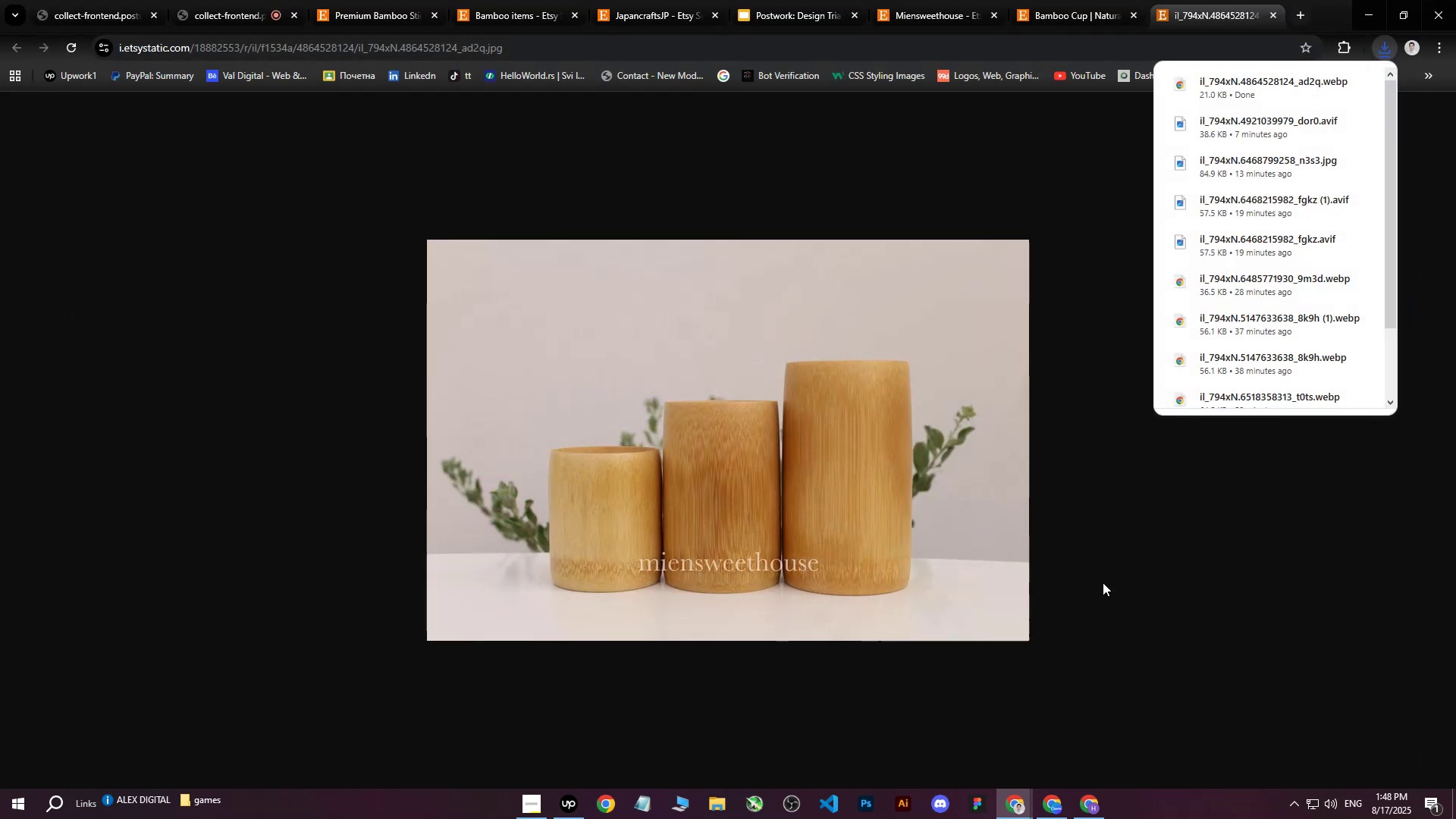 
left_click([1216, 0])
 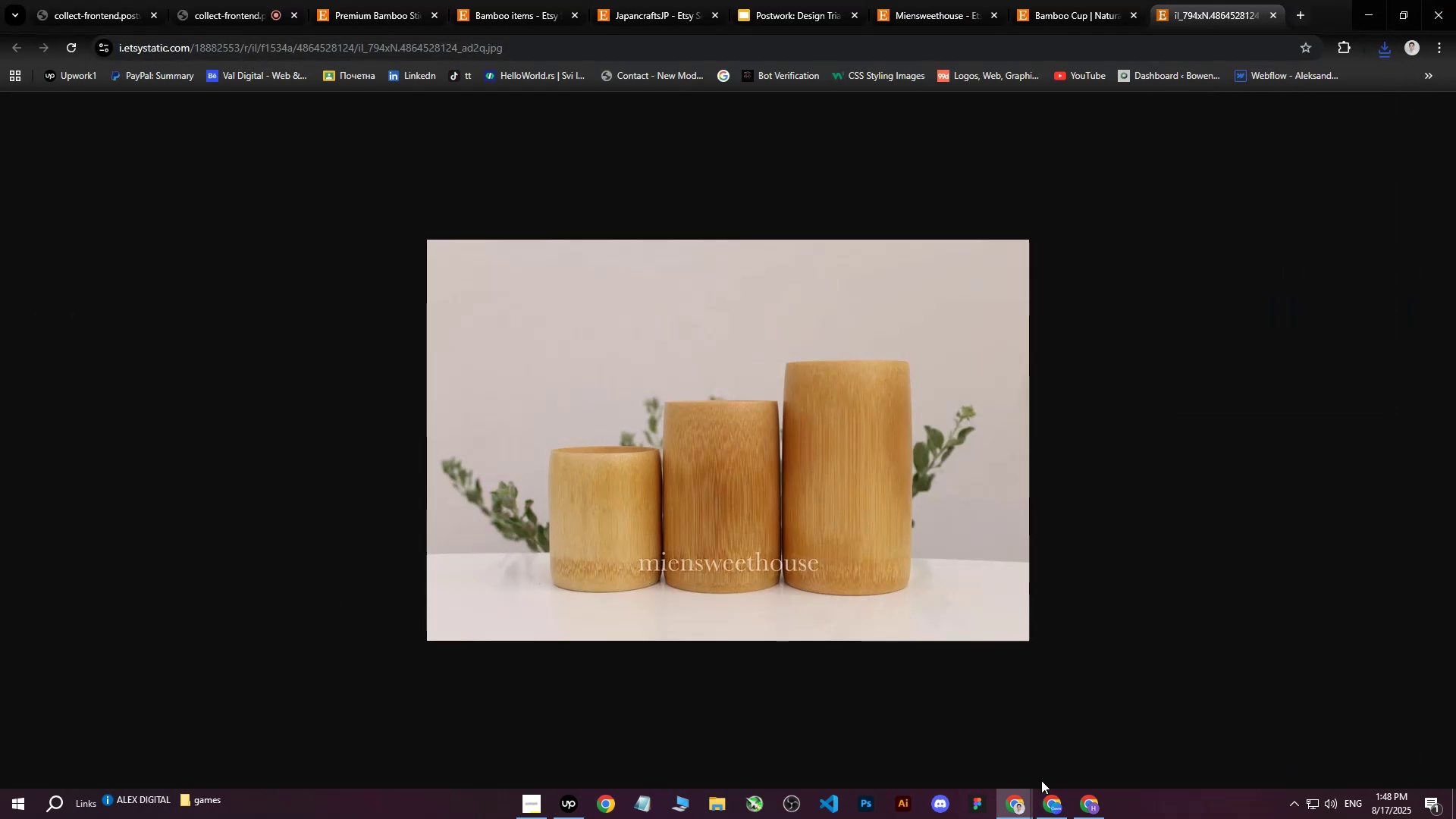 
left_click([1049, 818])
 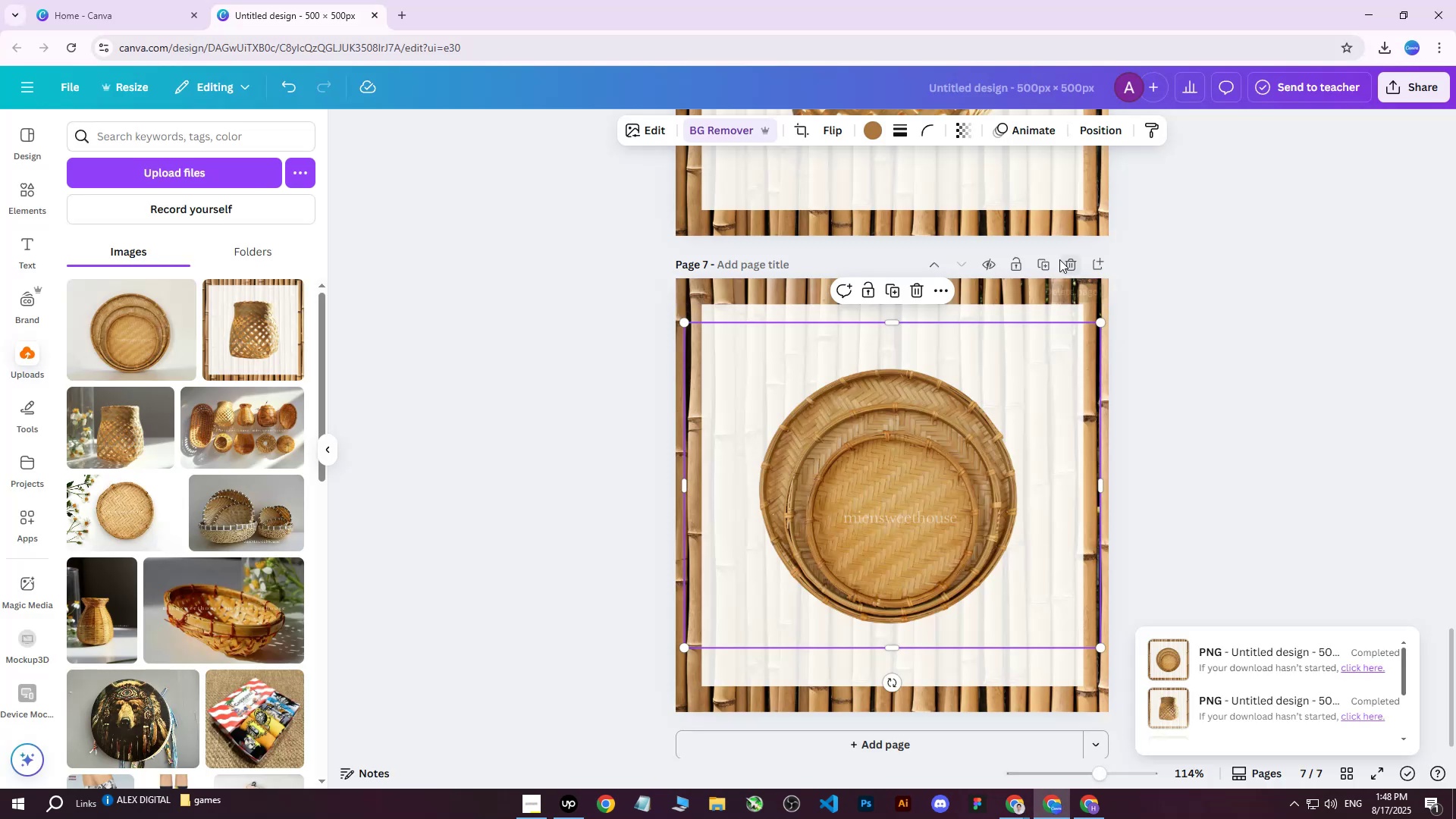 
left_click([1049, 261])
 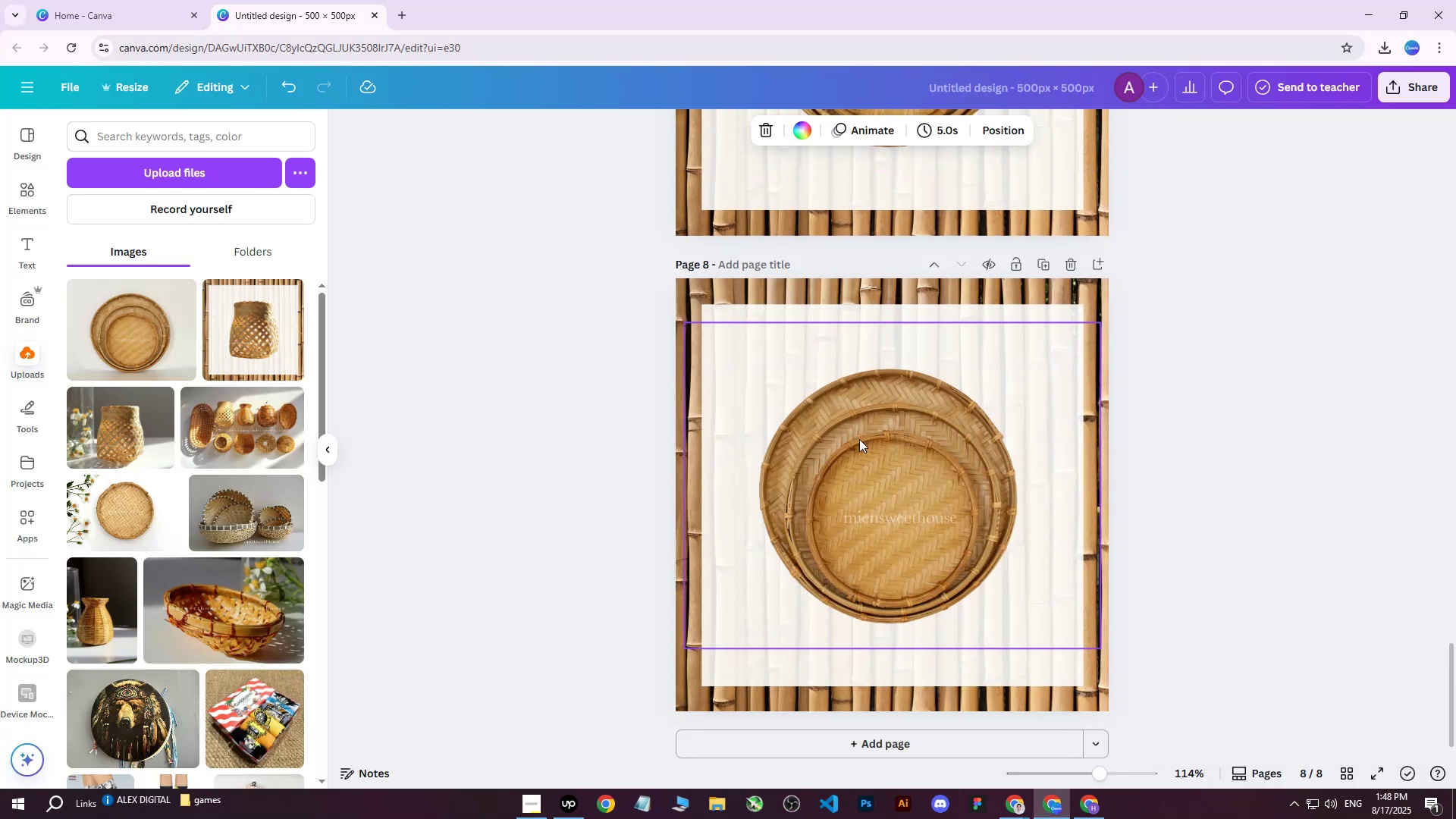 
left_click([854, 447])
 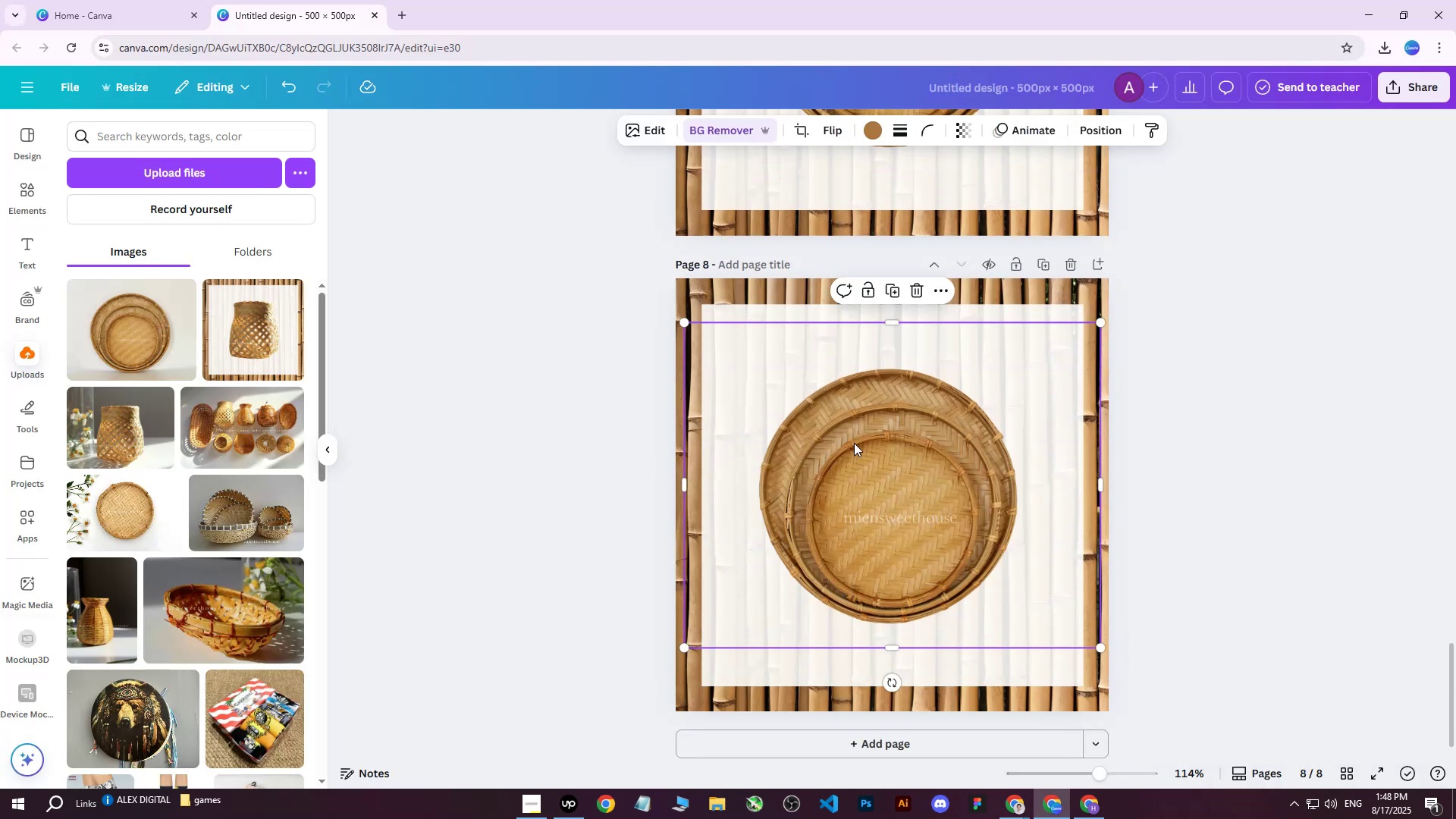 
key(Delete)
 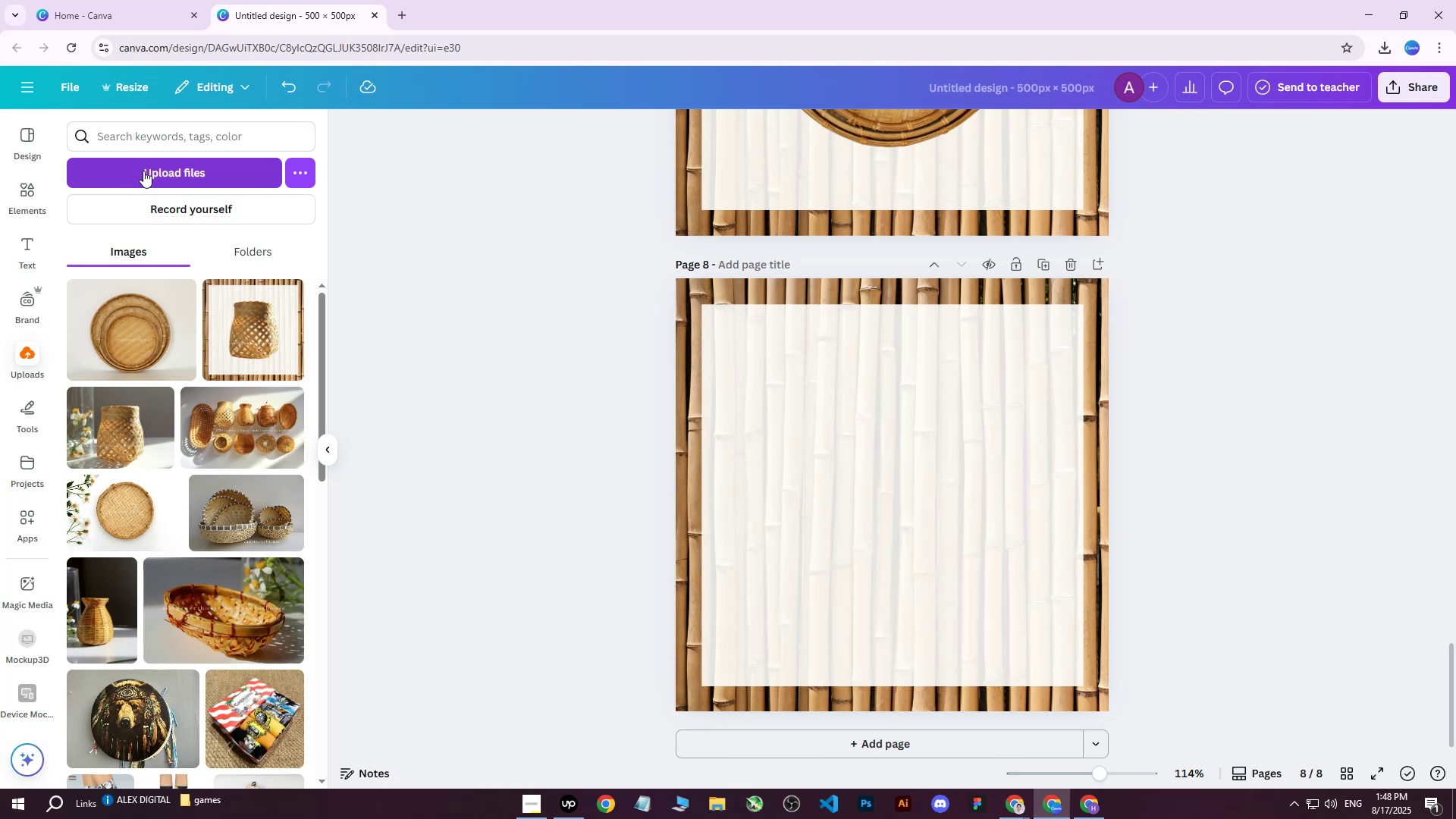 
left_click([151, 171])
 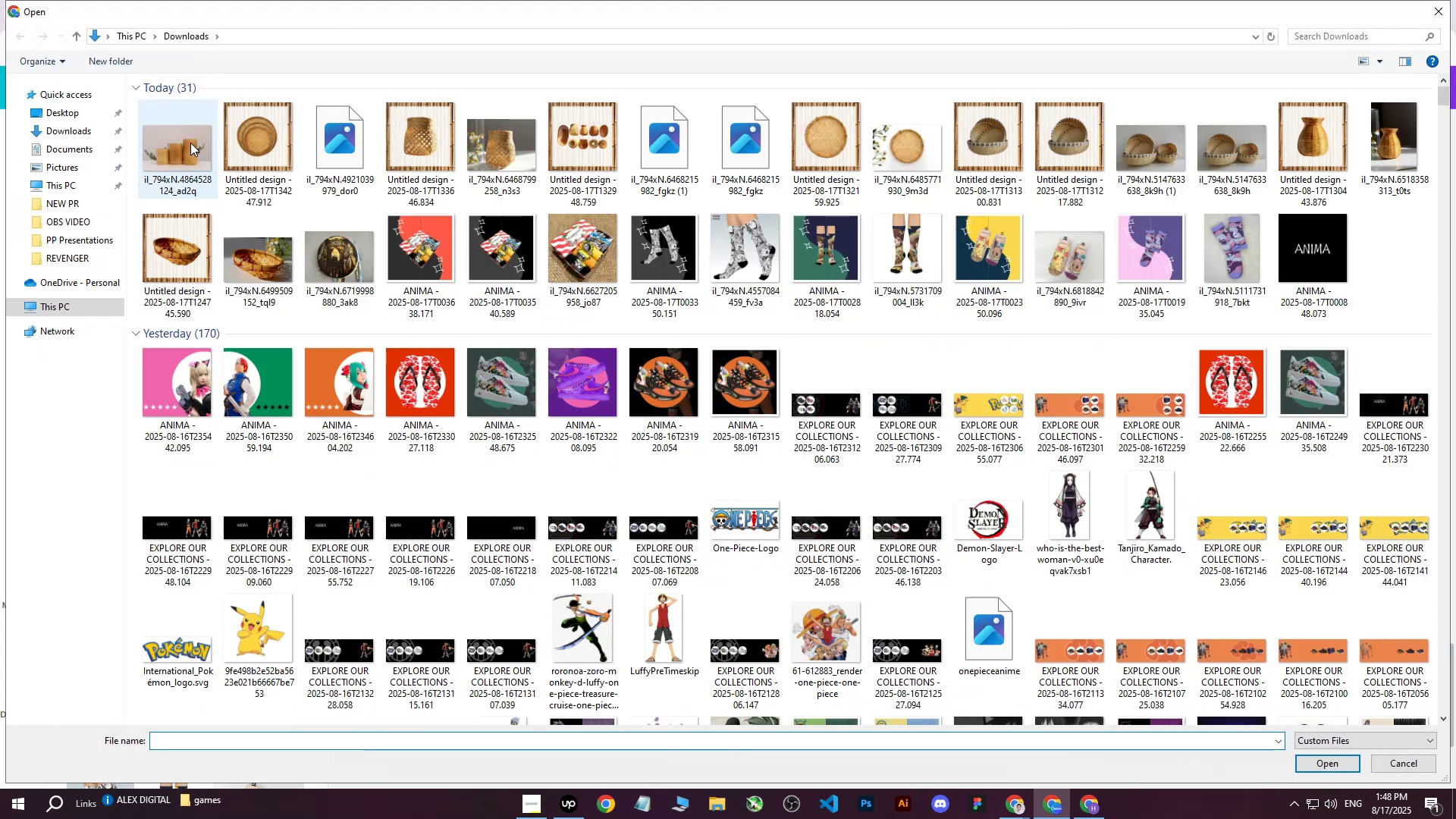 
left_click([190, 143])
 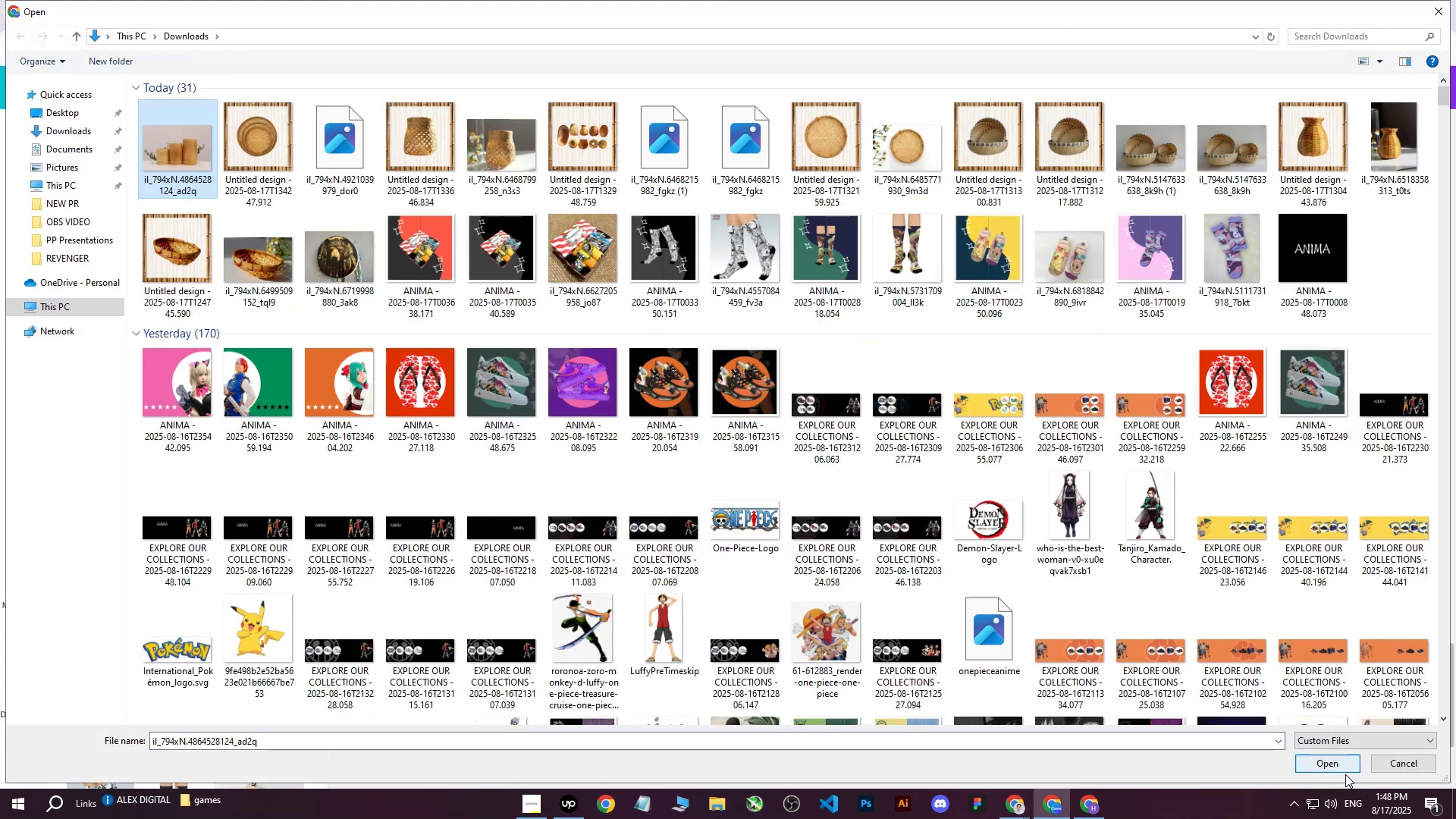 
left_click([1345, 760])
 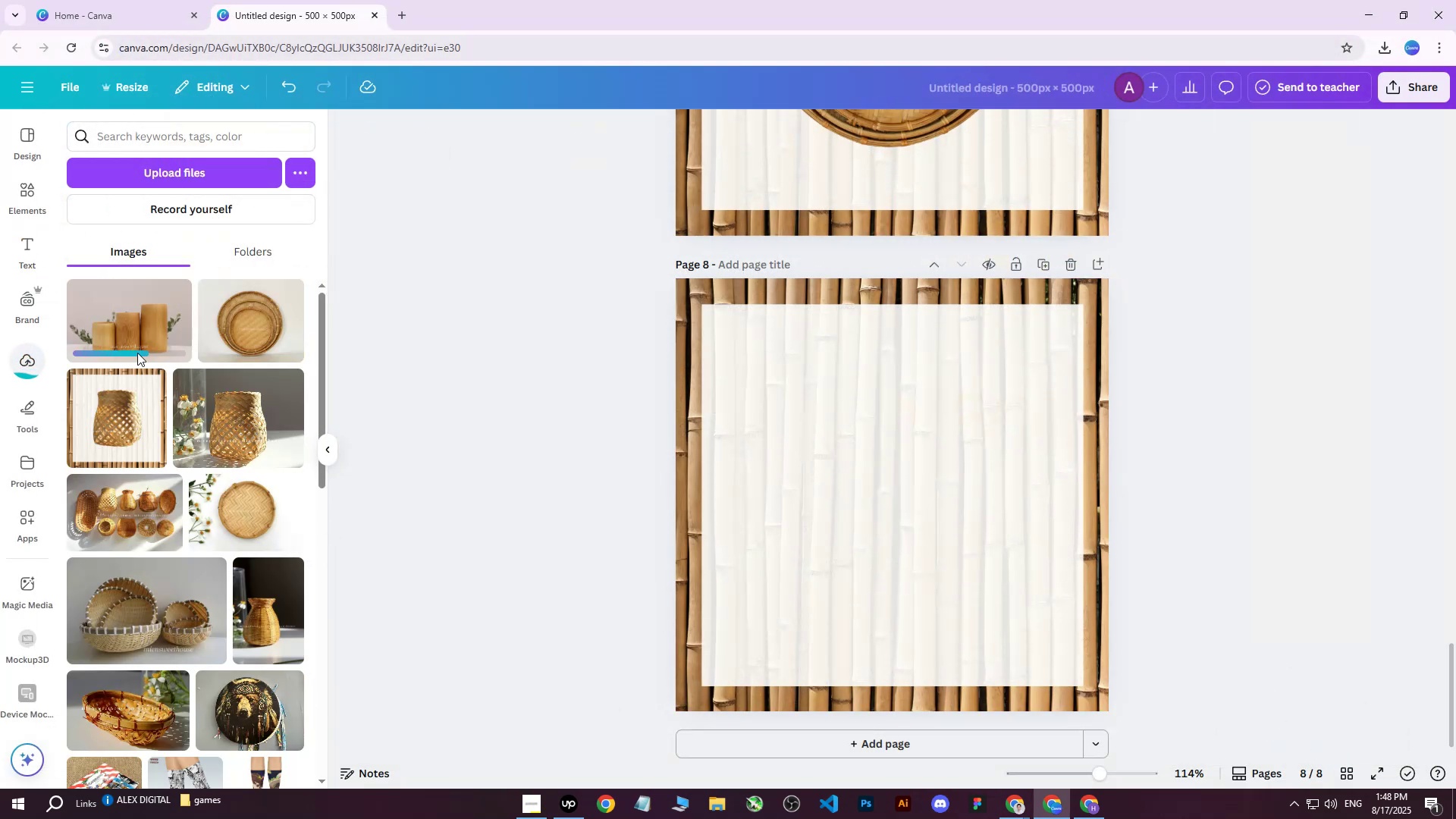 
left_click([116, 324])
 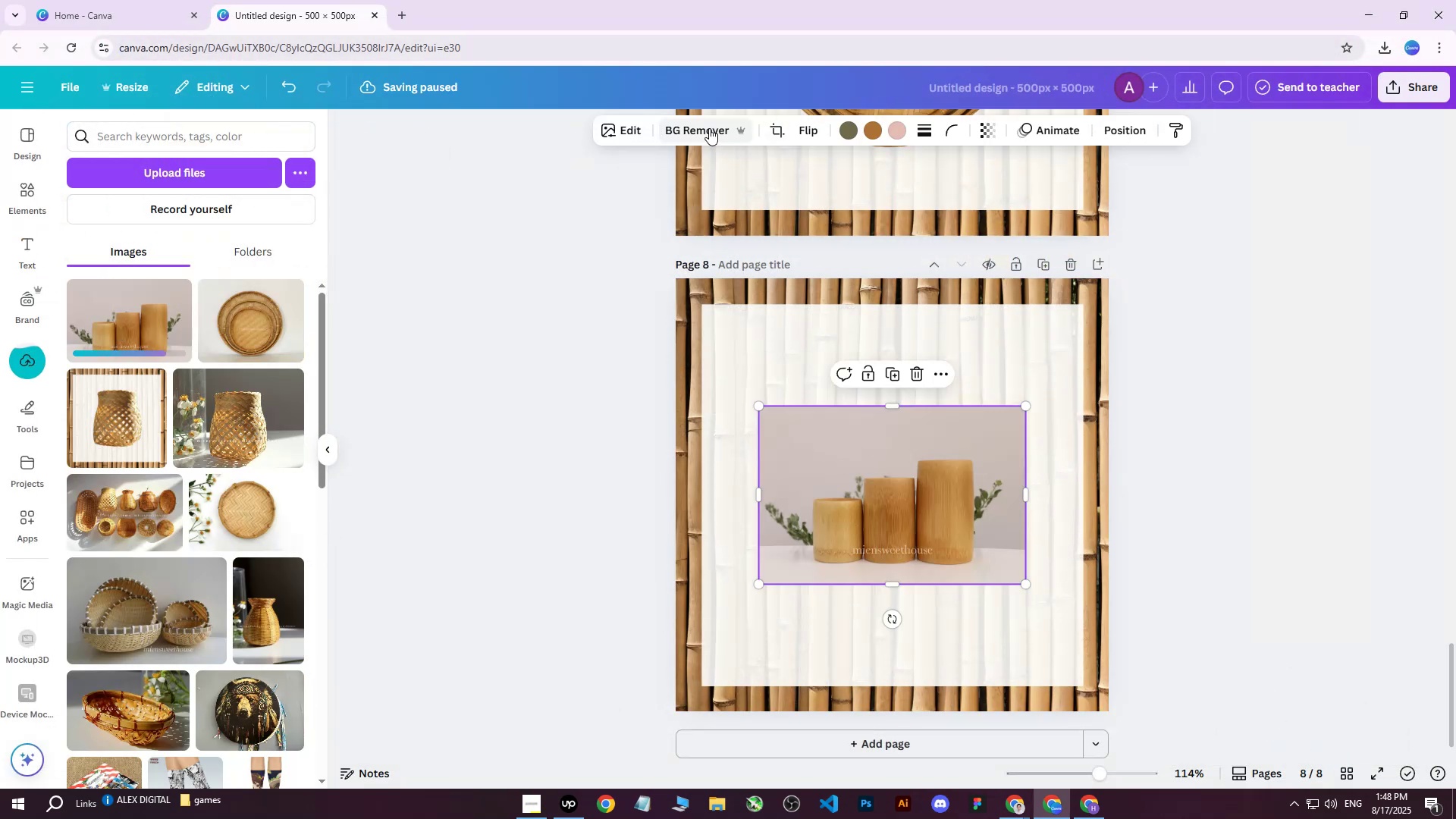 
left_click([700, 131])
 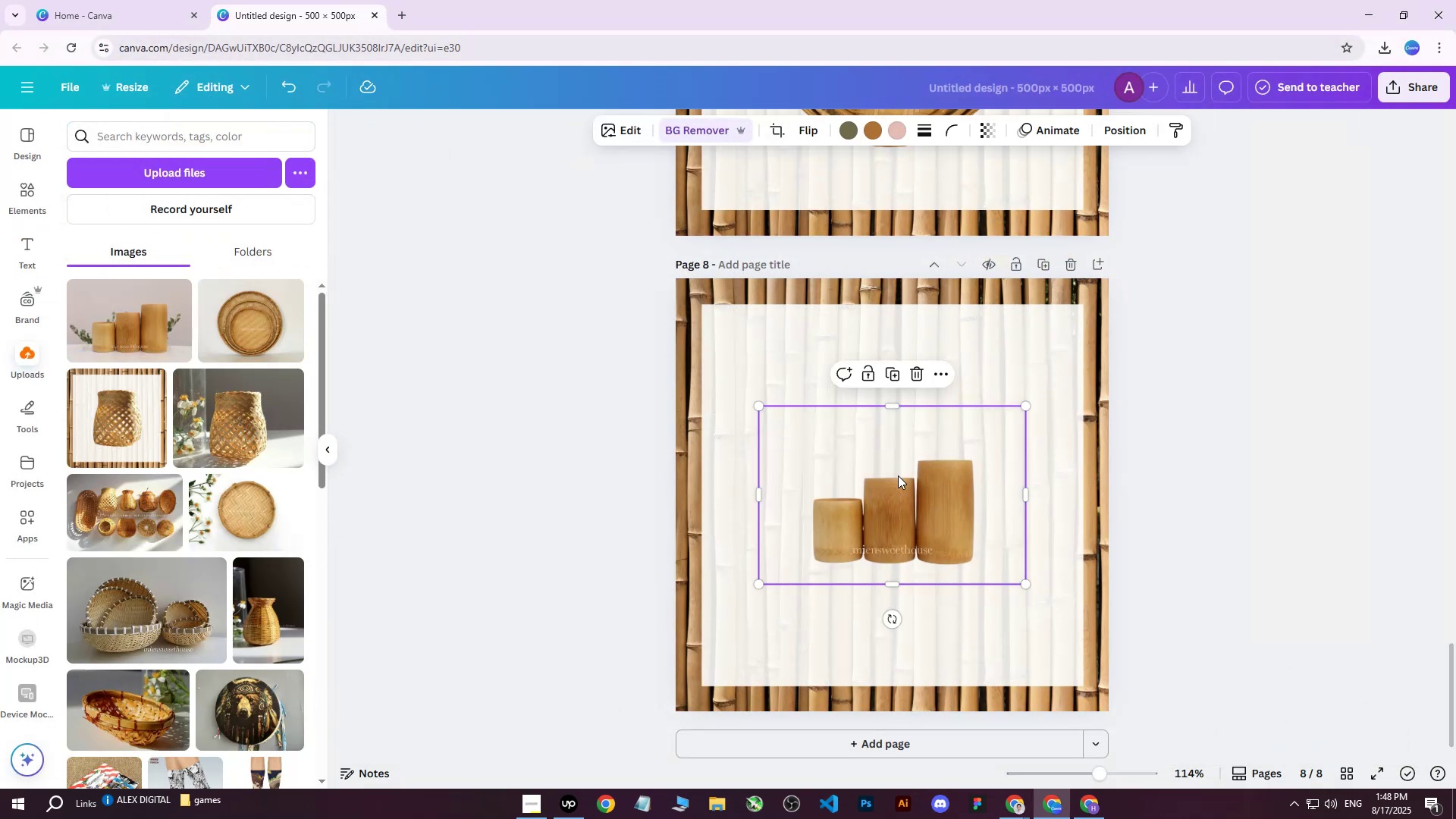 
left_click_drag(start_coordinate=[757, 584], to_coordinate=[604, 695])
 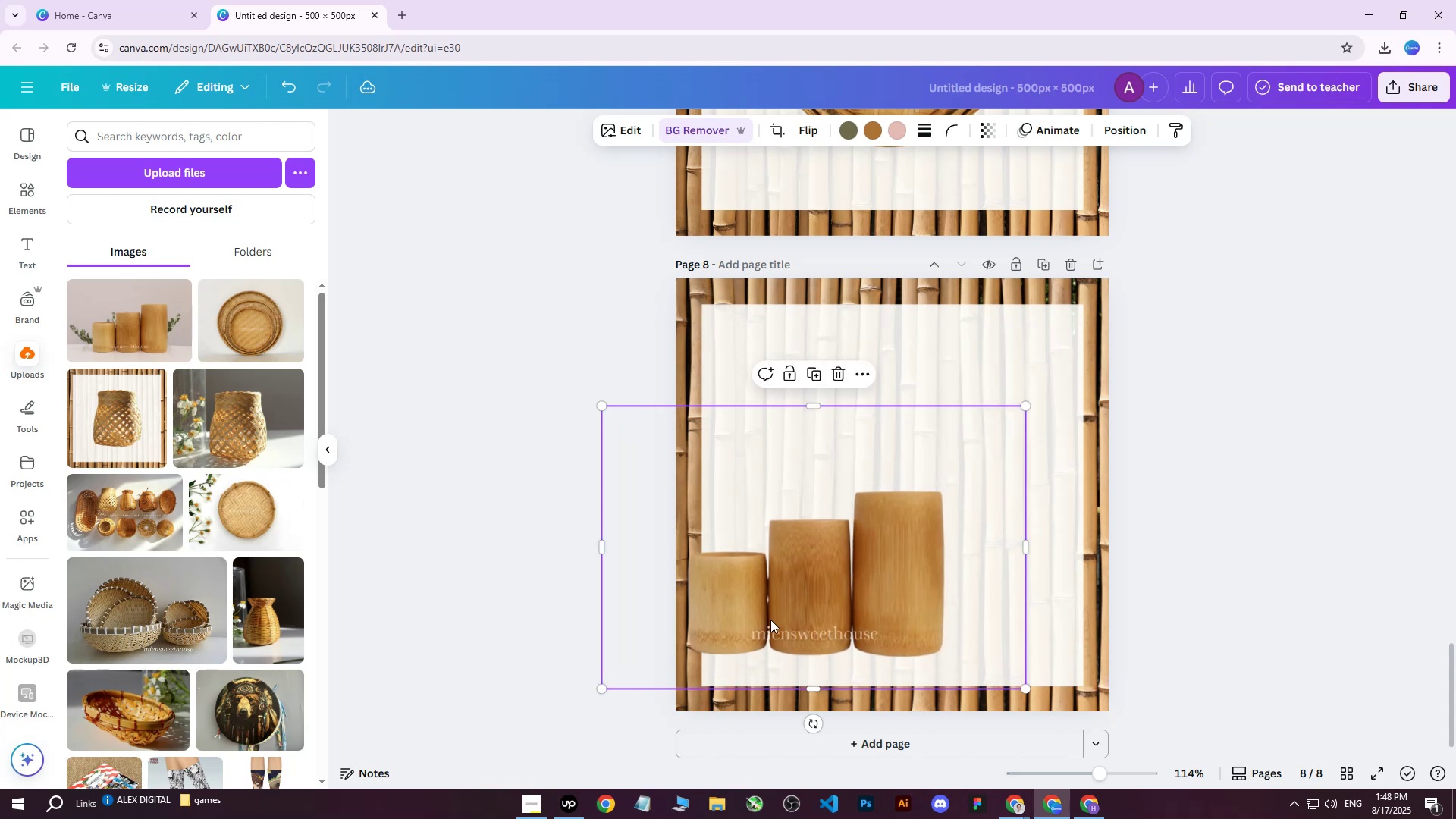 
left_click_drag(start_coordinate=[886, 550], to_coordinate=[958, 465])
 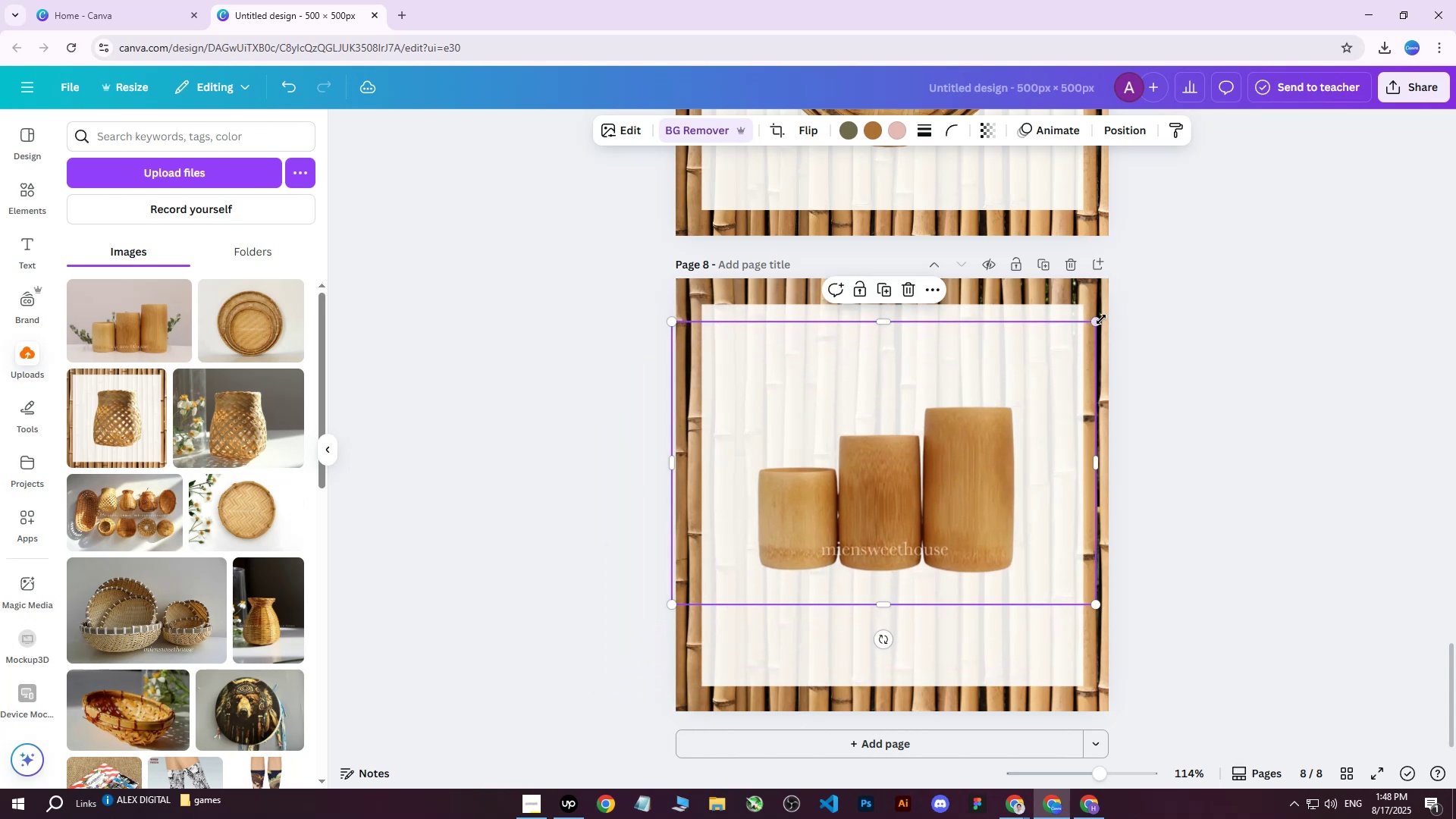 
left_click_drag(start_coordinate=[1100, 320], to_coordinate=[1159, 281])
 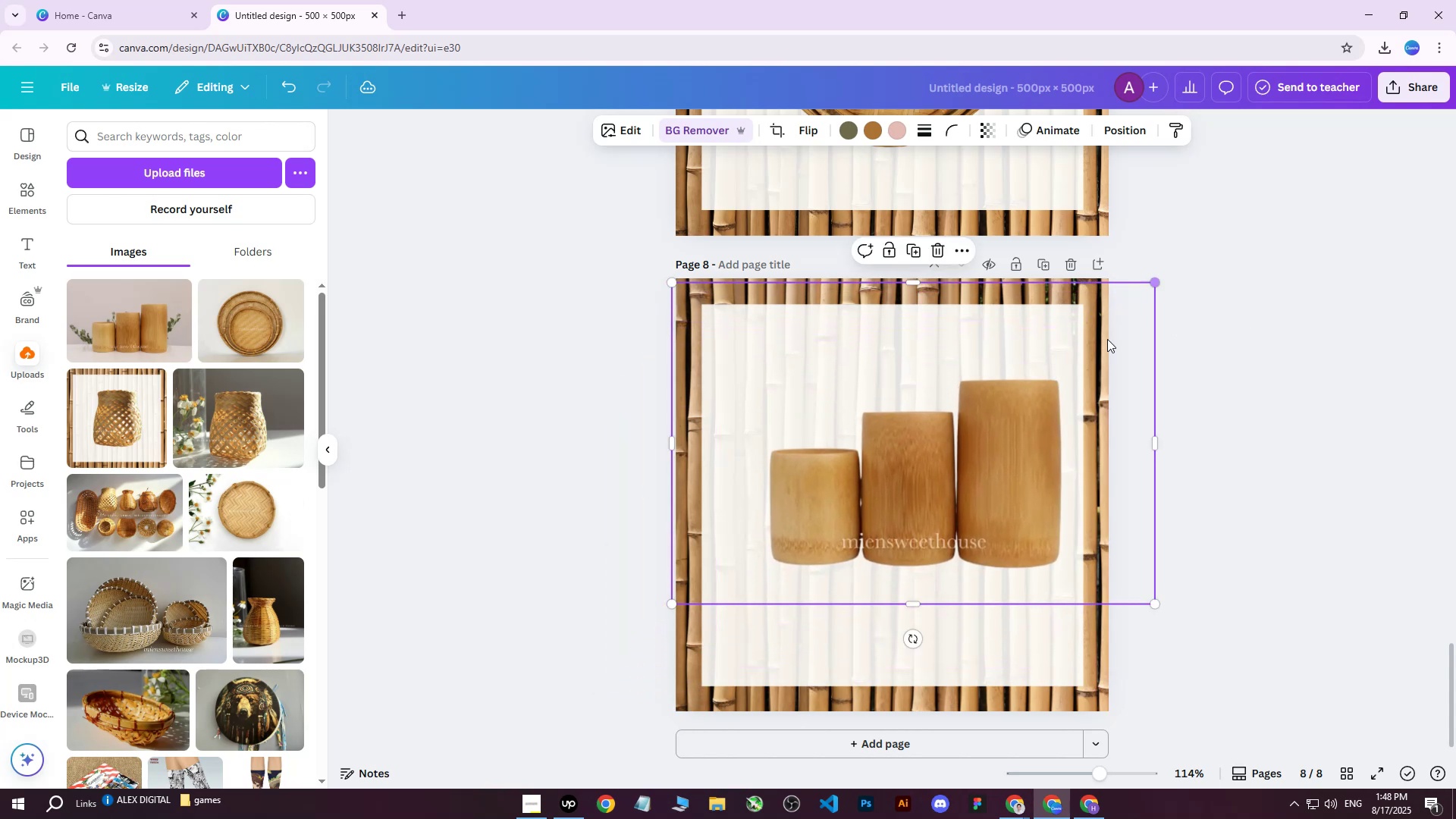 
left_click_drag(start_coordinate=[1068, 378], to_coordinate=[1046, 406])
 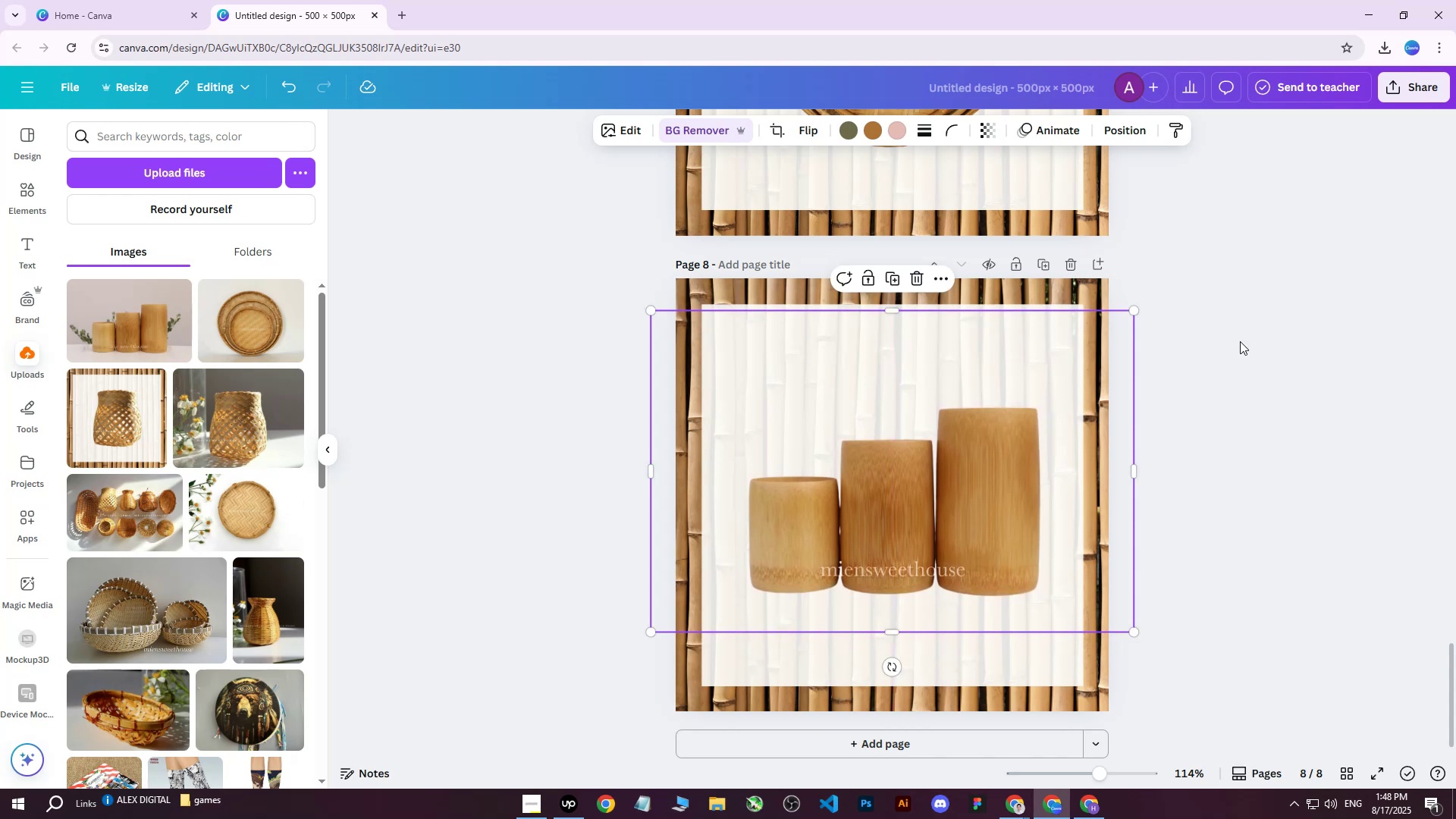 
left_click([1240, 341])
 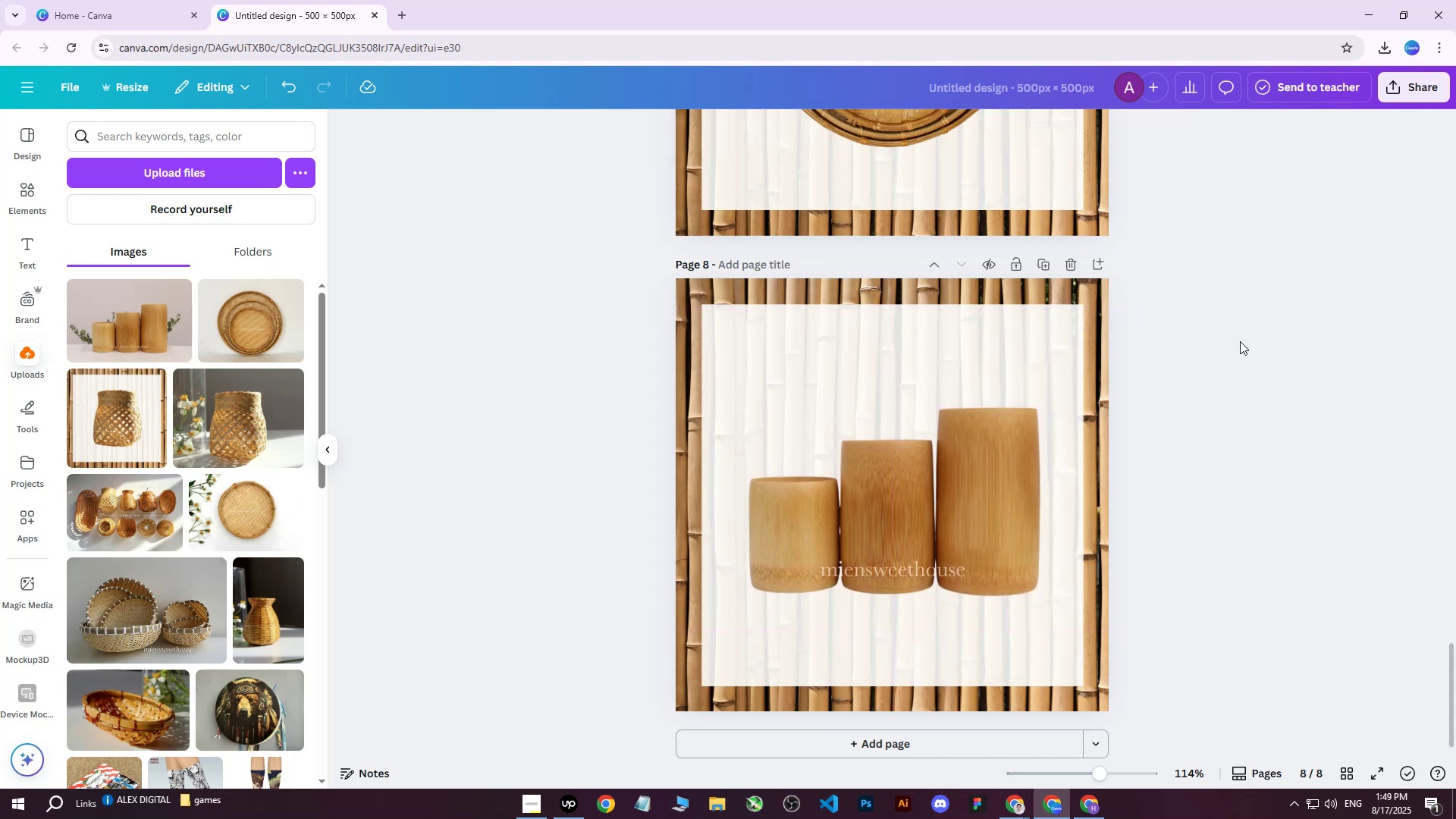 
double_click([1240, 341])
 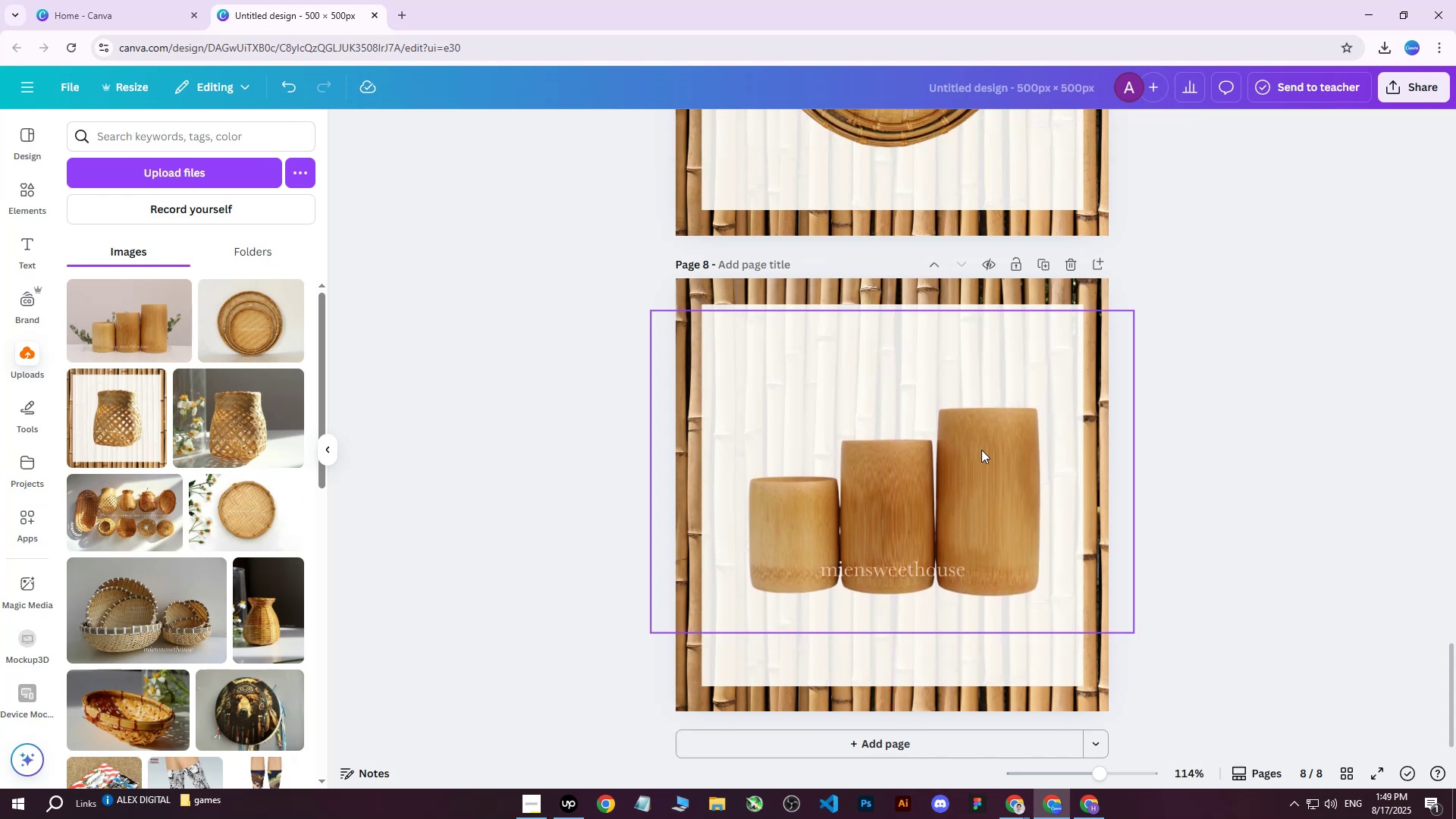 
left_click([978, 450])
 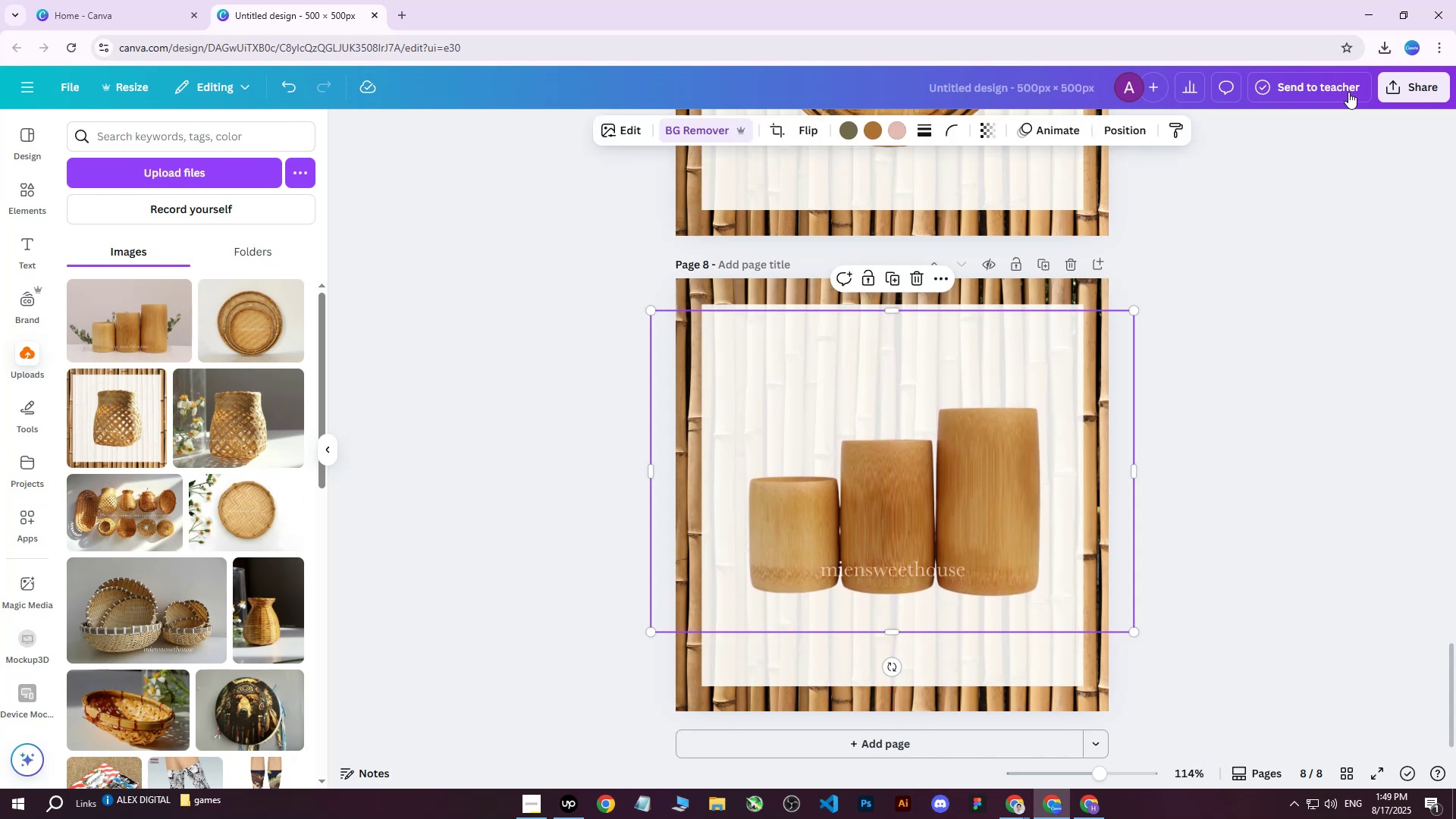 
left_click([1398, 83])
 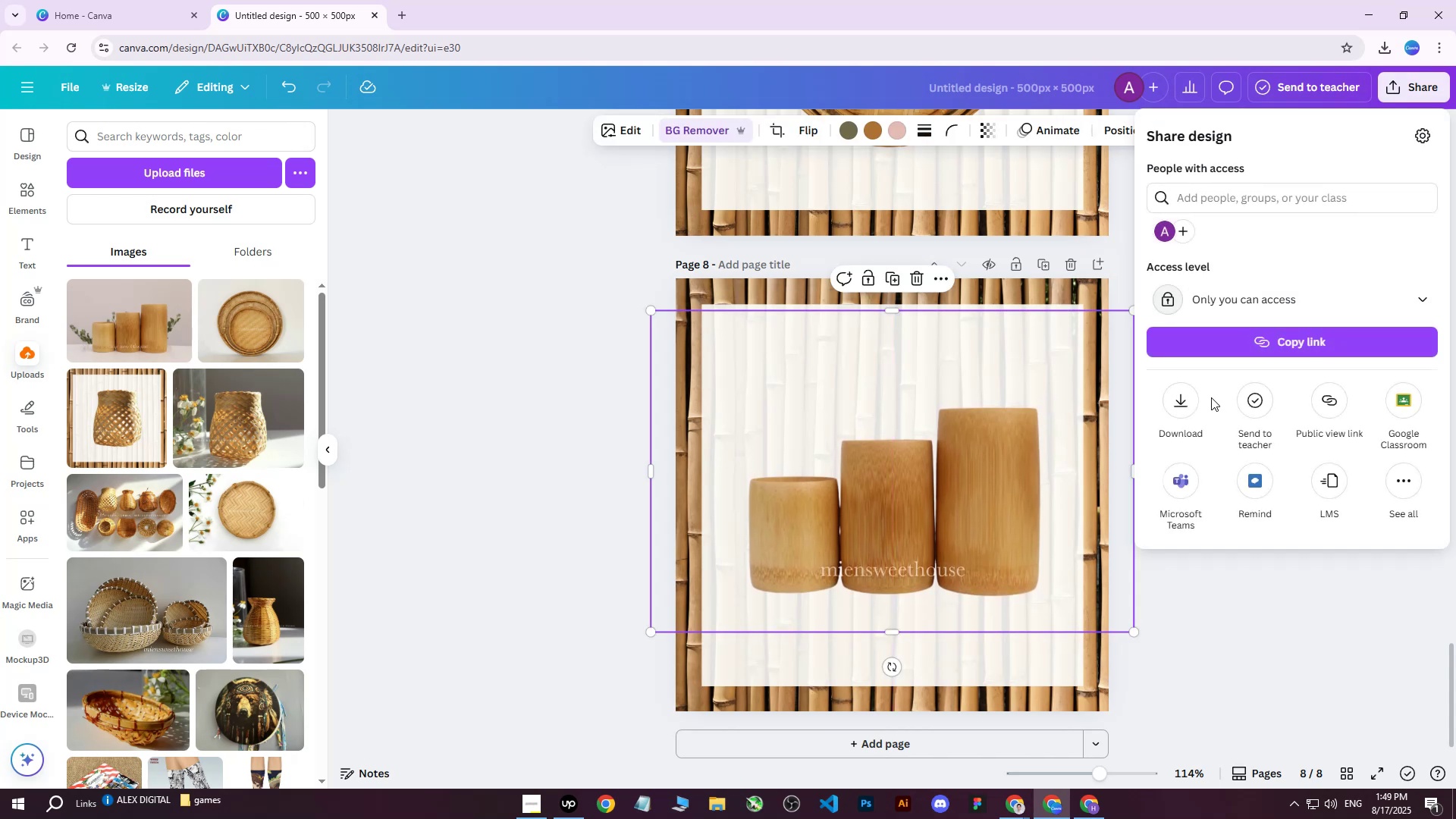 
left_click([1181, 407])
 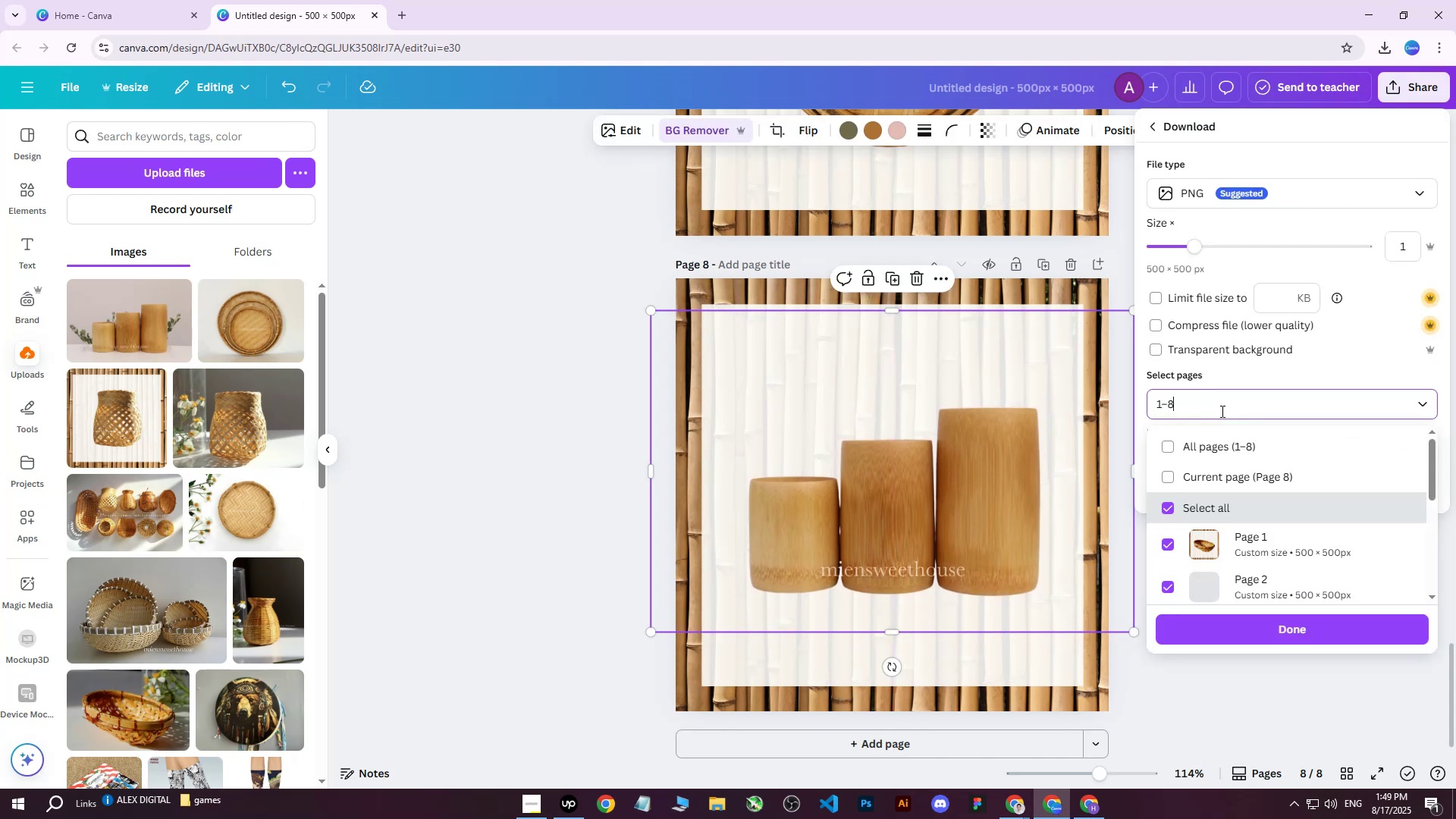 
double_click([1205, 447])
 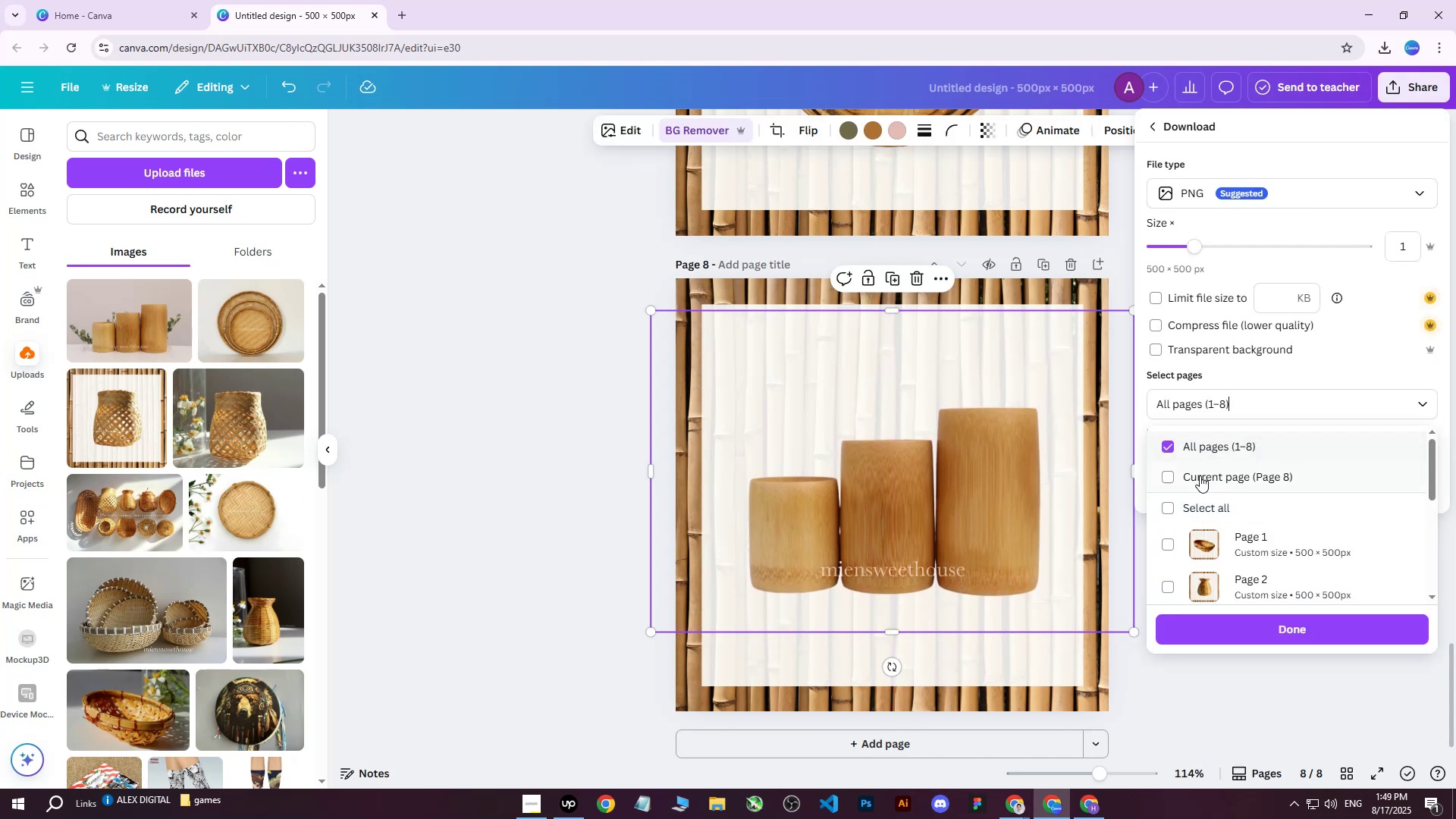 
triple_click([1199, 476])
 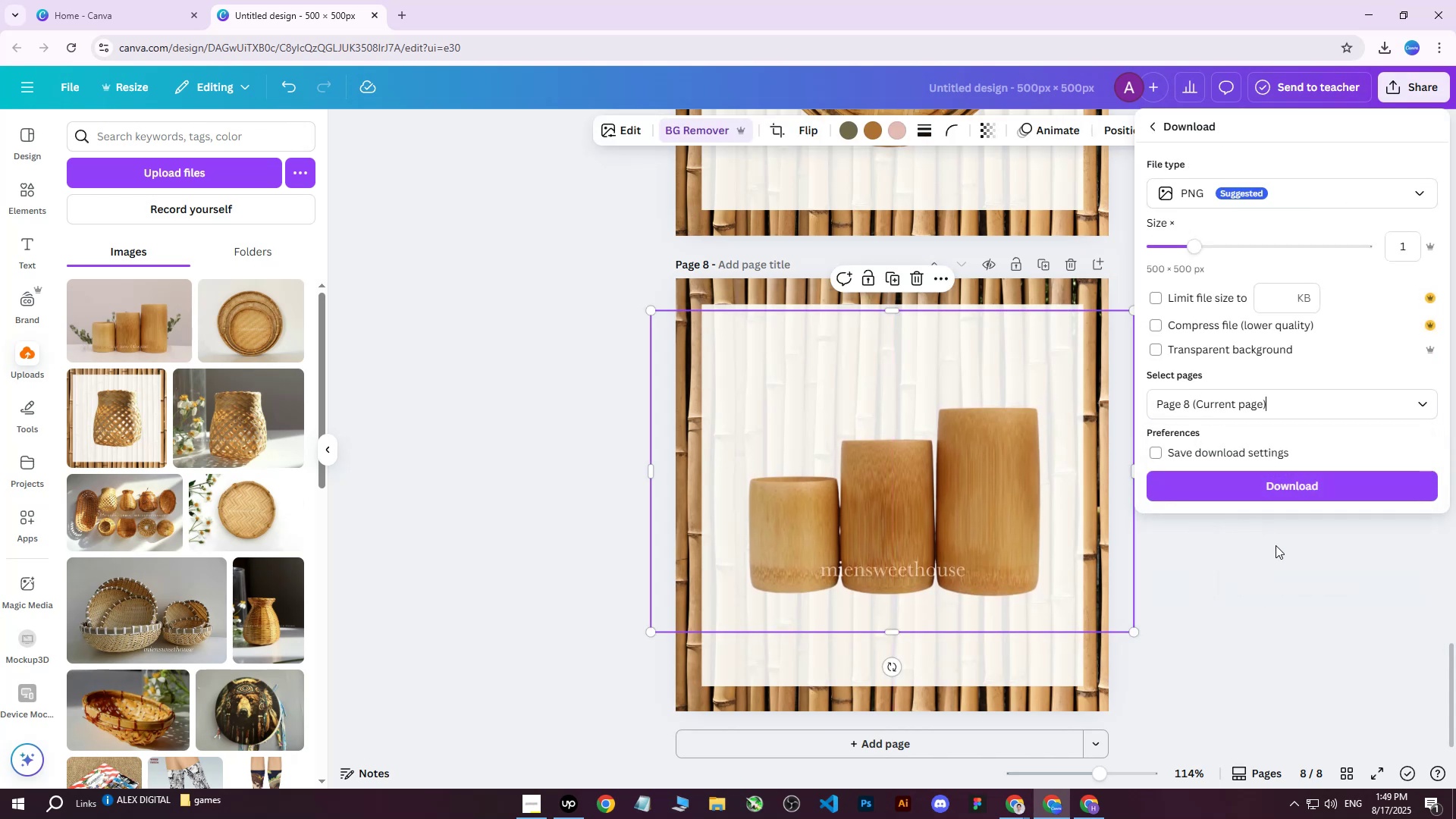 
left_click([1277, 488])
 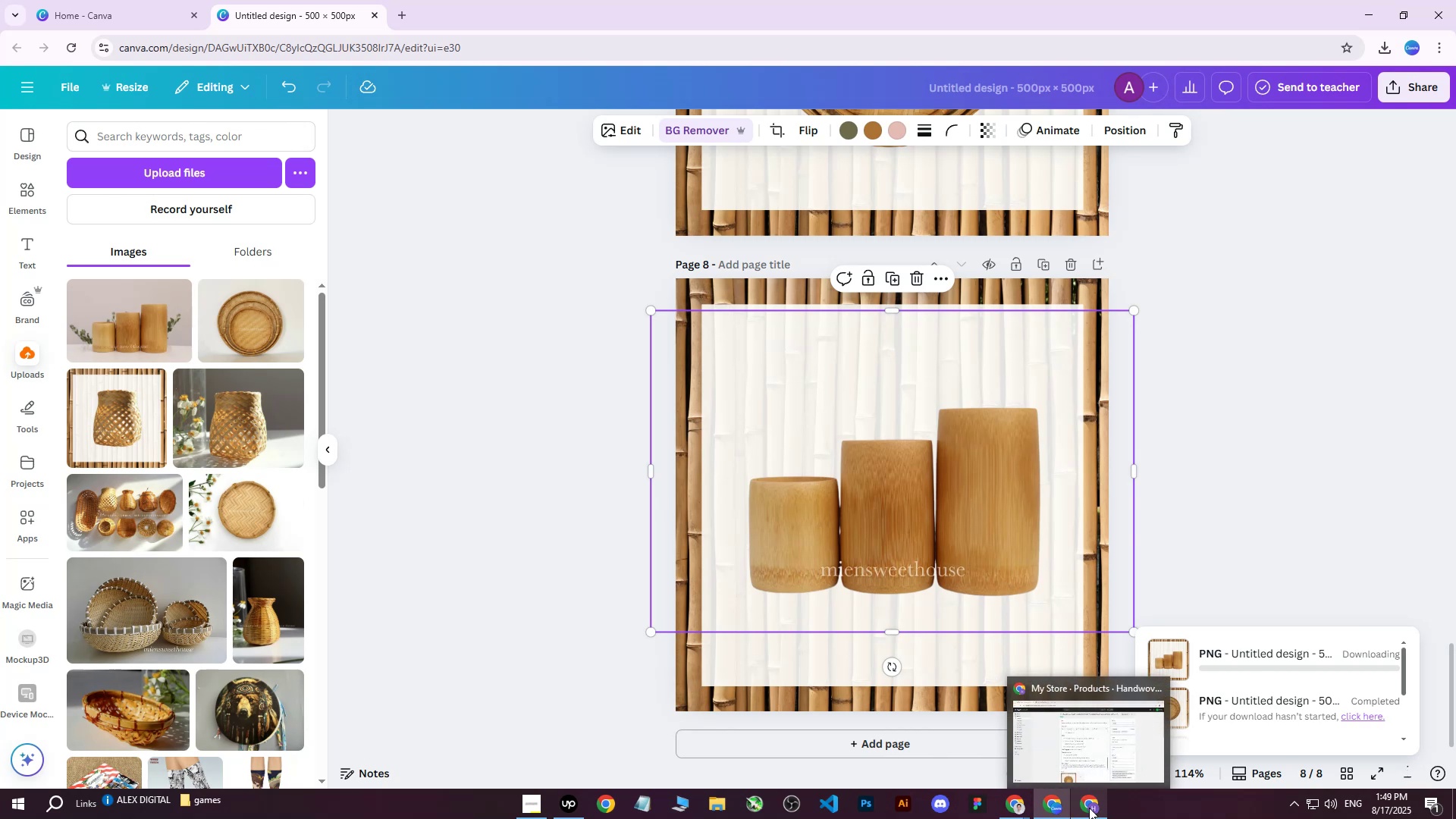 
left_click([591, 440])
 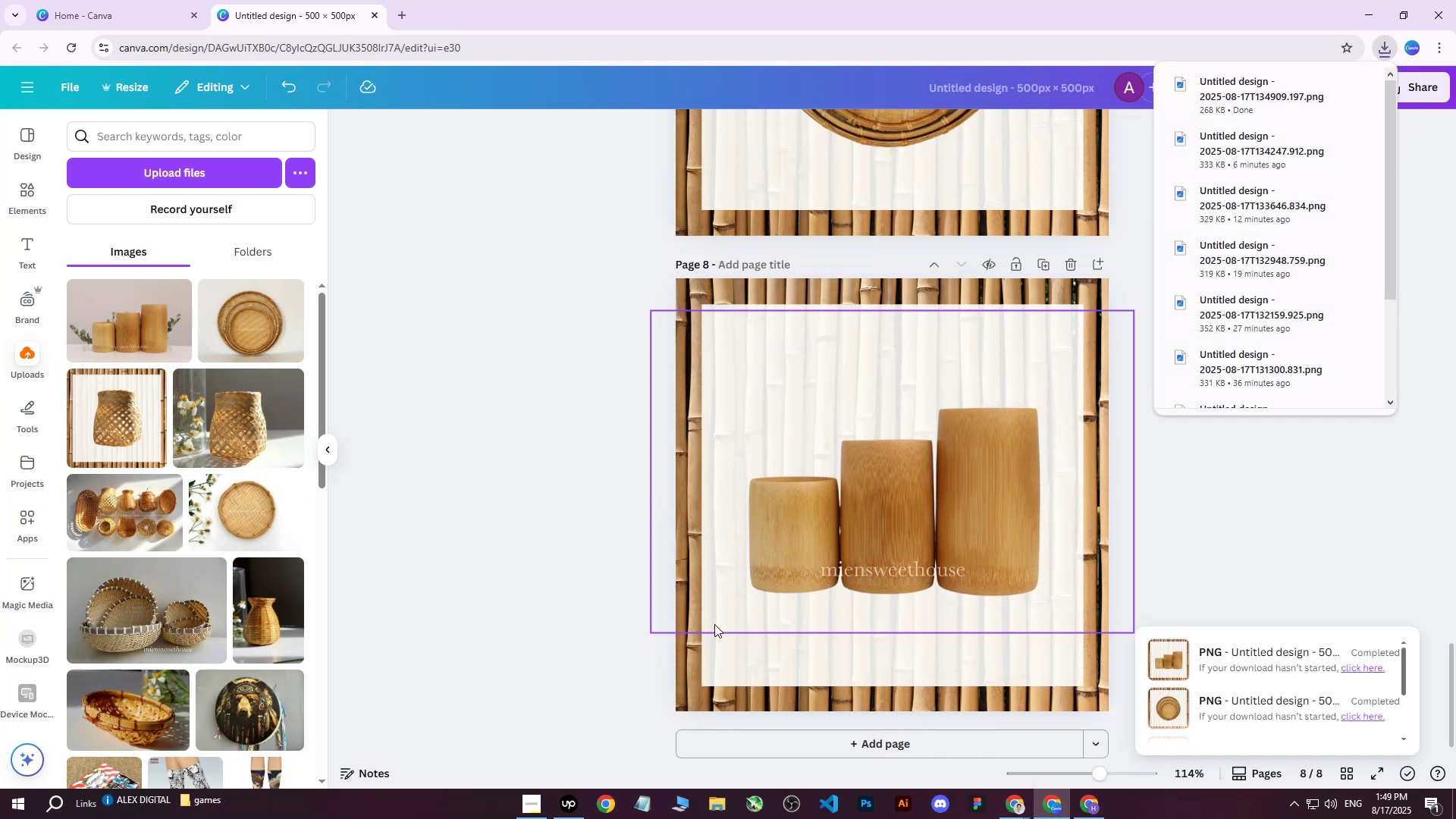 
left_click([1094, 804])
 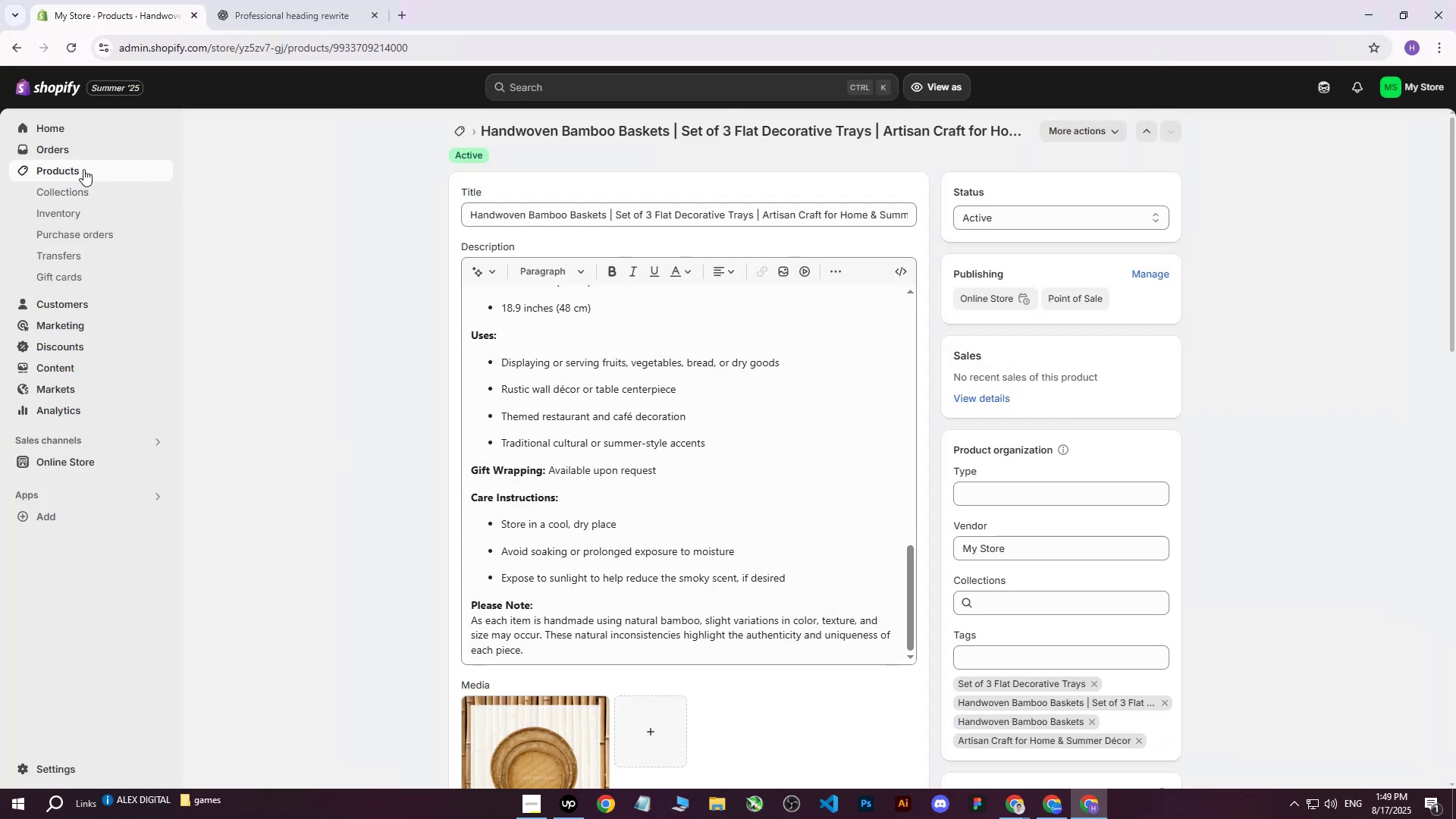 
left_click([79, 169])
 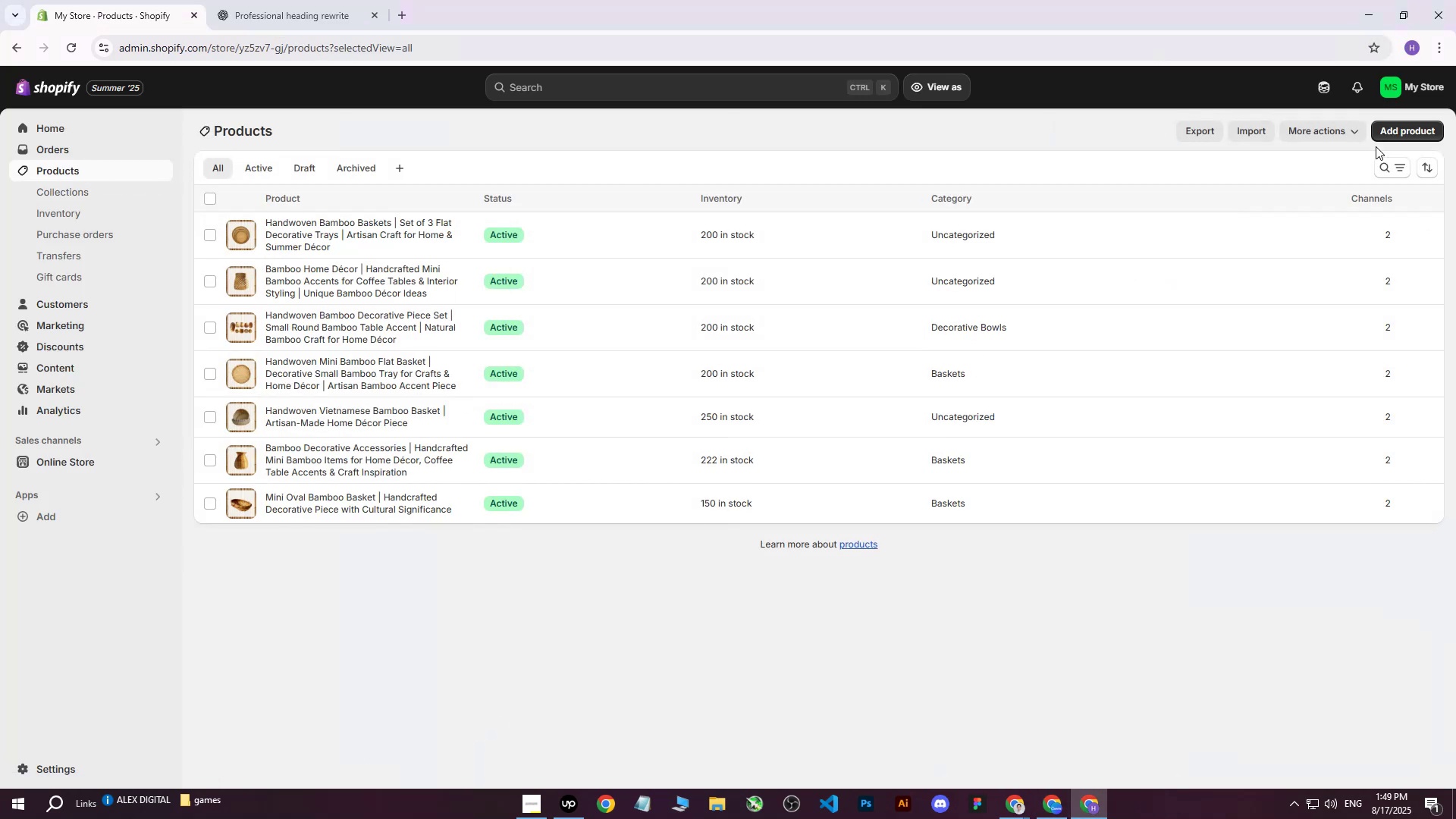 
left_click([1396, 129])
 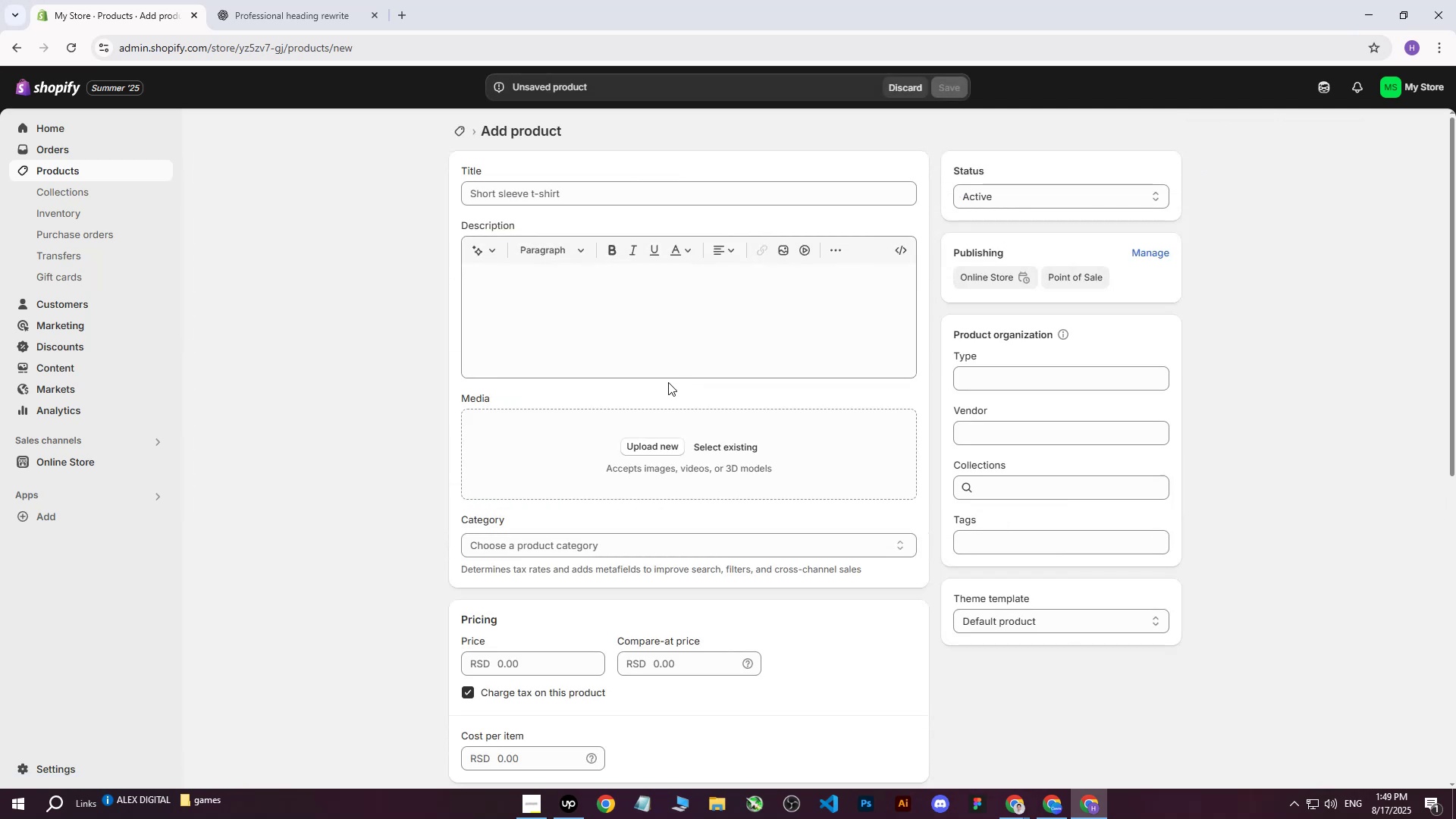 
wait(6.42)
 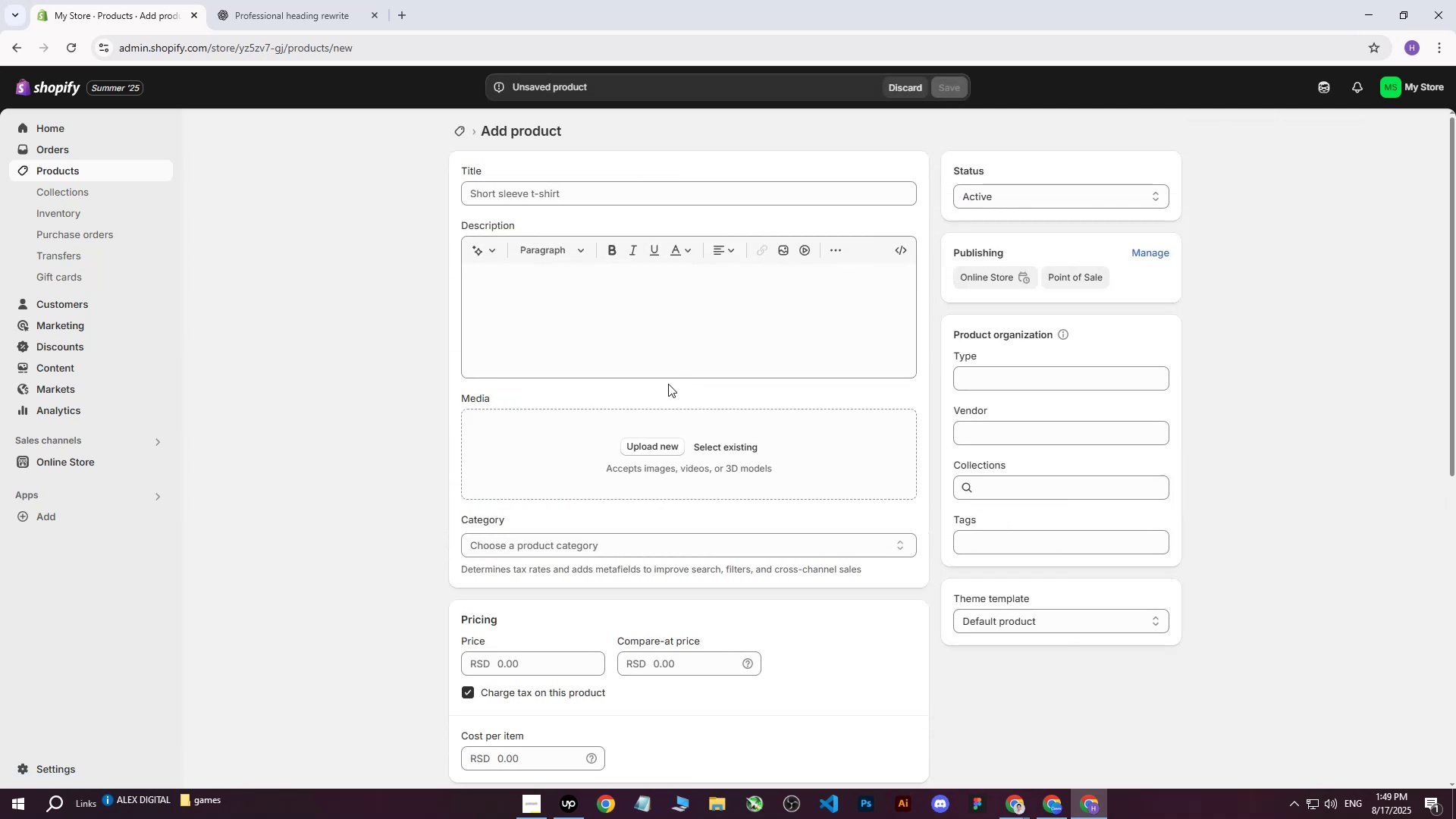 
left_click([663, 446])
 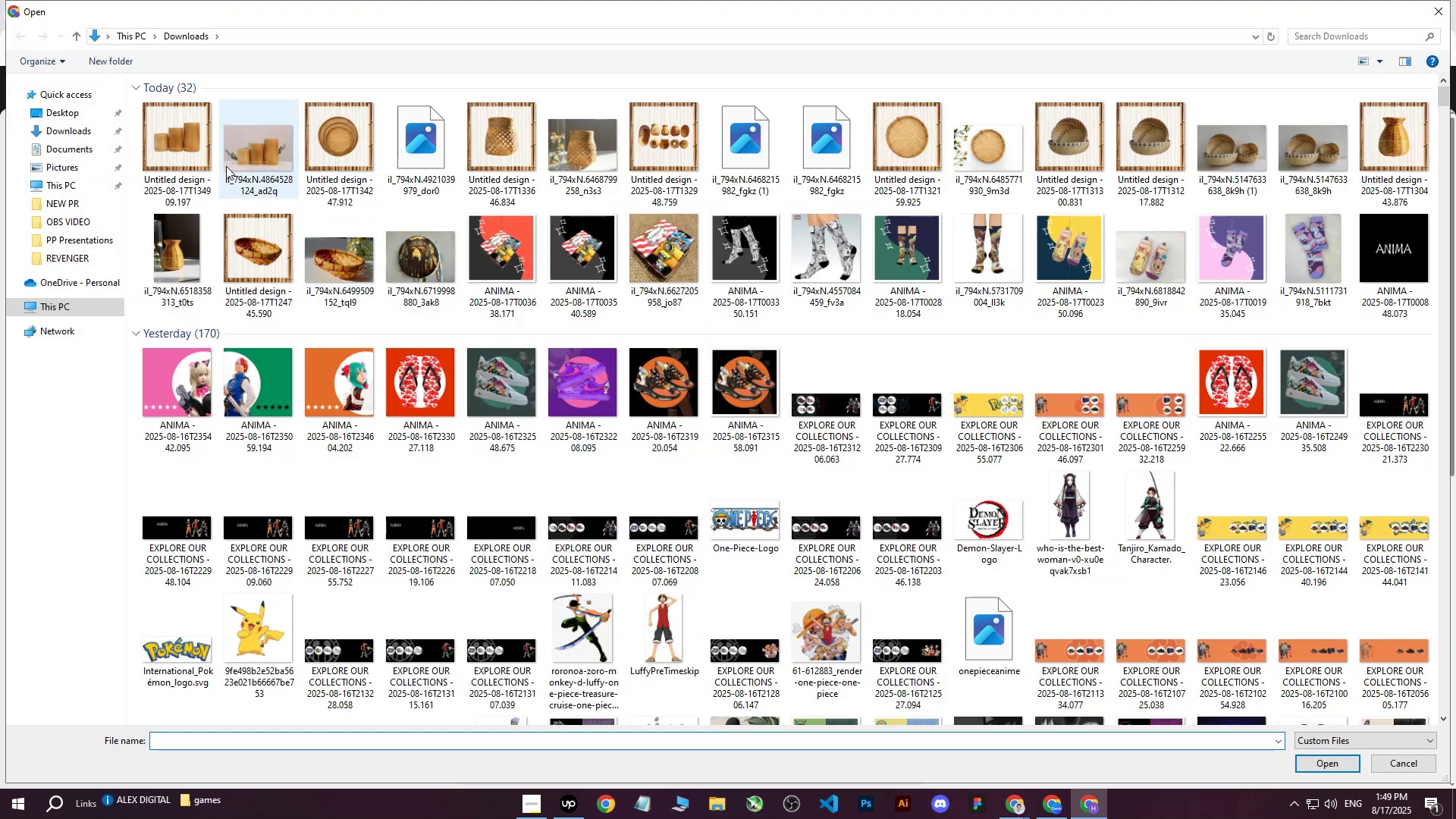 
left_click([181, 149])
 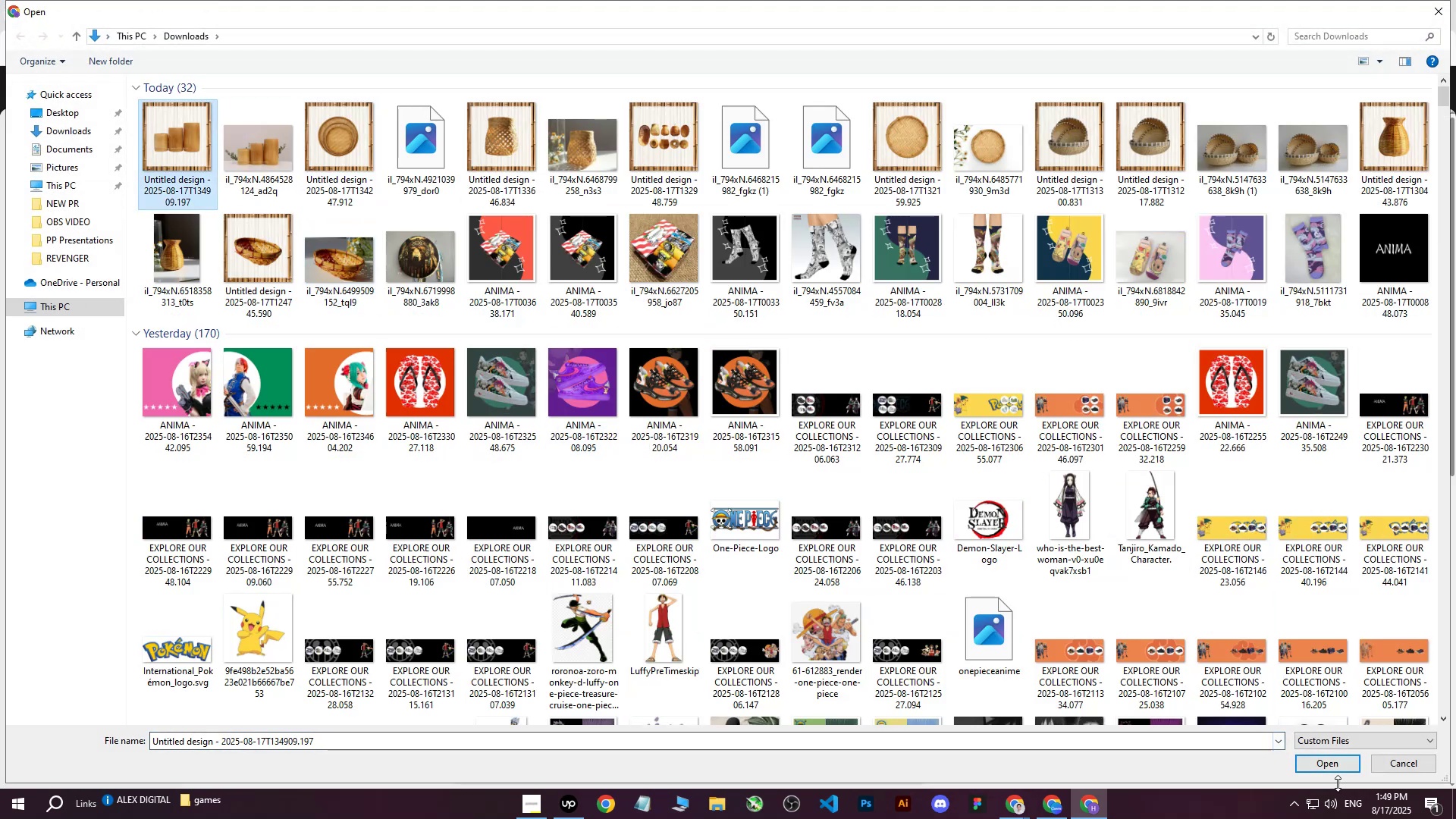 
left_click([1332, 764])
 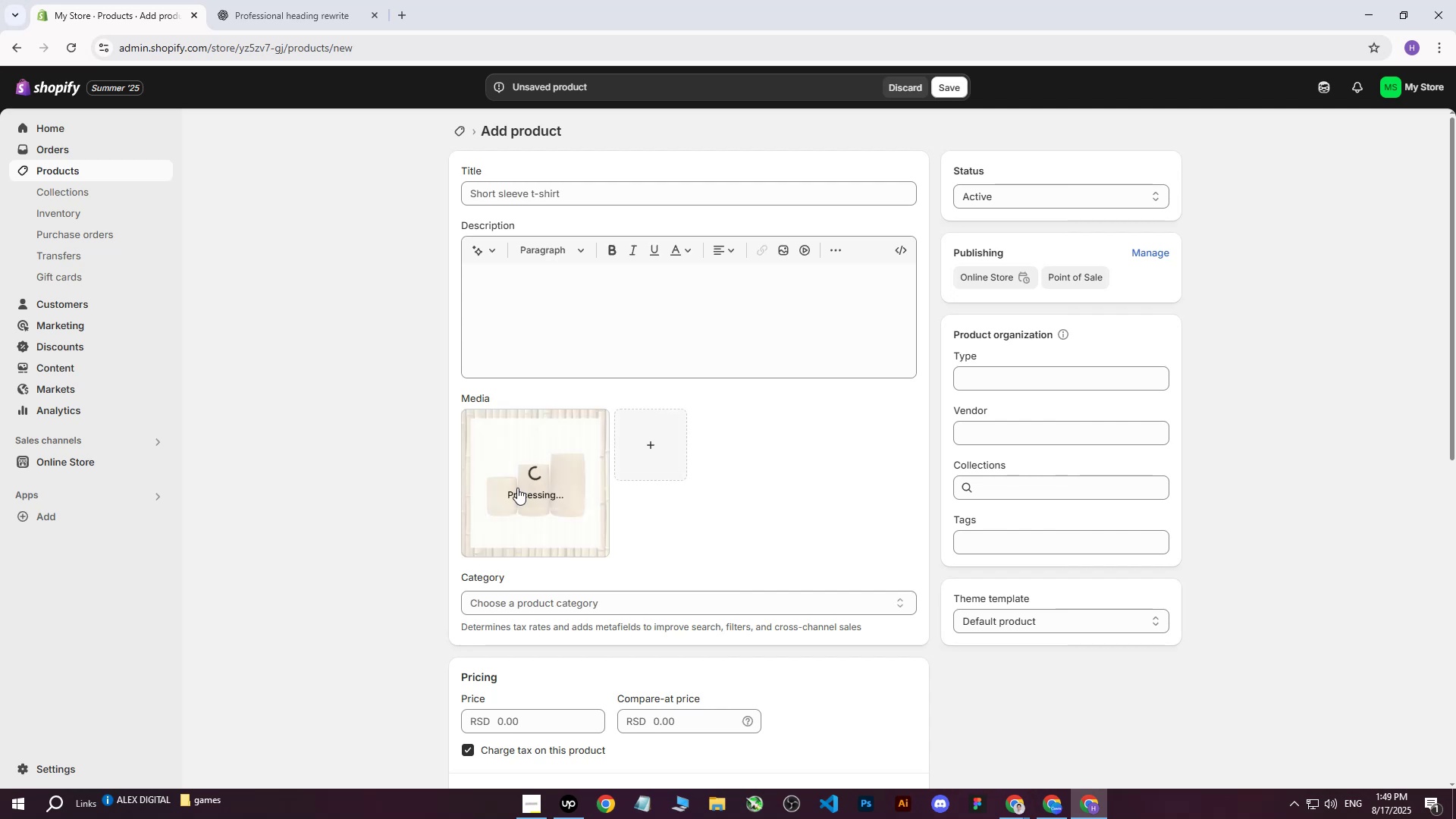 
wait(8.45)
 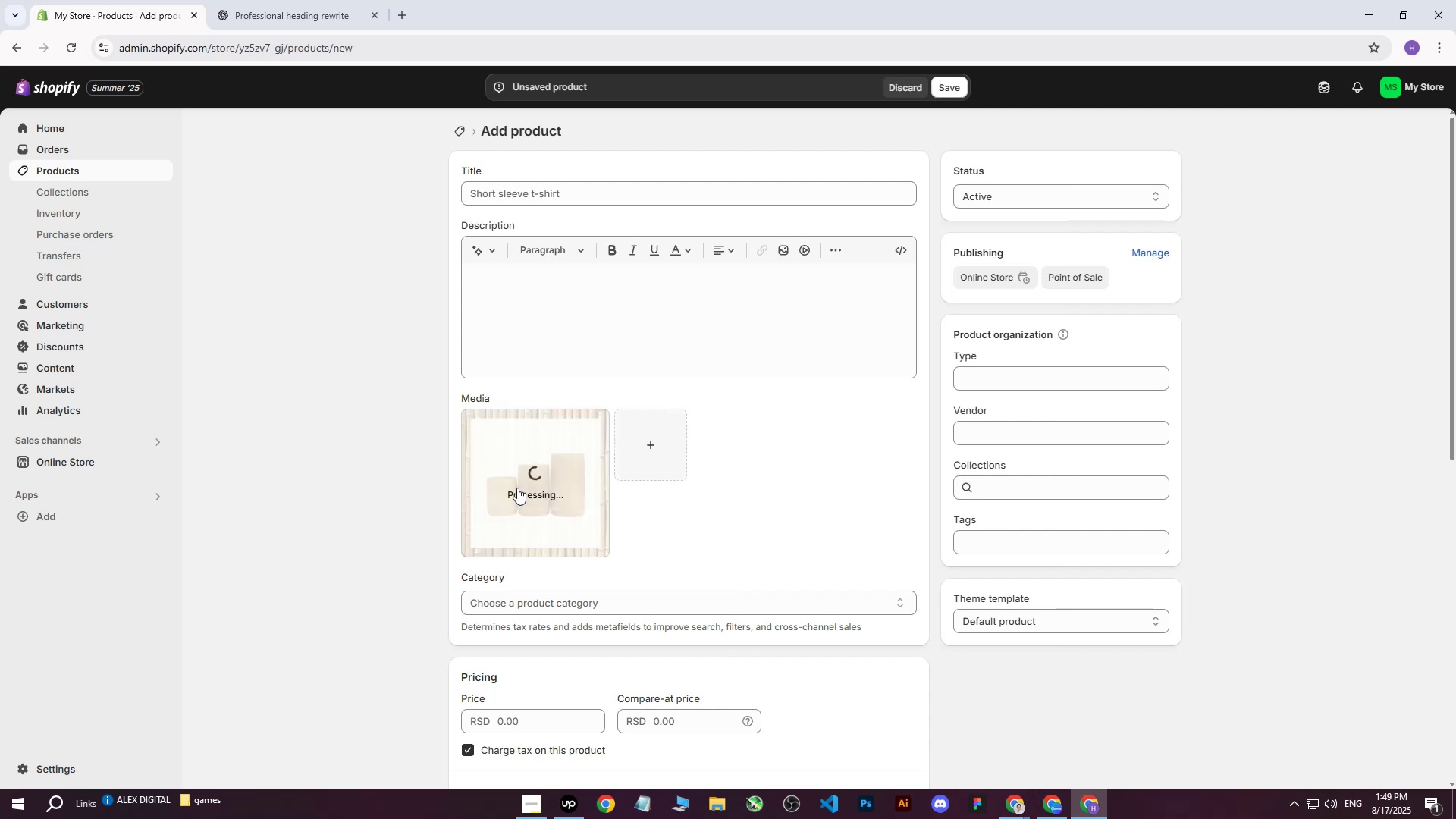 
double_click([927, 733])
 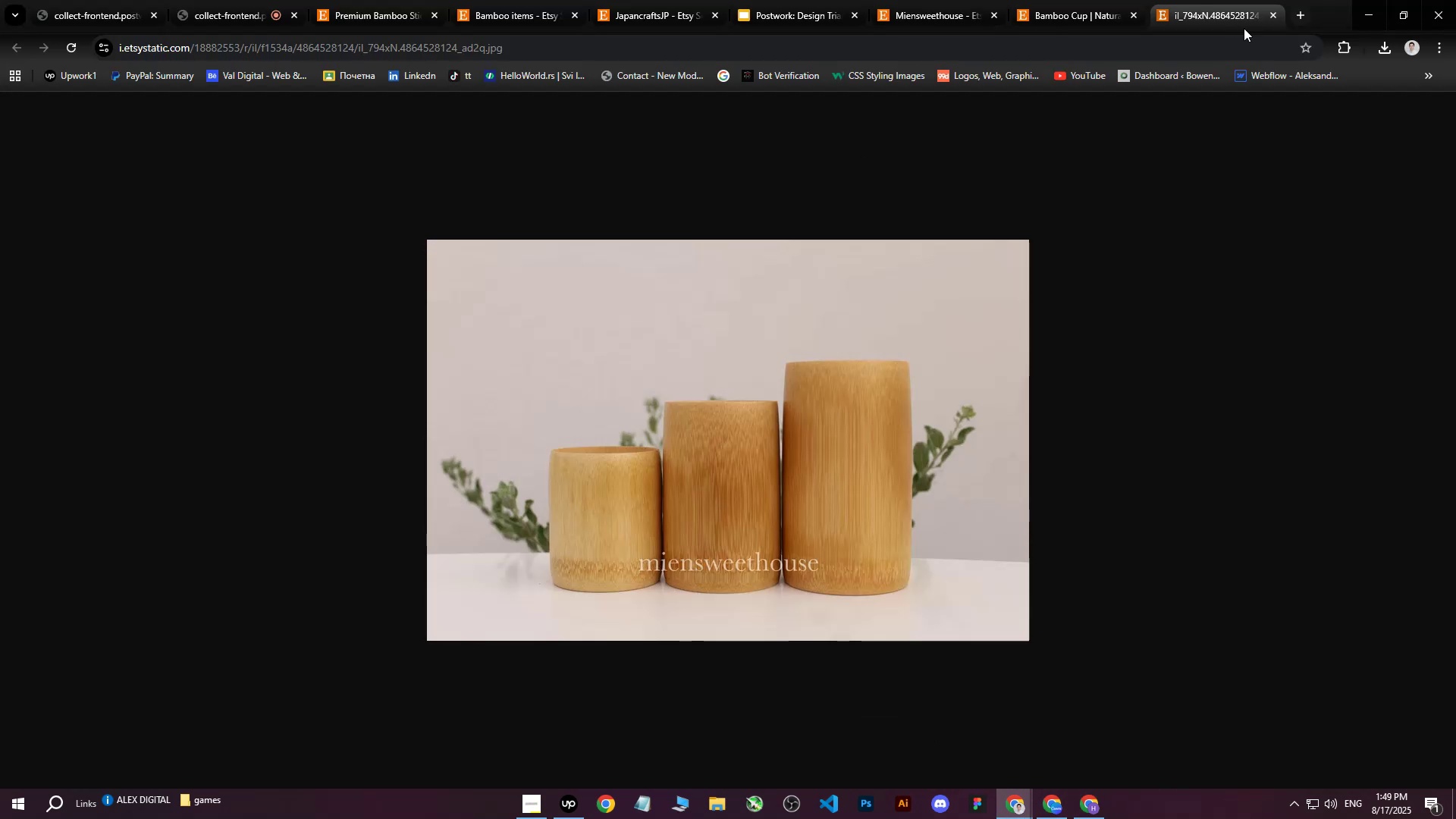 
left_click([1271, 16])
 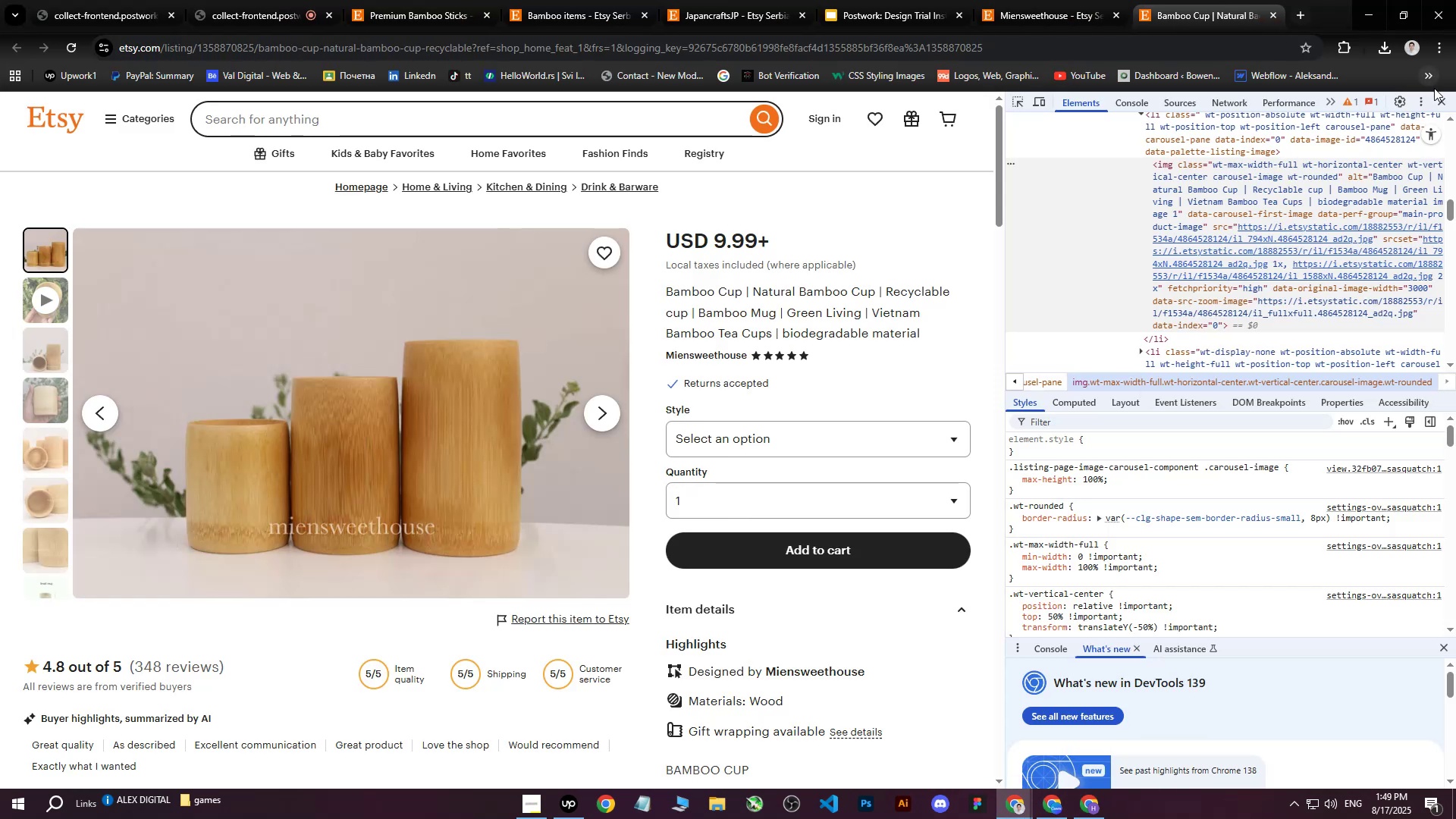 
left_click([1443, 102])
 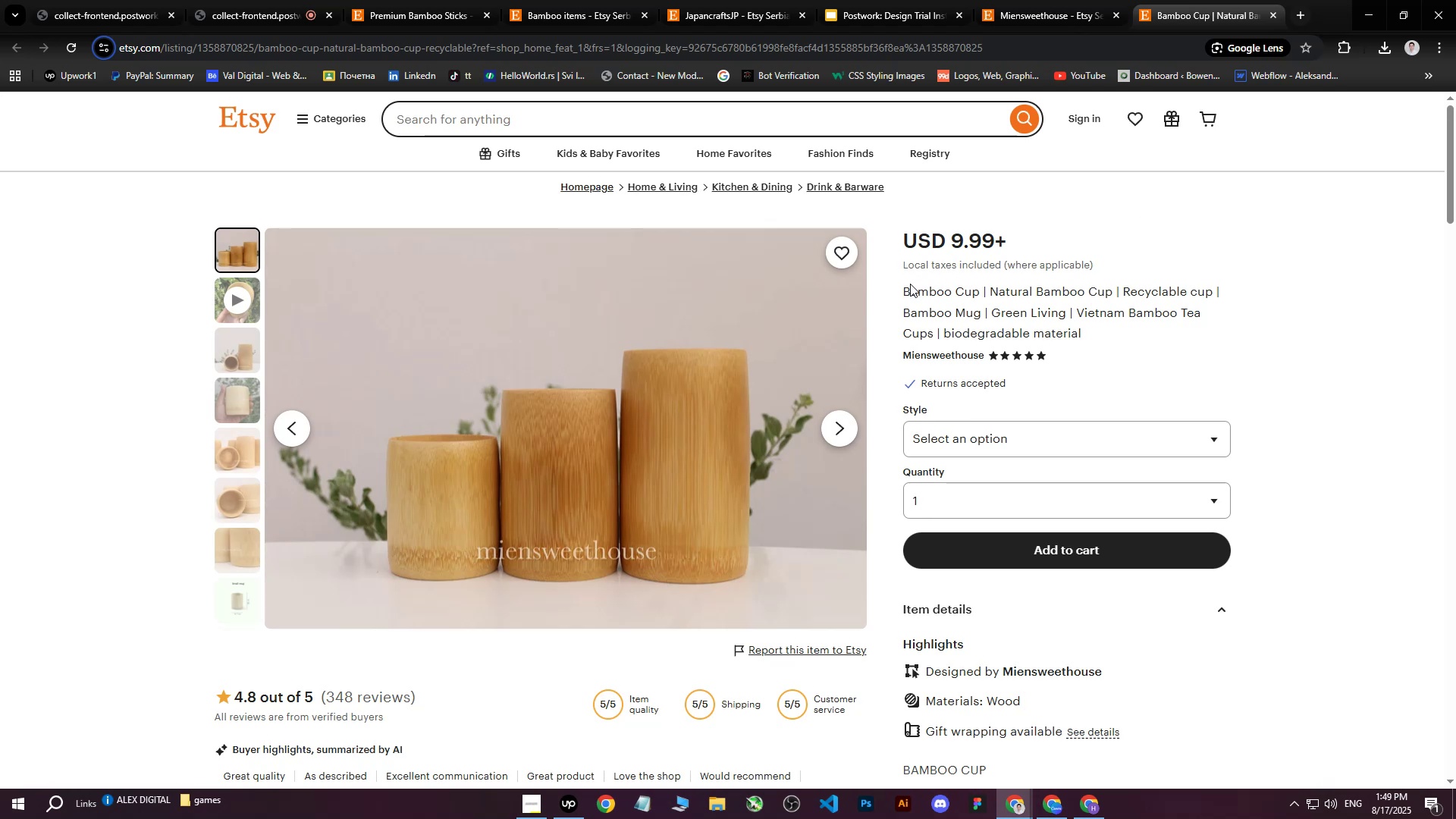 
left_click_drag(start_coordinate=[905, 287], to_coordinate=[1107, 327])
 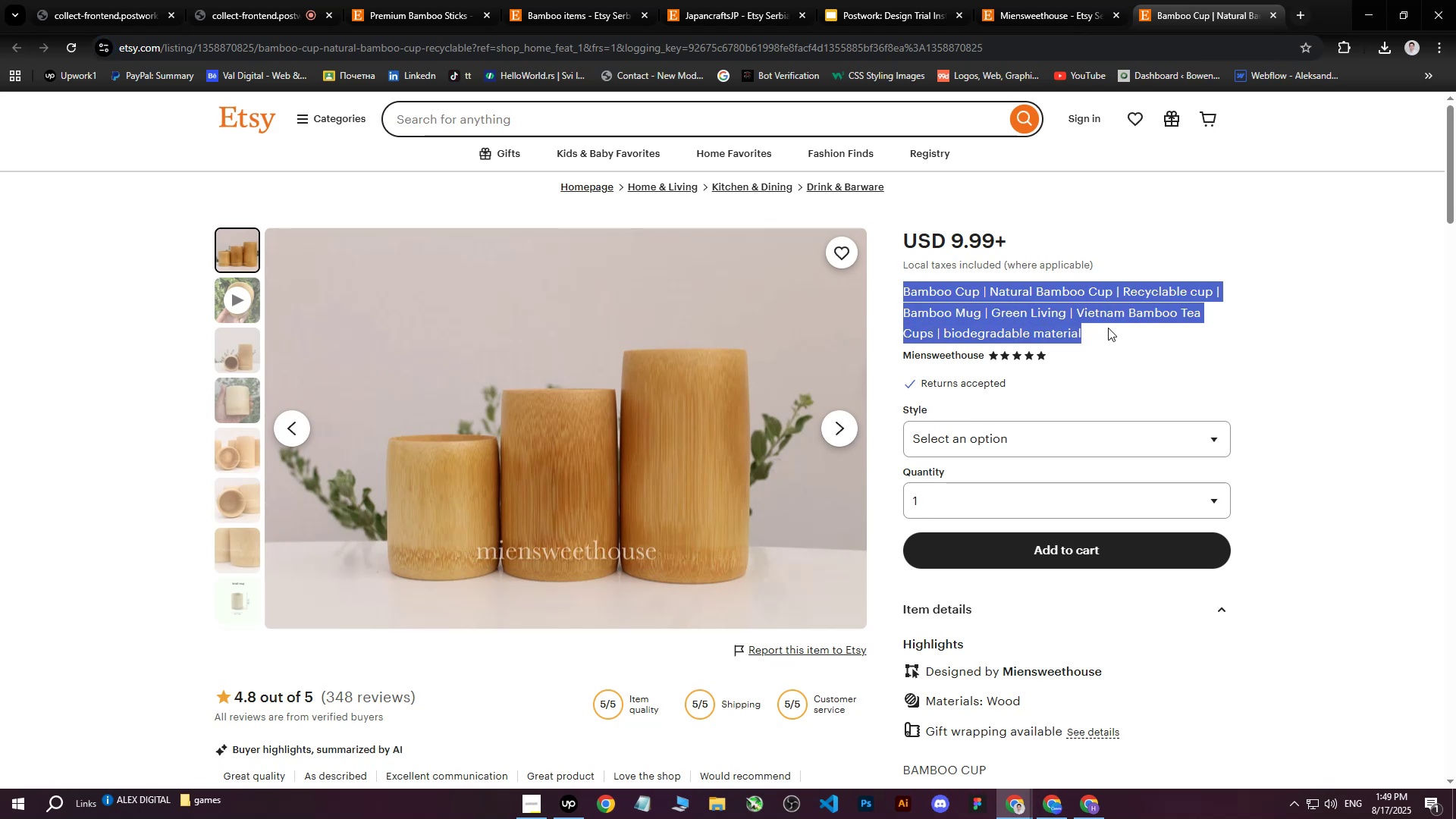 
key(Control+C)
 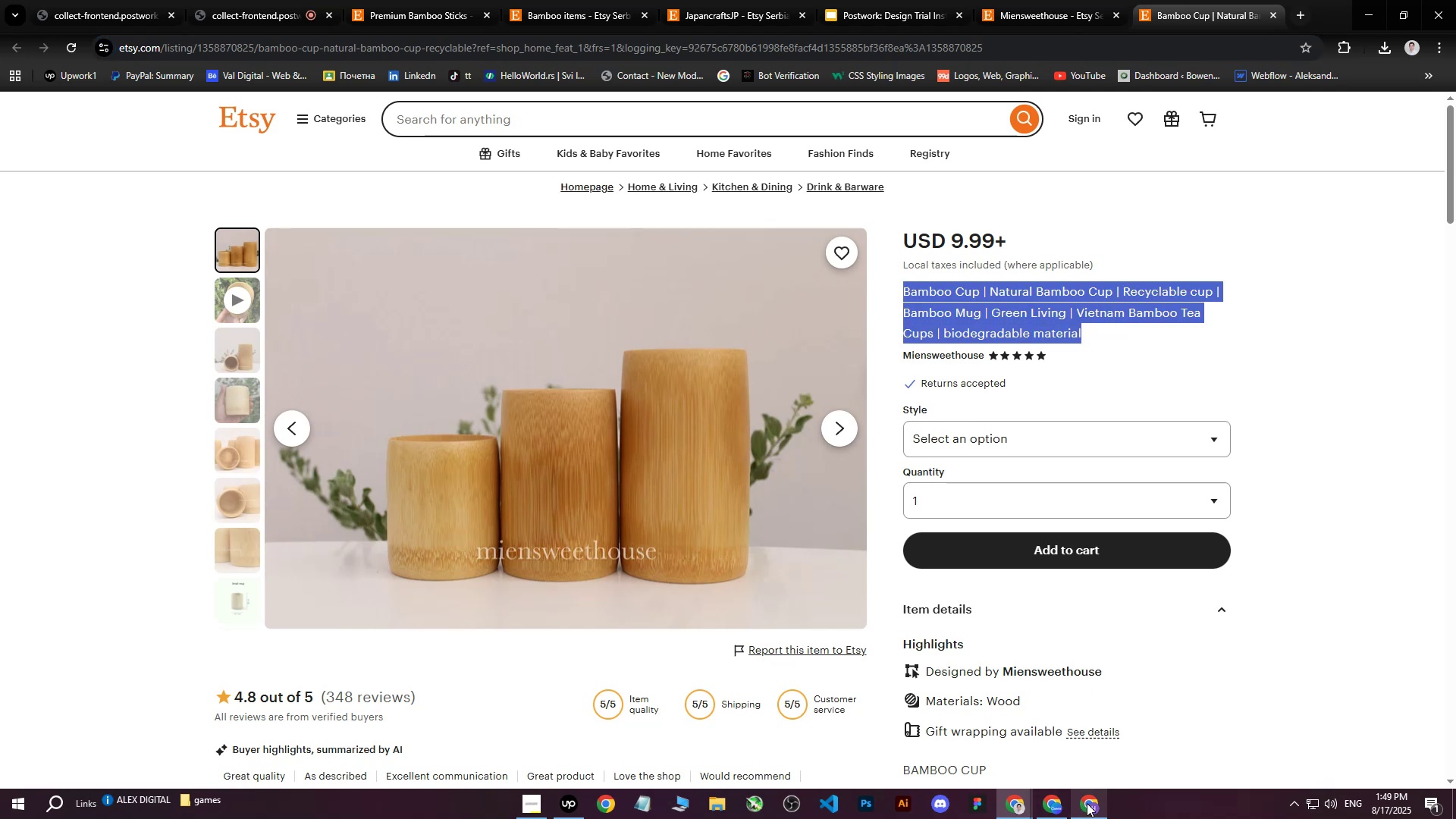 
left_click([1087, 803])
 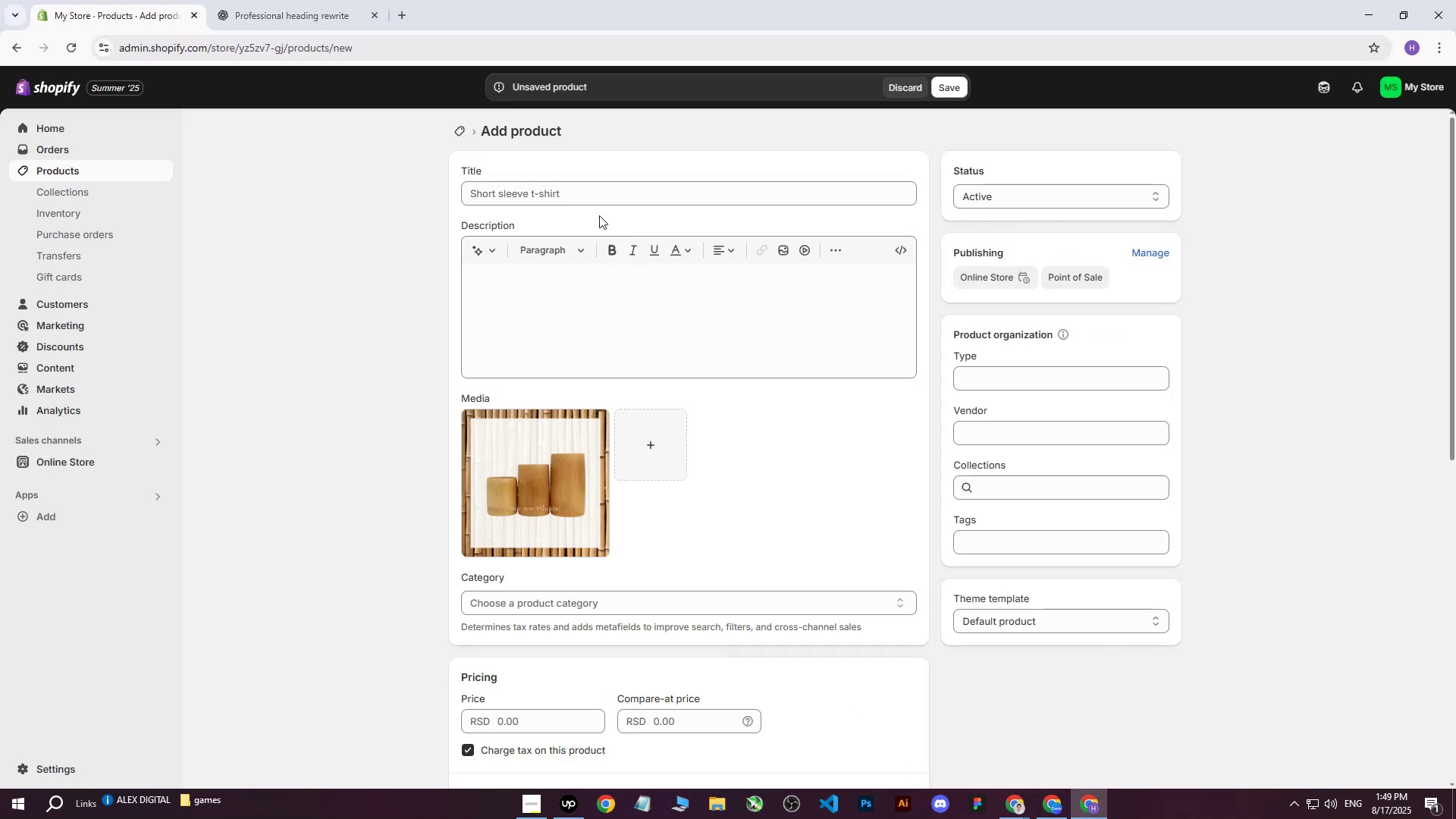 
left_click([597, 194])
 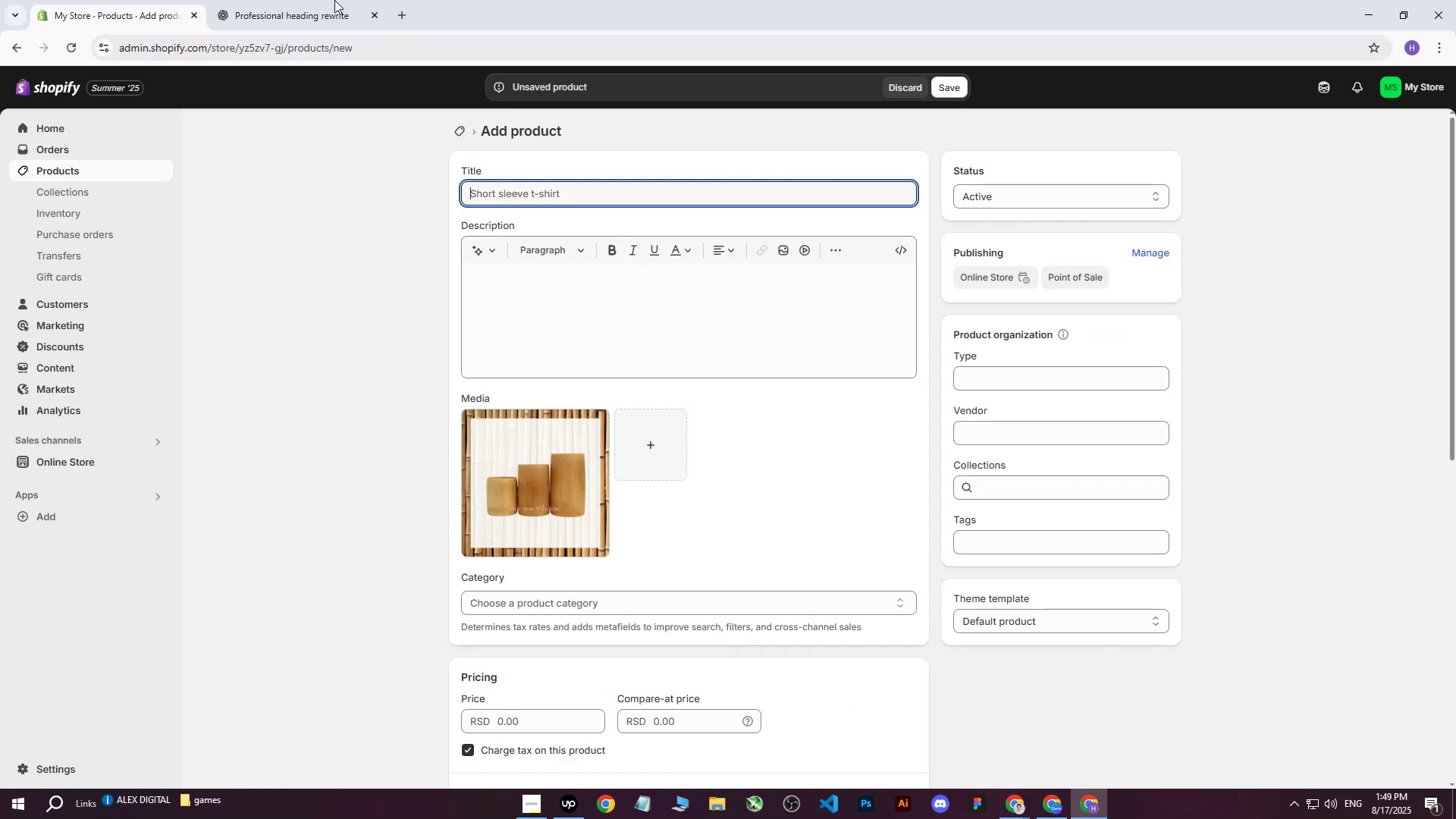 
left_click([280, 0])
 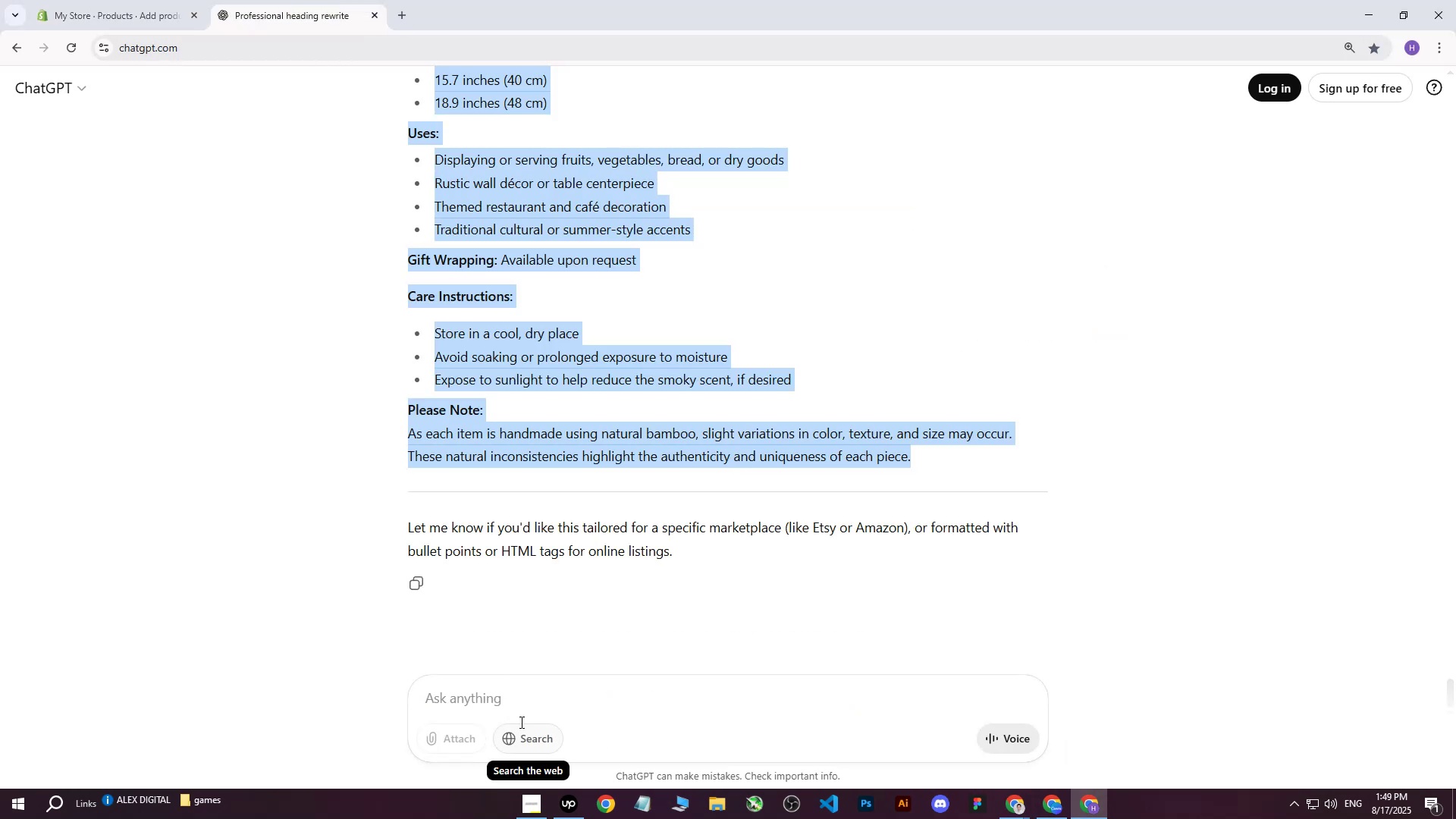 
left_click([515, 707])
 